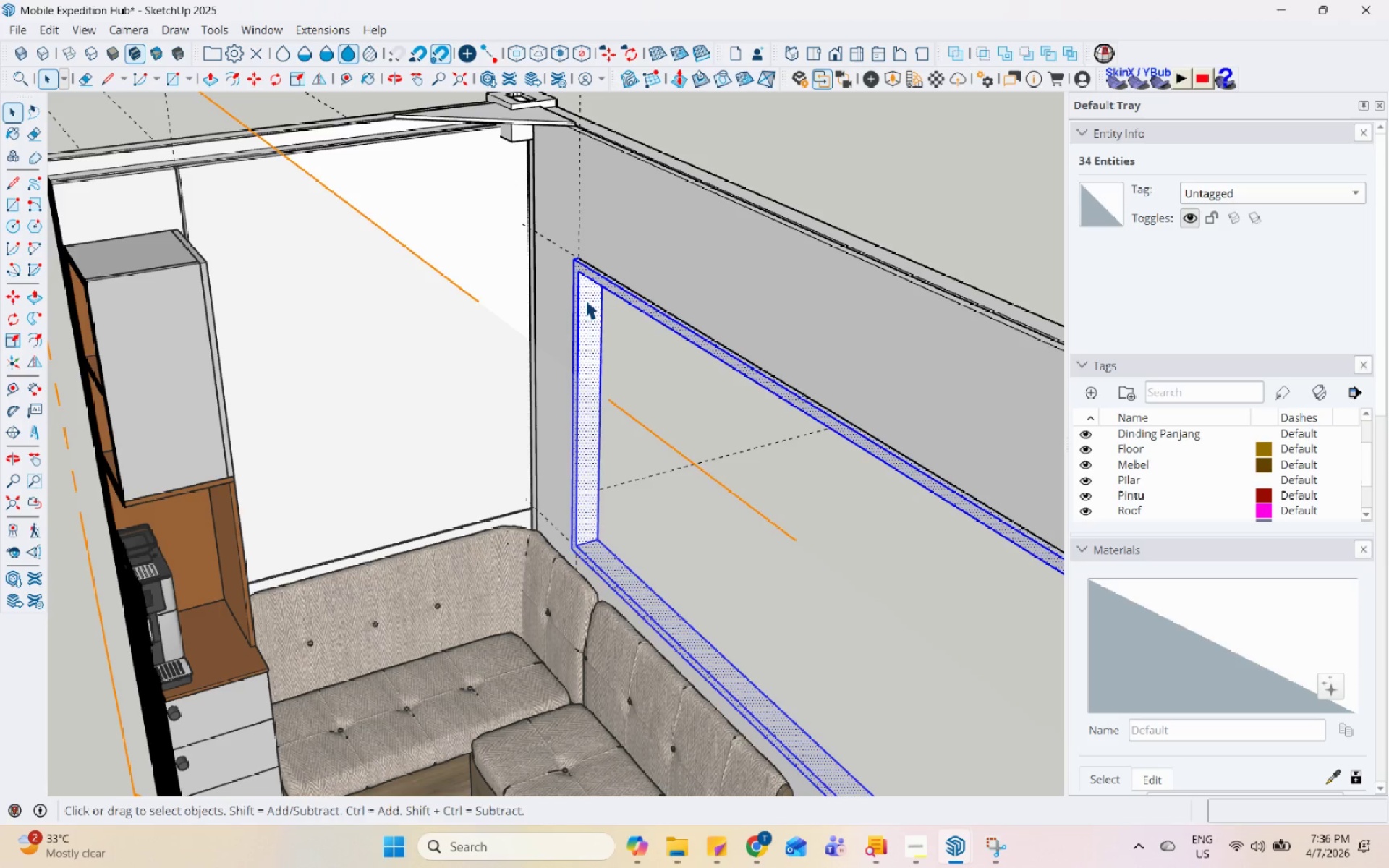 
right_click([585, 299])
 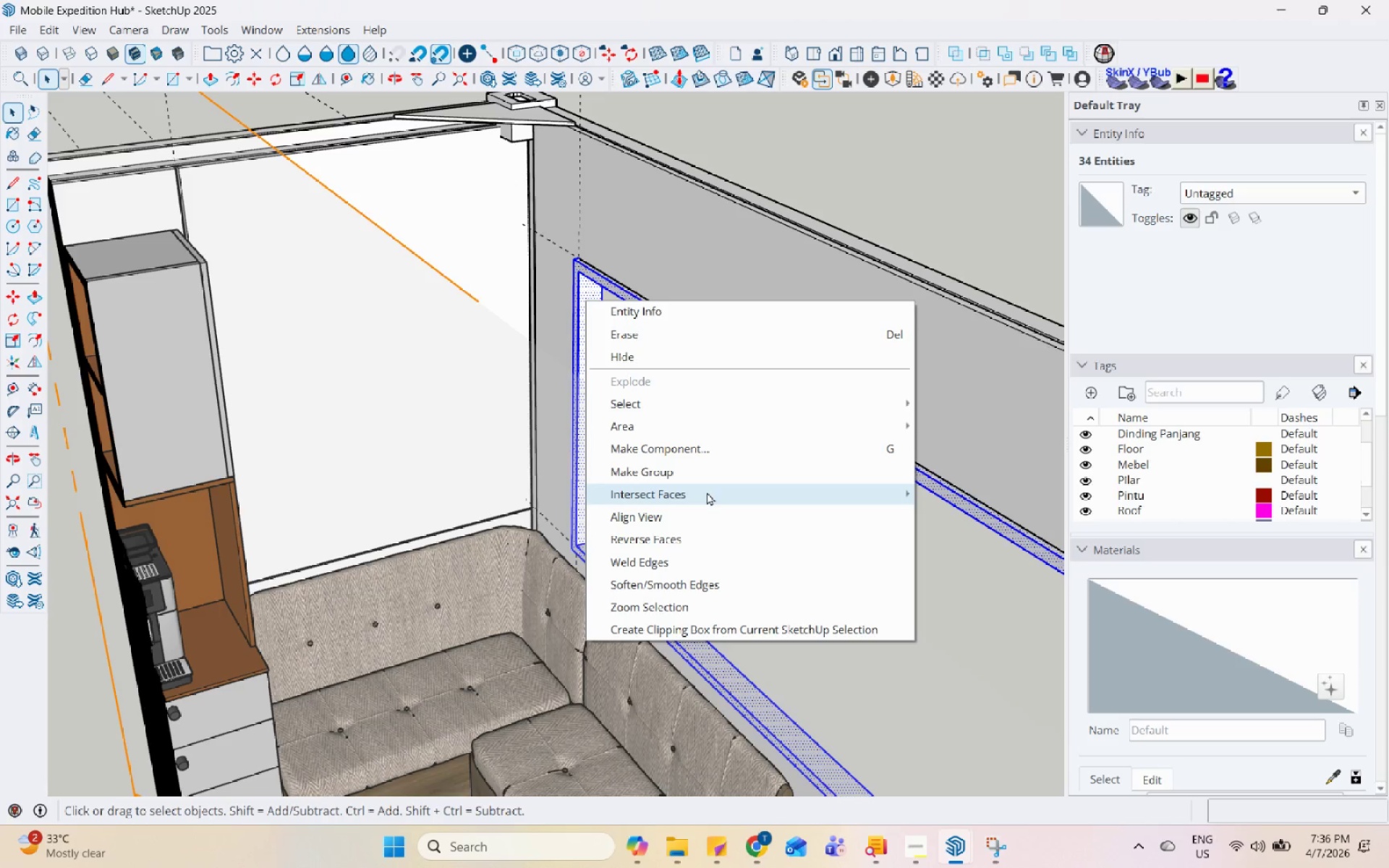 
left_click([713, 472])
 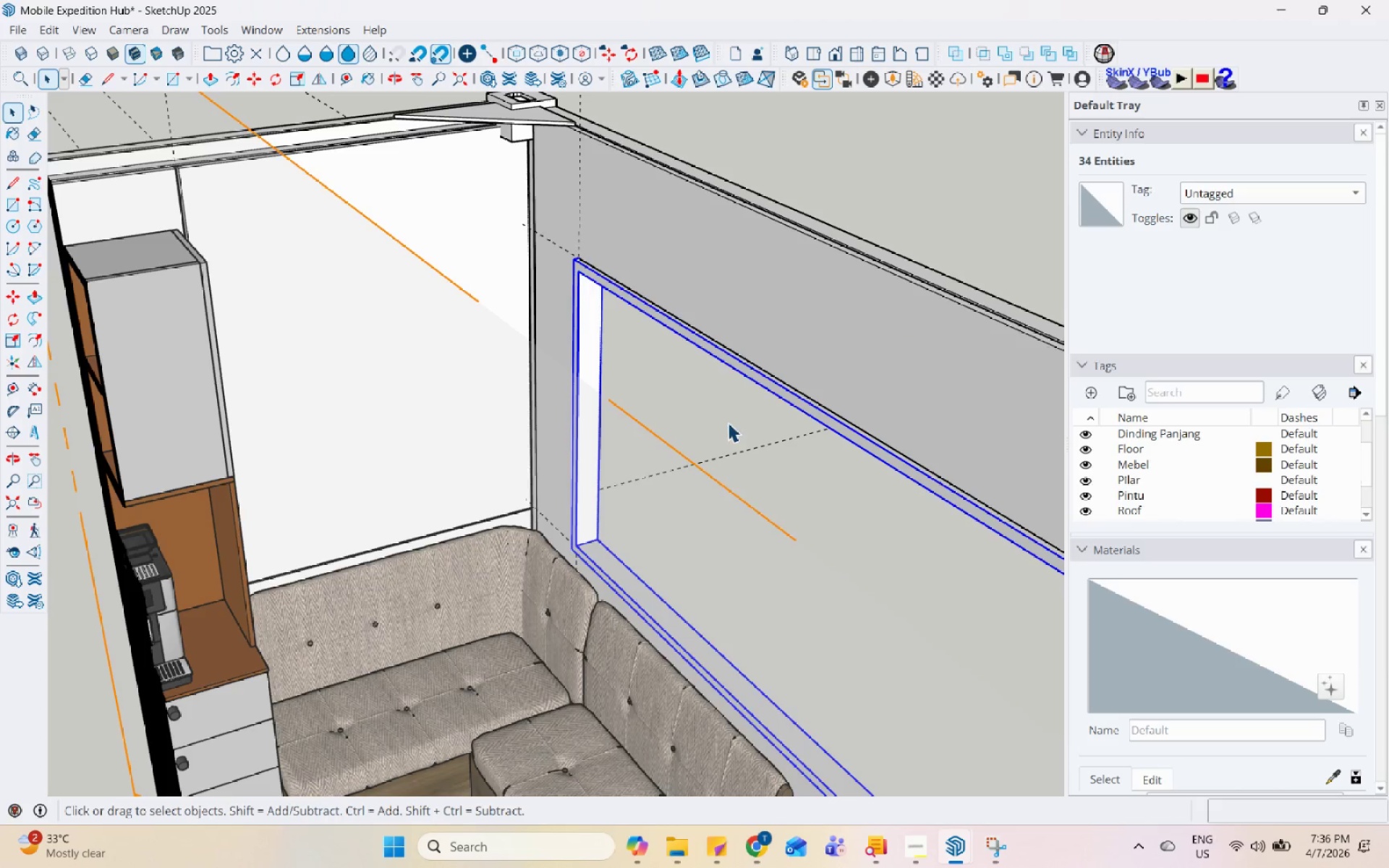 
scroll: coordinate [577, 420], scroll_direction: down, amount: 16.0
 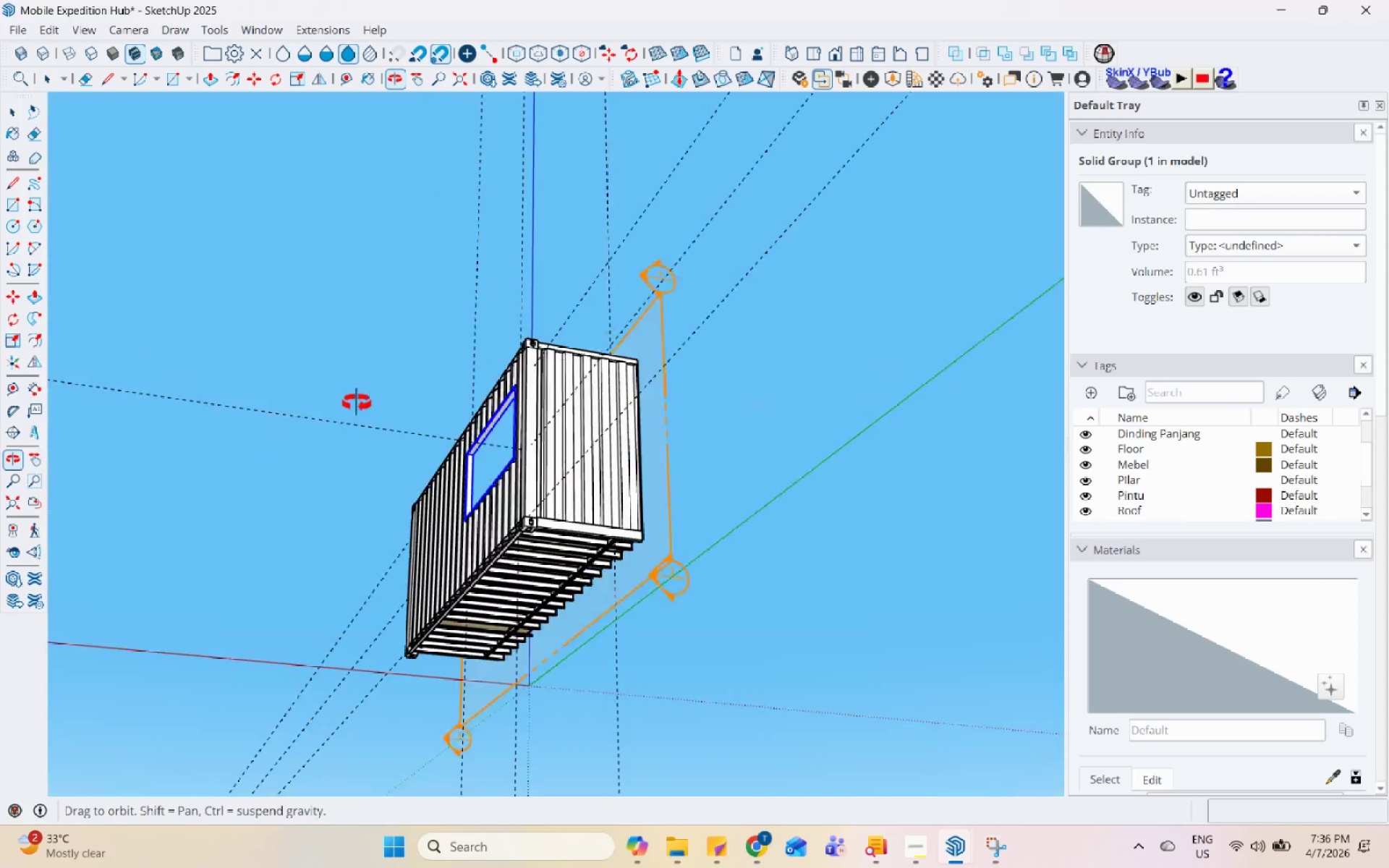 
scroll: coordinate [479, 449], scroll_direction: up, amount: 16.0
 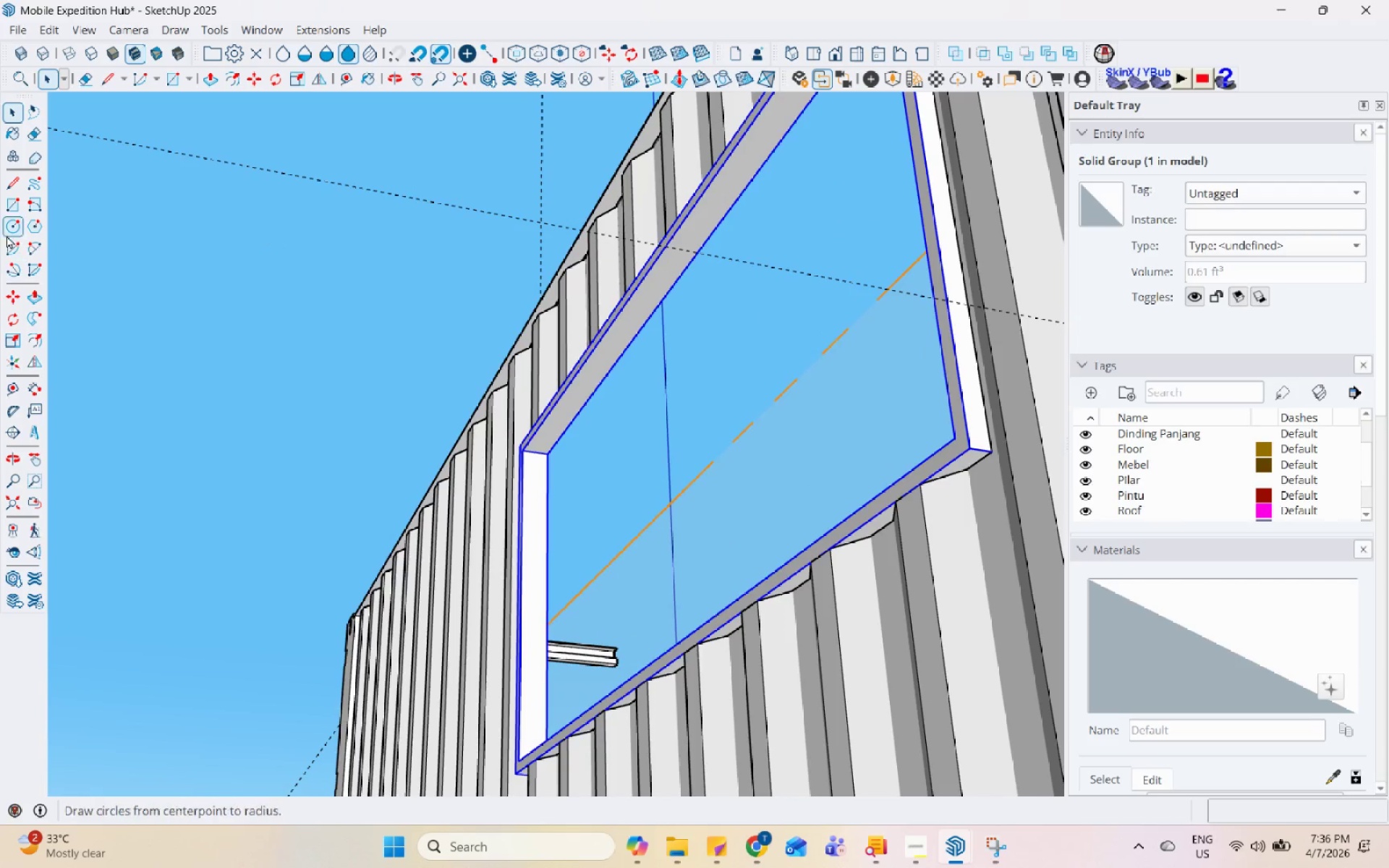 
left_click([17, 212])
 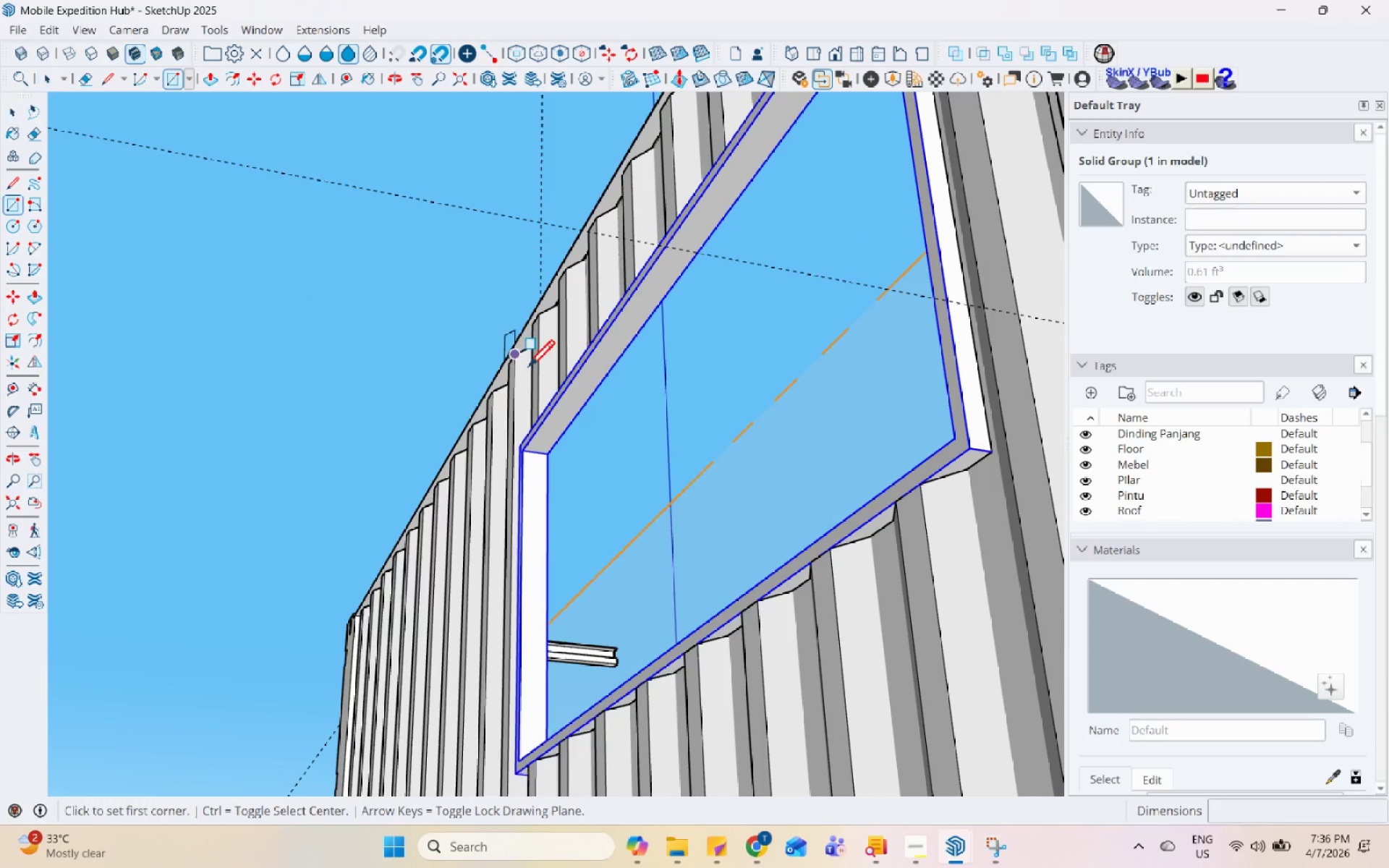 
scroll: coordinate [528, 449], scroll_direction: up, amount: 4.0
 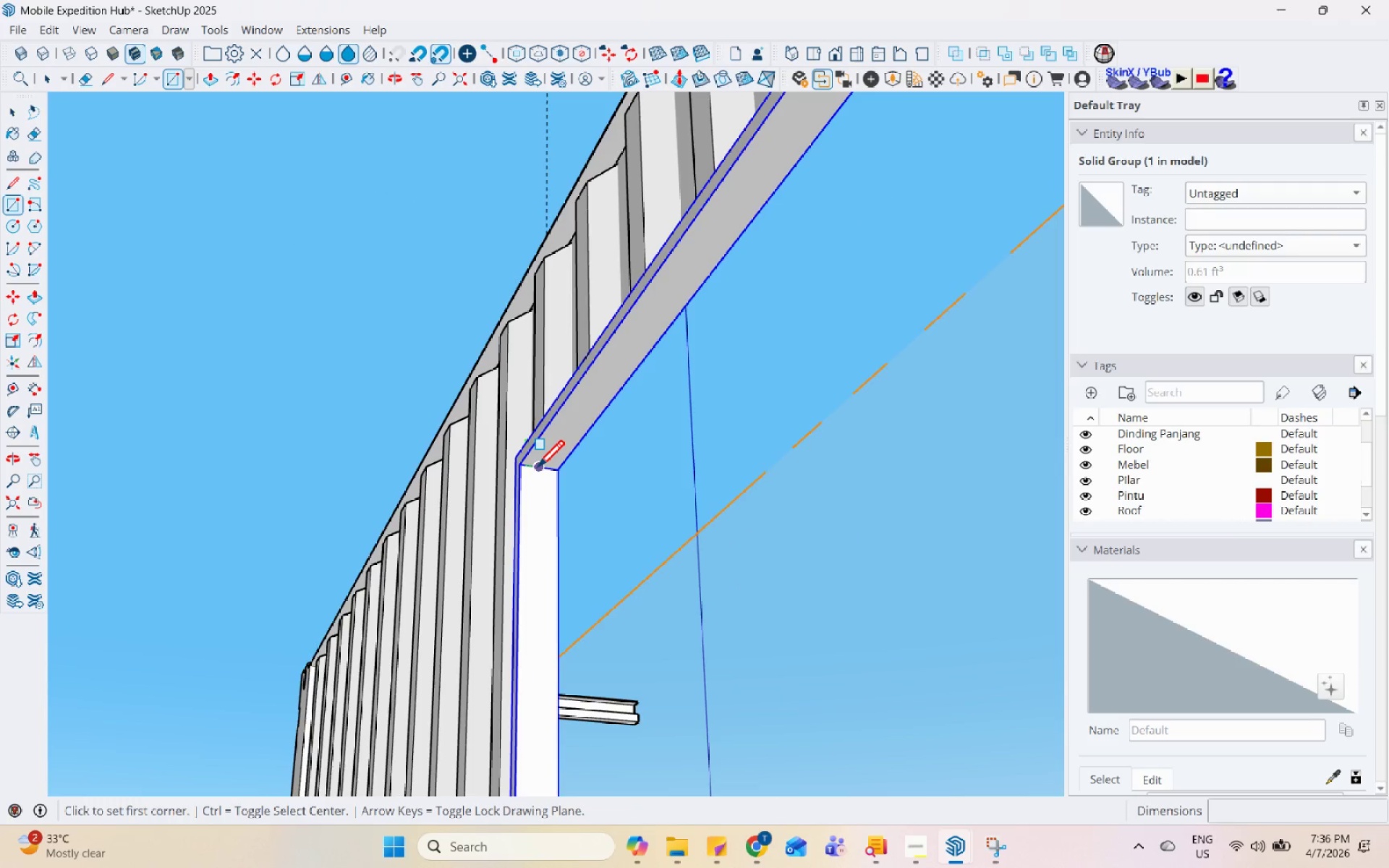 
left_click_drag(start_coordinate=[537, 469], to_coordinate=[544, 477])
 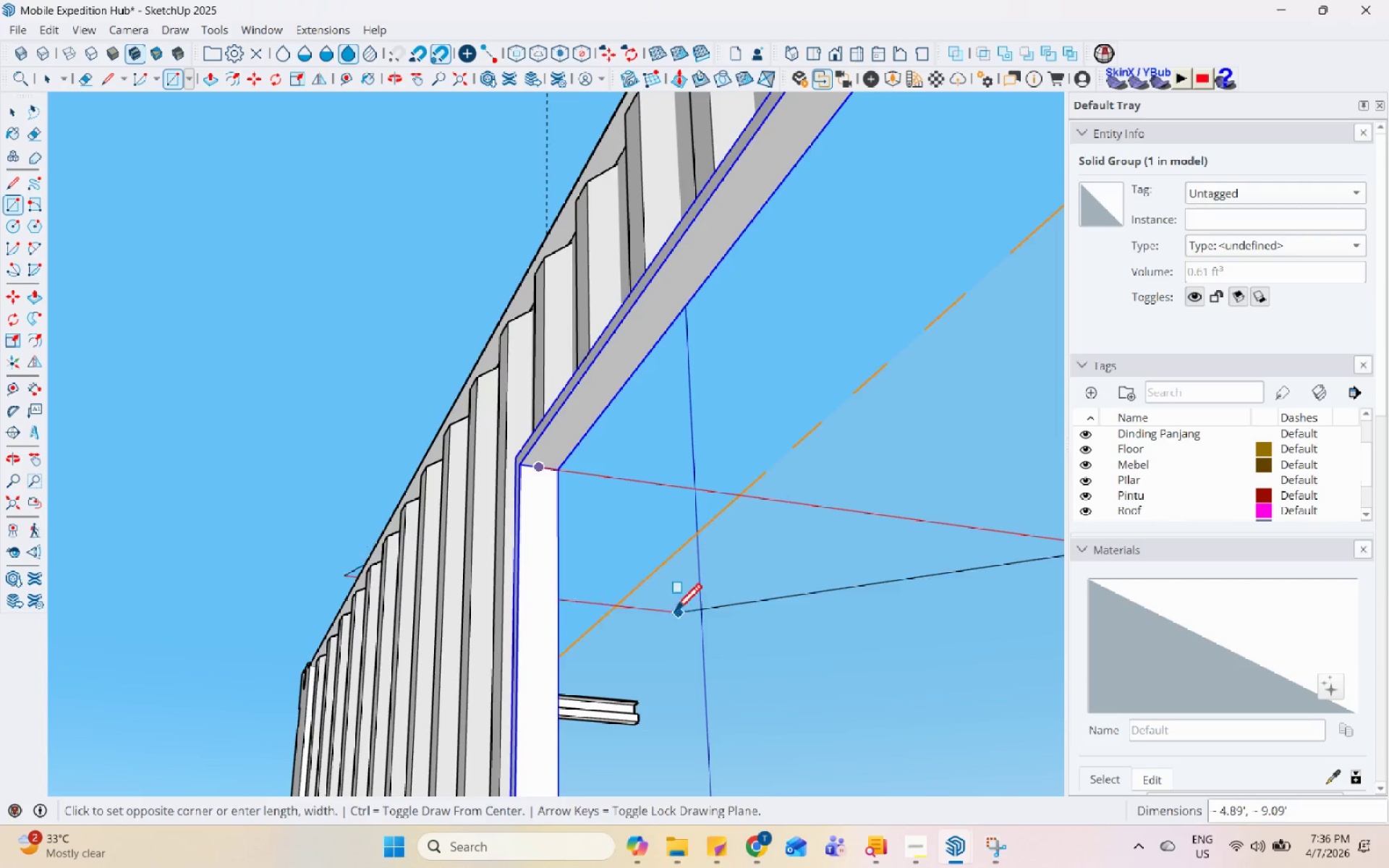 
scroll: coordinate [473, 497], scroll_direction: down, amount: 11.0
 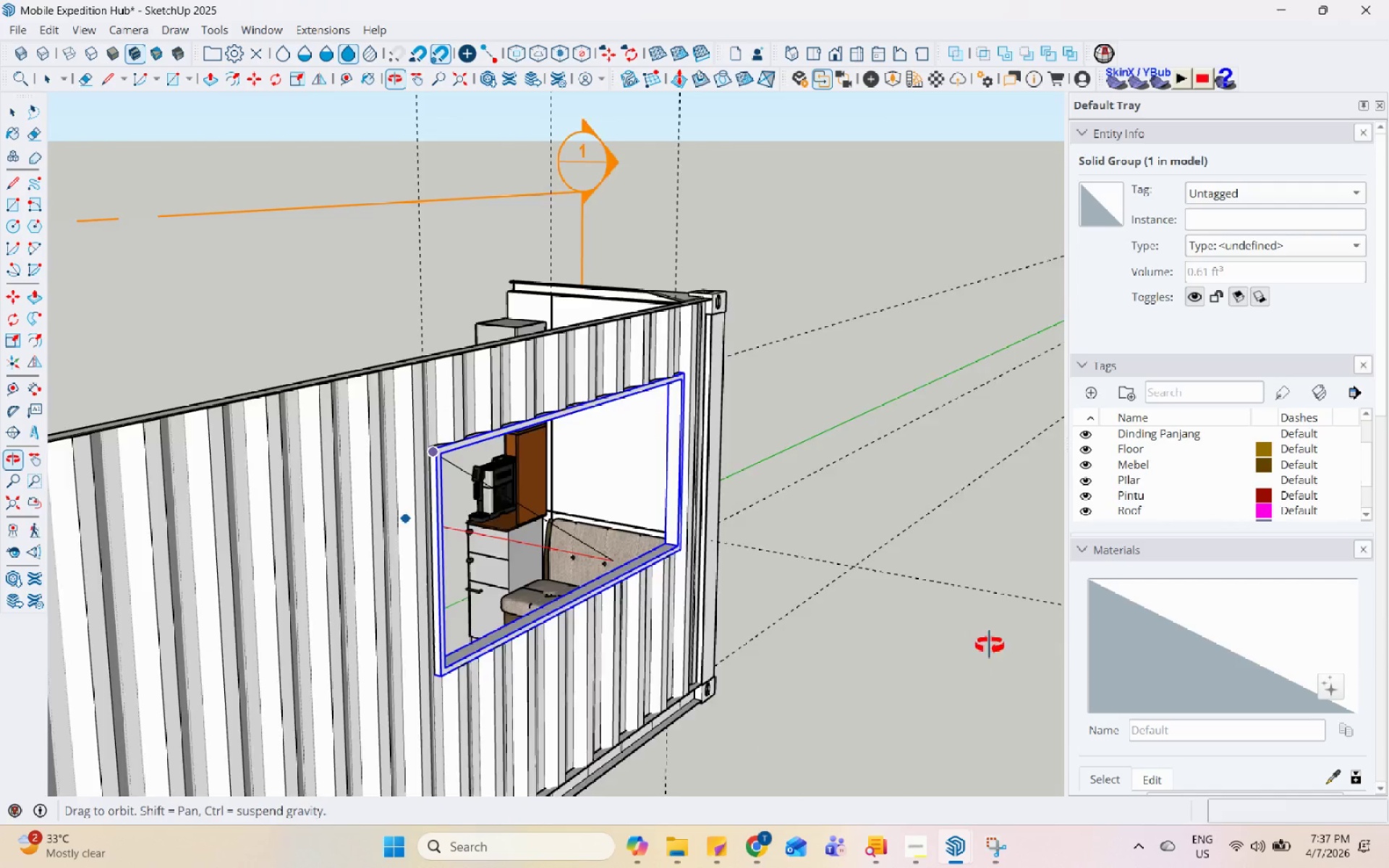 
scroll: coordinate [651, 535], scroll_direction: up, amount: 16.0
 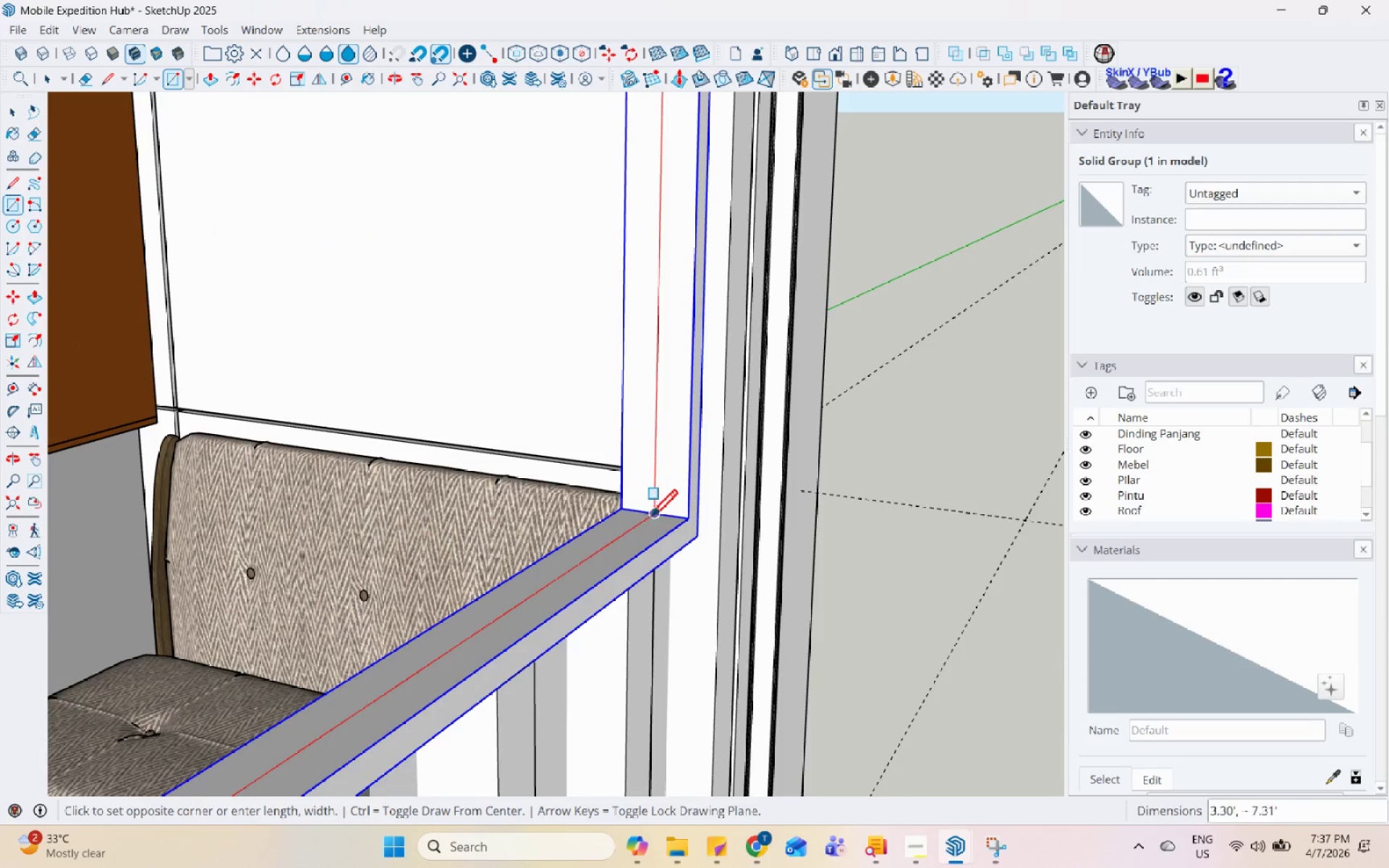 
left_click([652, 520])
 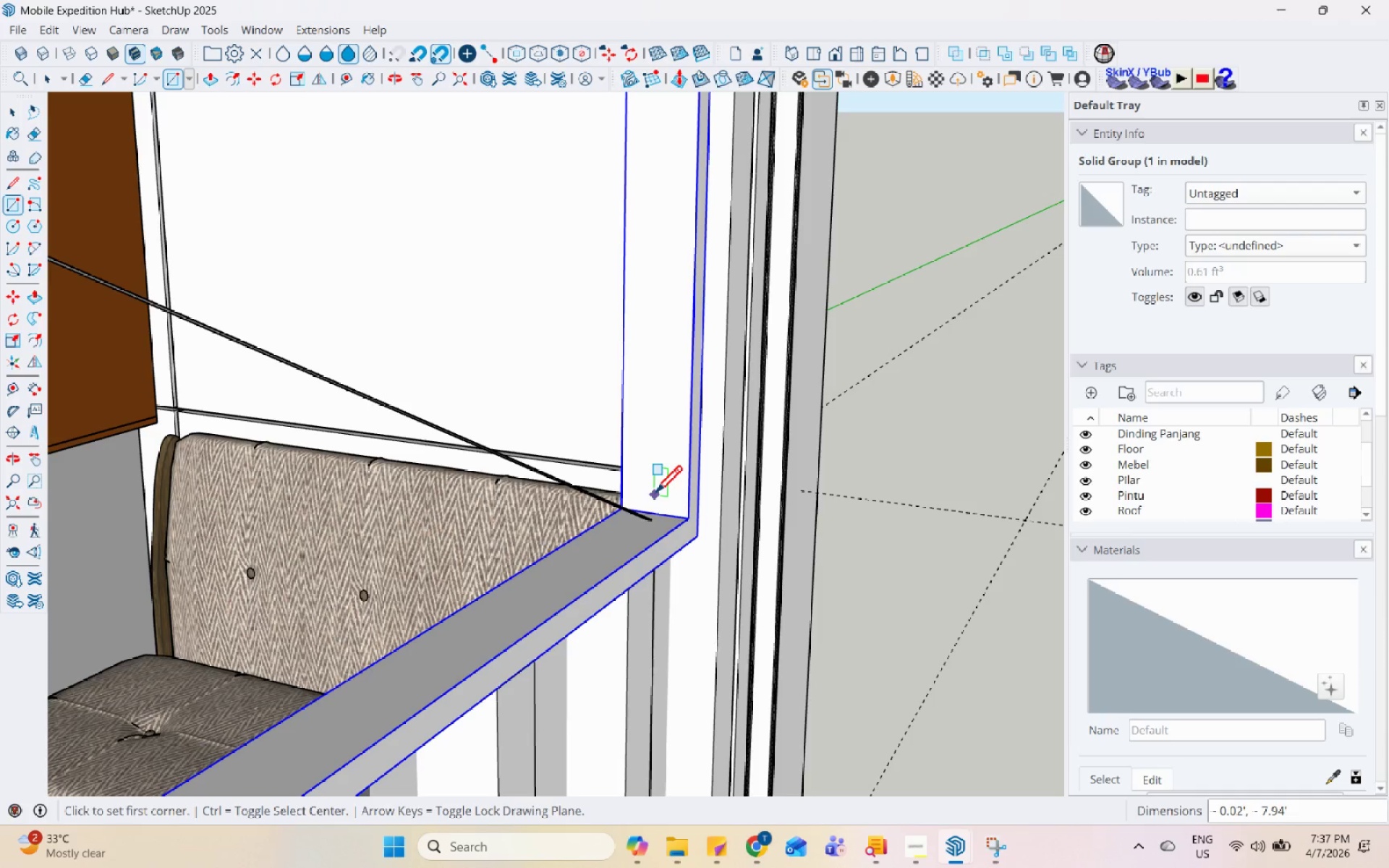 
key(Control+Z)
 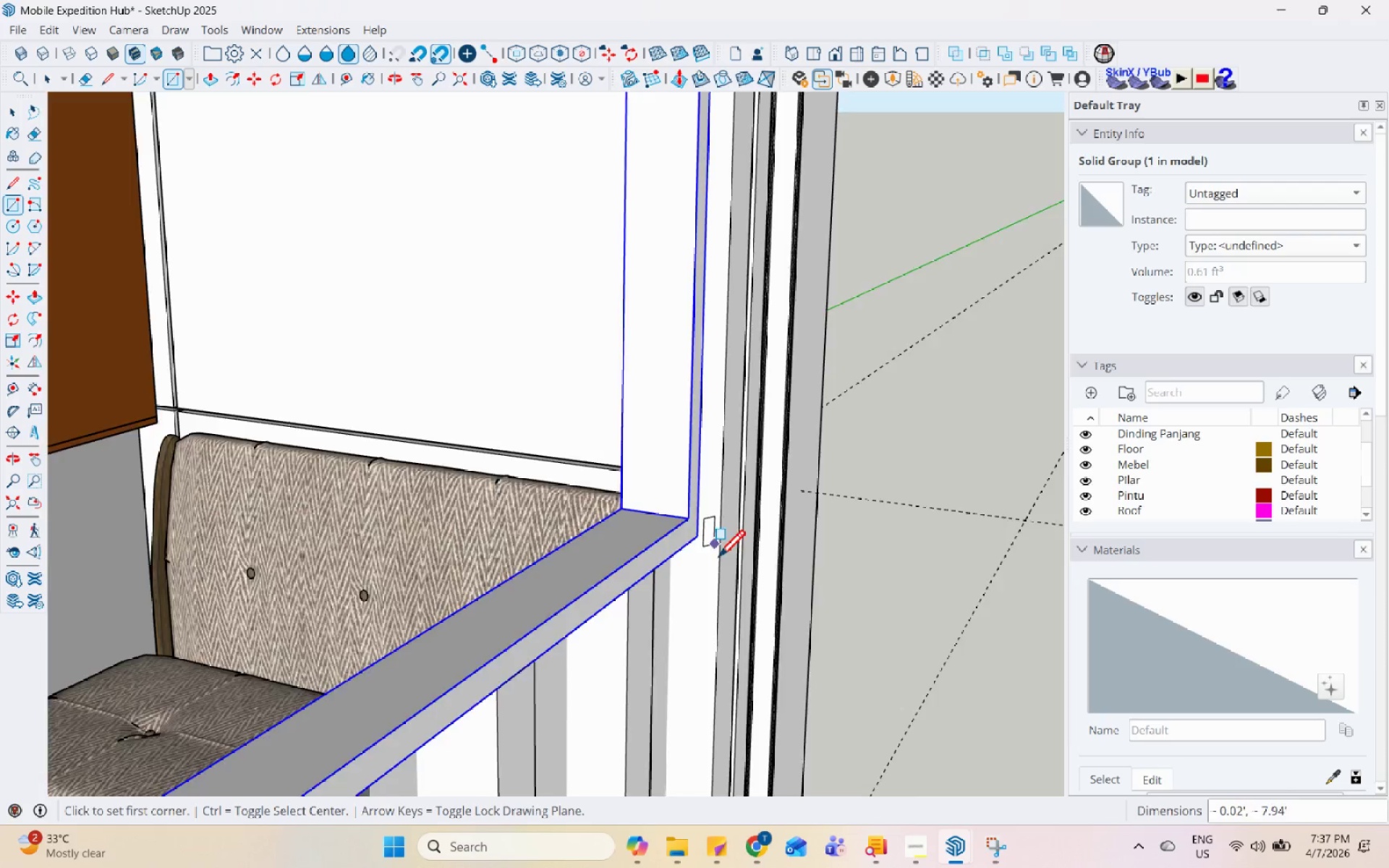 
scroll: coordinate [742, 585], scroll_direction: down, amount: 13.0
 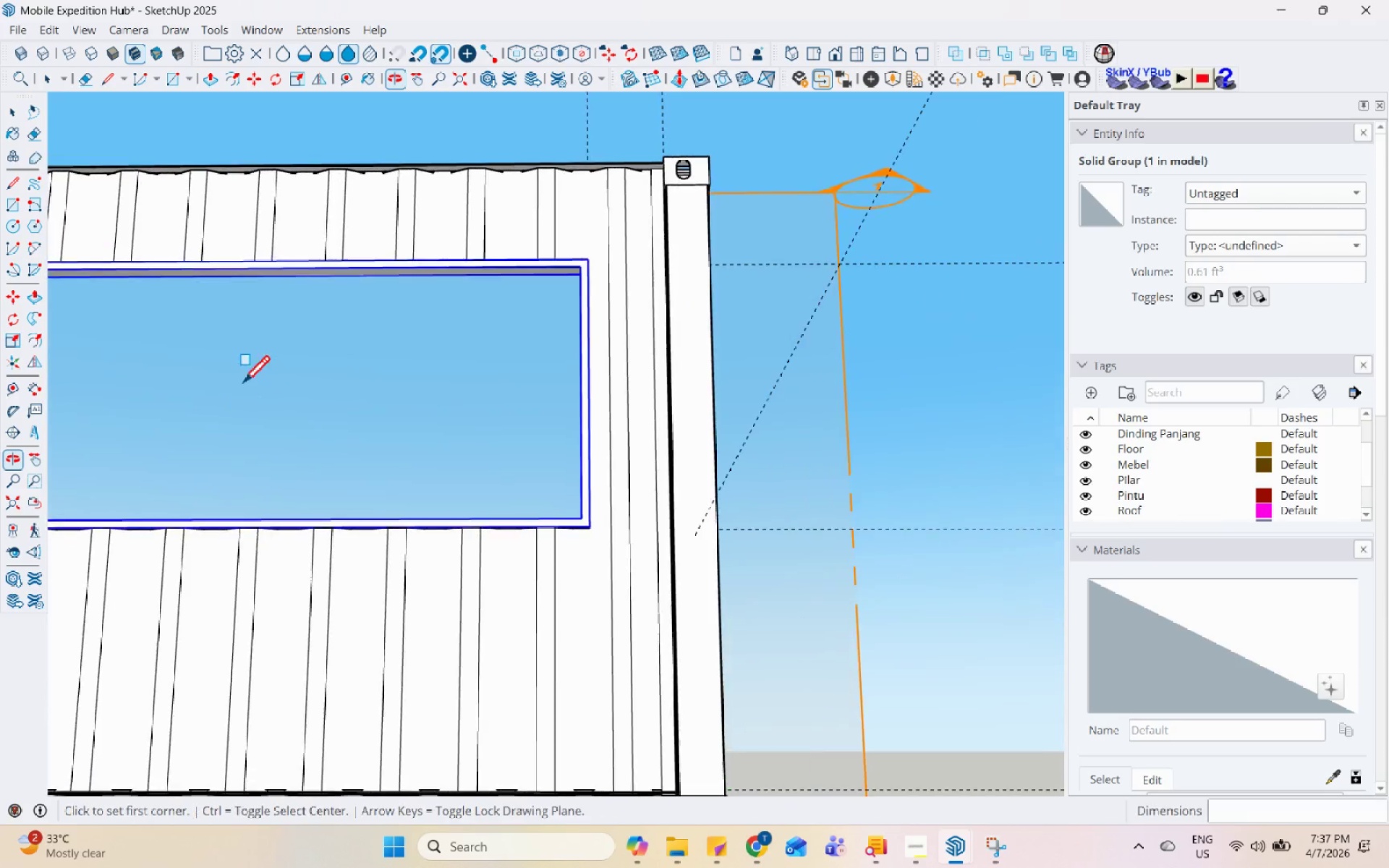 
scroll: coordinate [243, 370], scroll_direction: up, amount: 12.0
 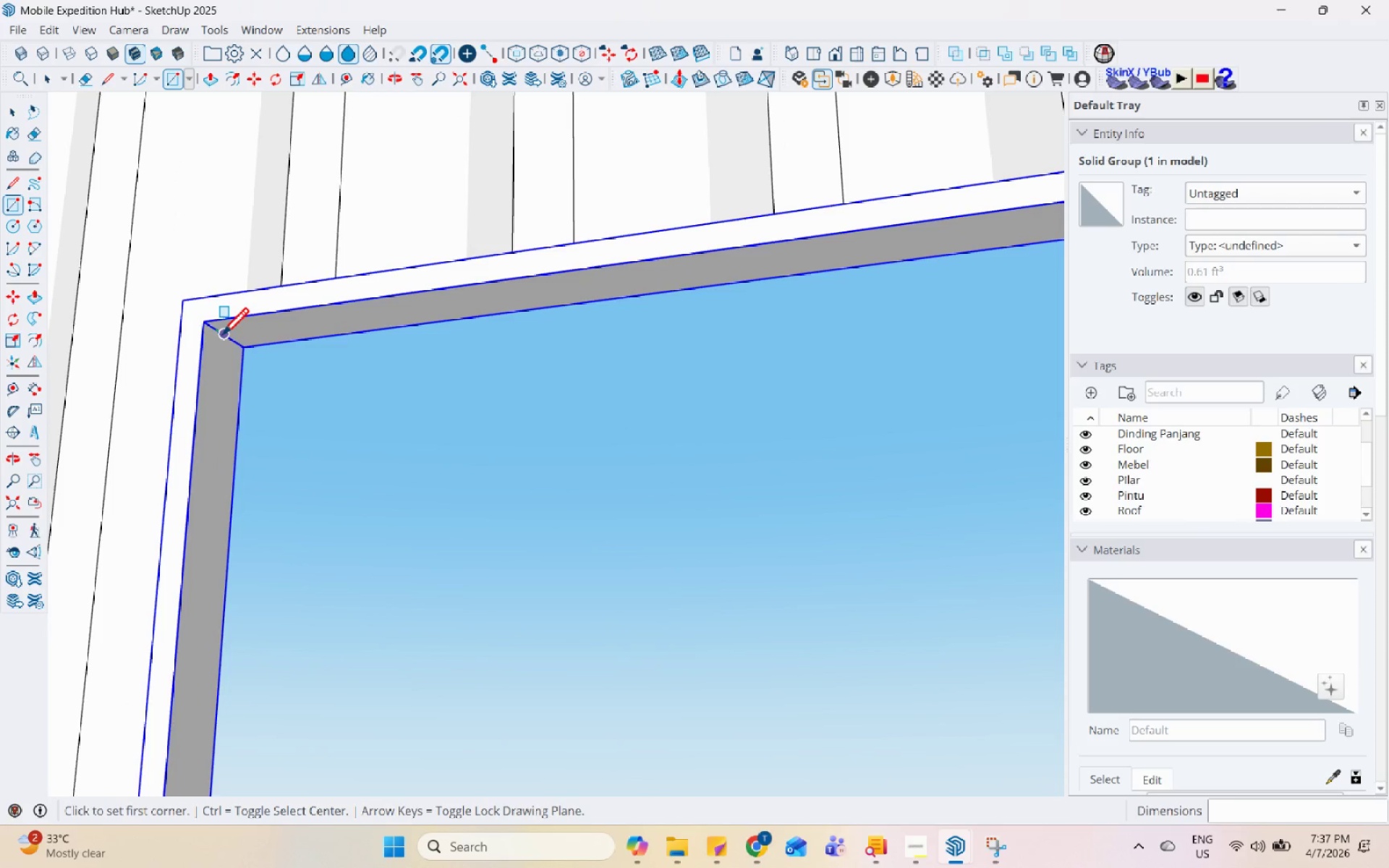 
left_click([221, 337])
 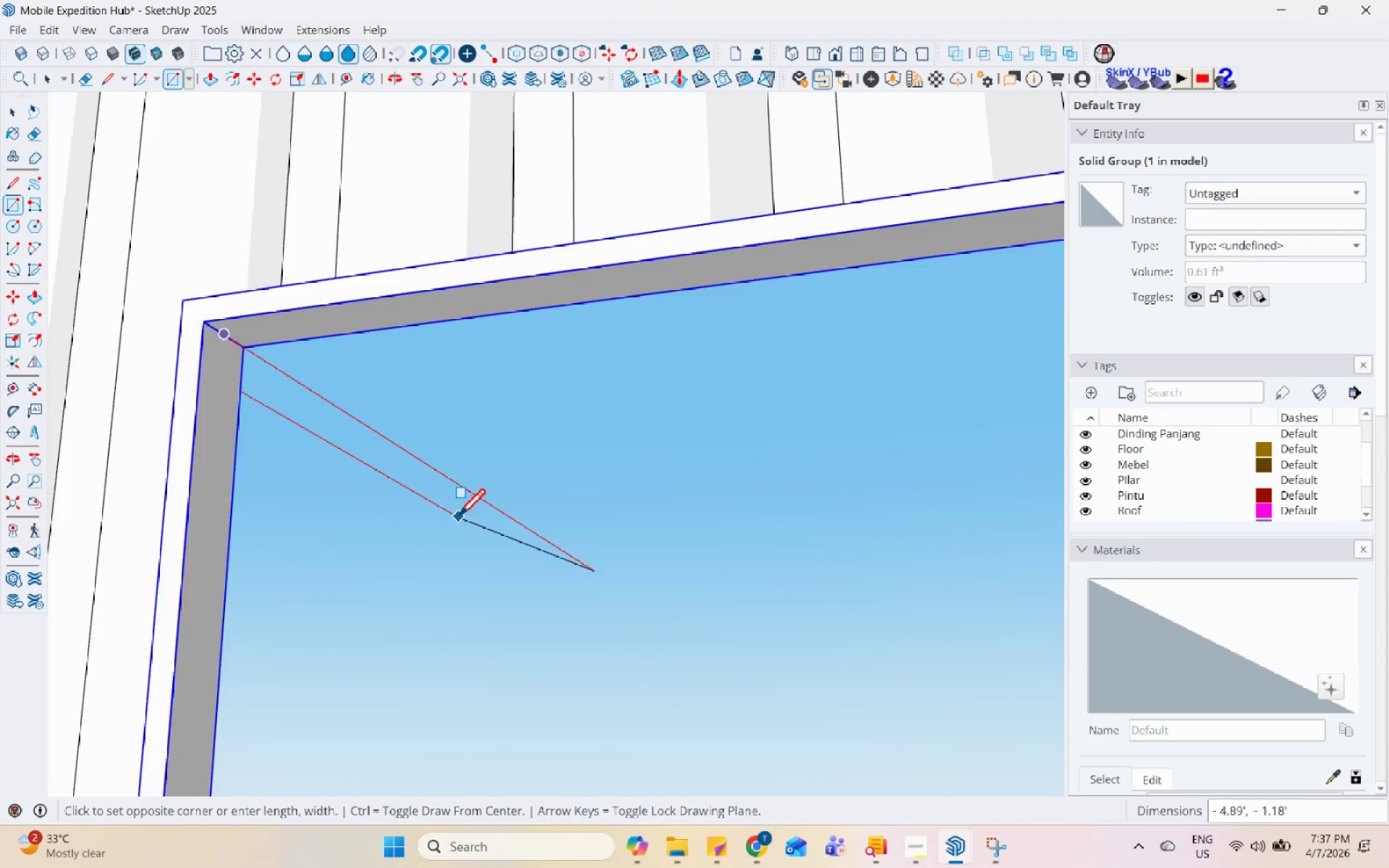 
scroll: coordinate [694, 522], scroll_direction: up, amount: 9.0
 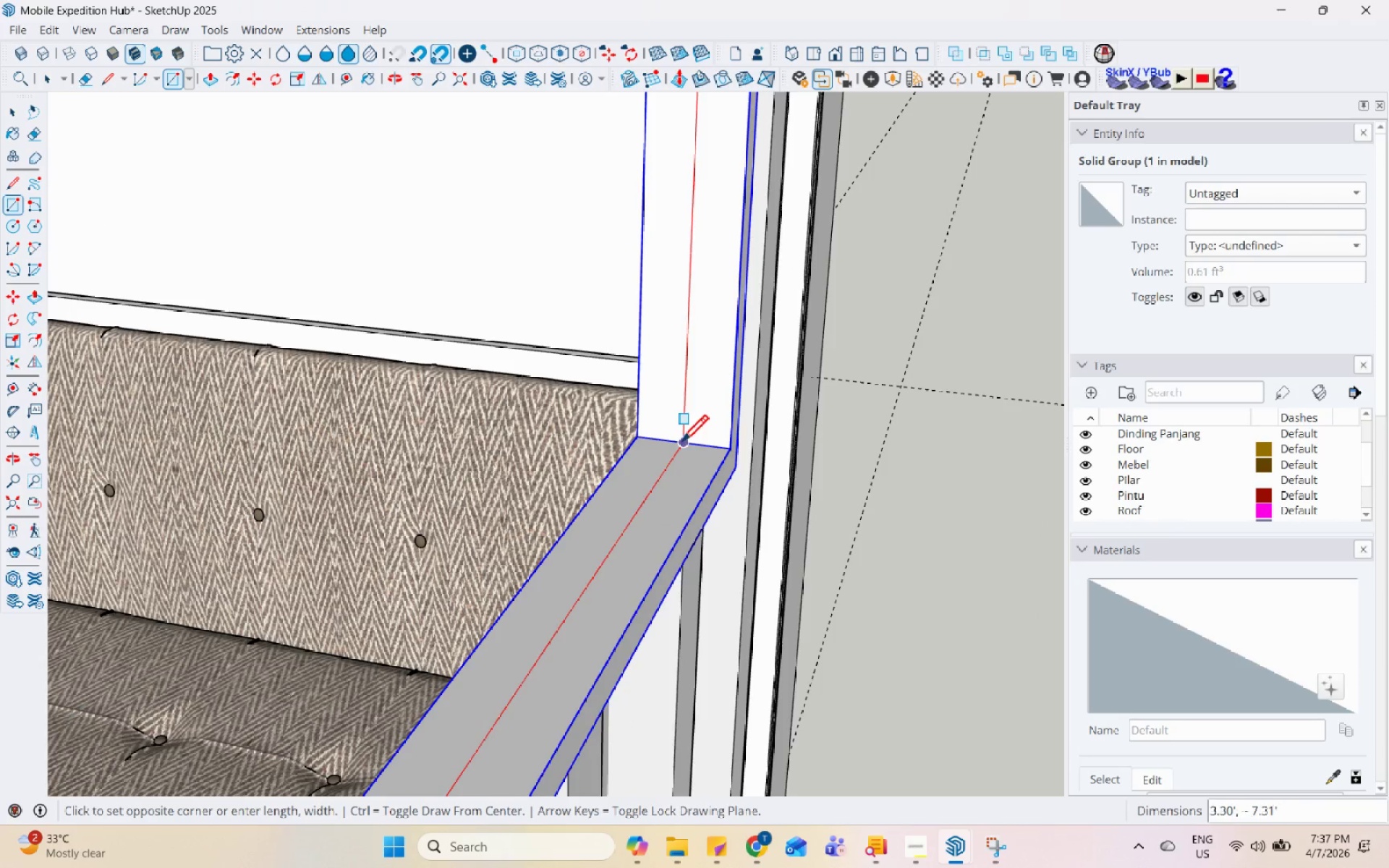 
left_click([681, 444])
 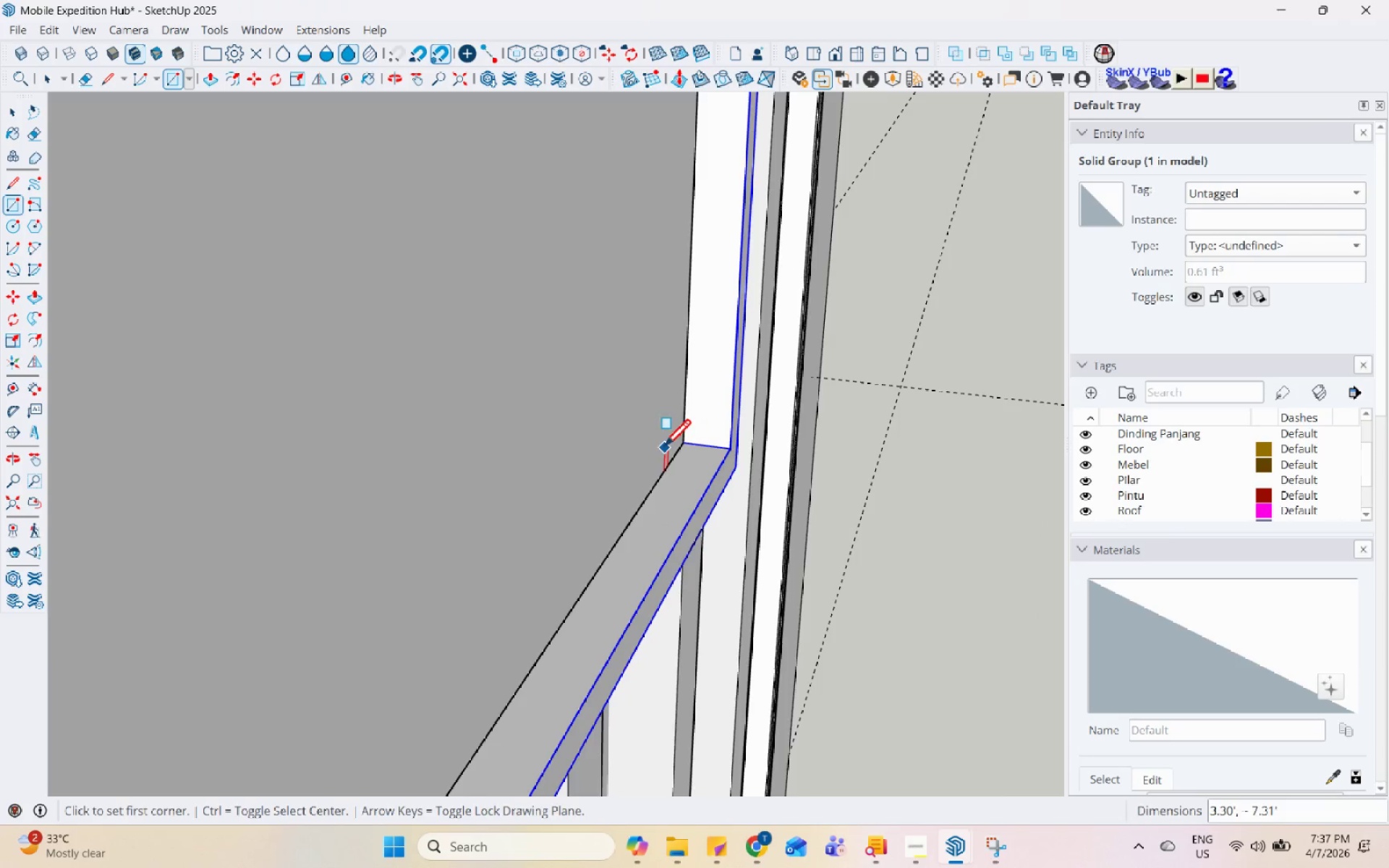 
key(Space)
 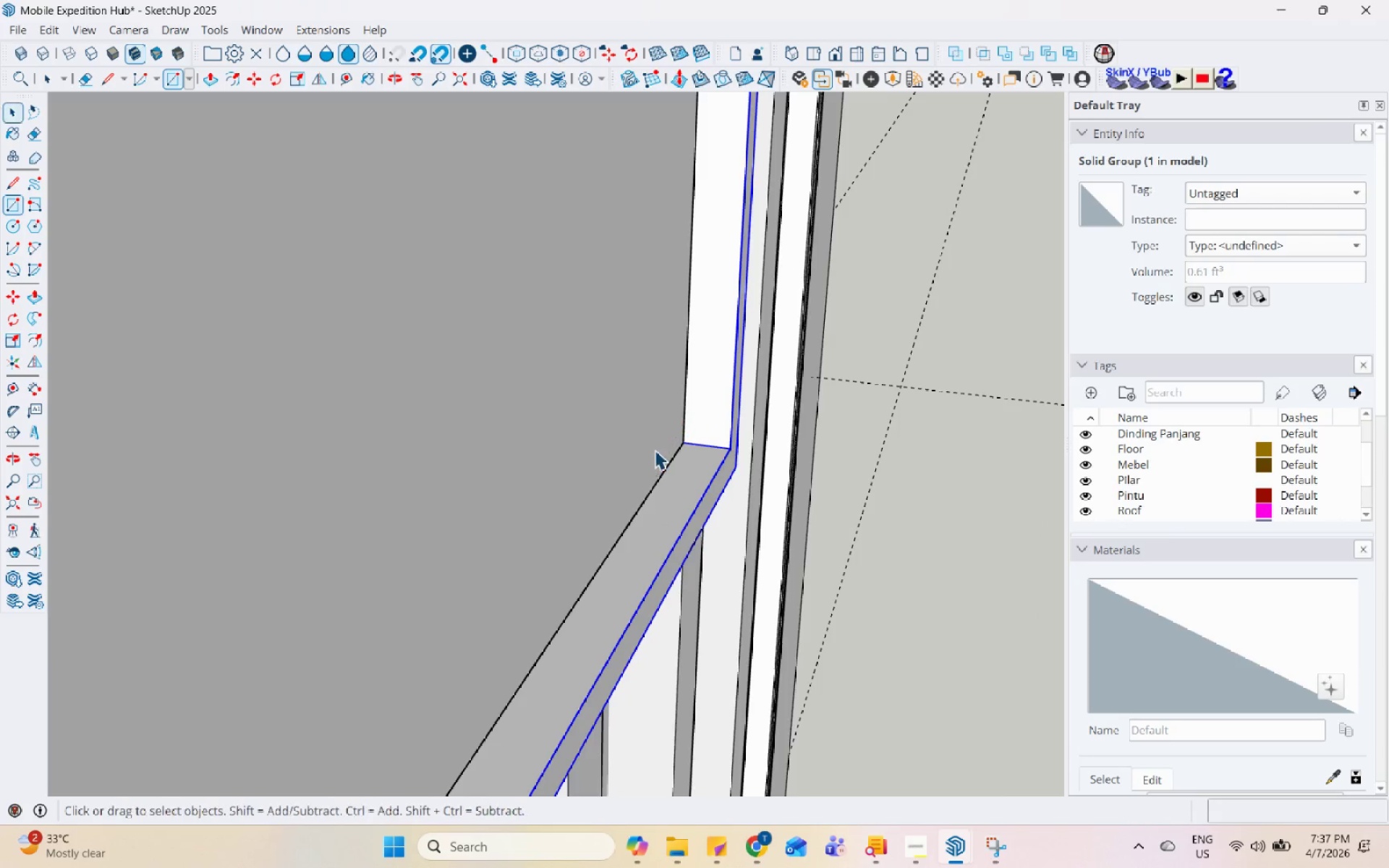 
double_click([655, 450])
 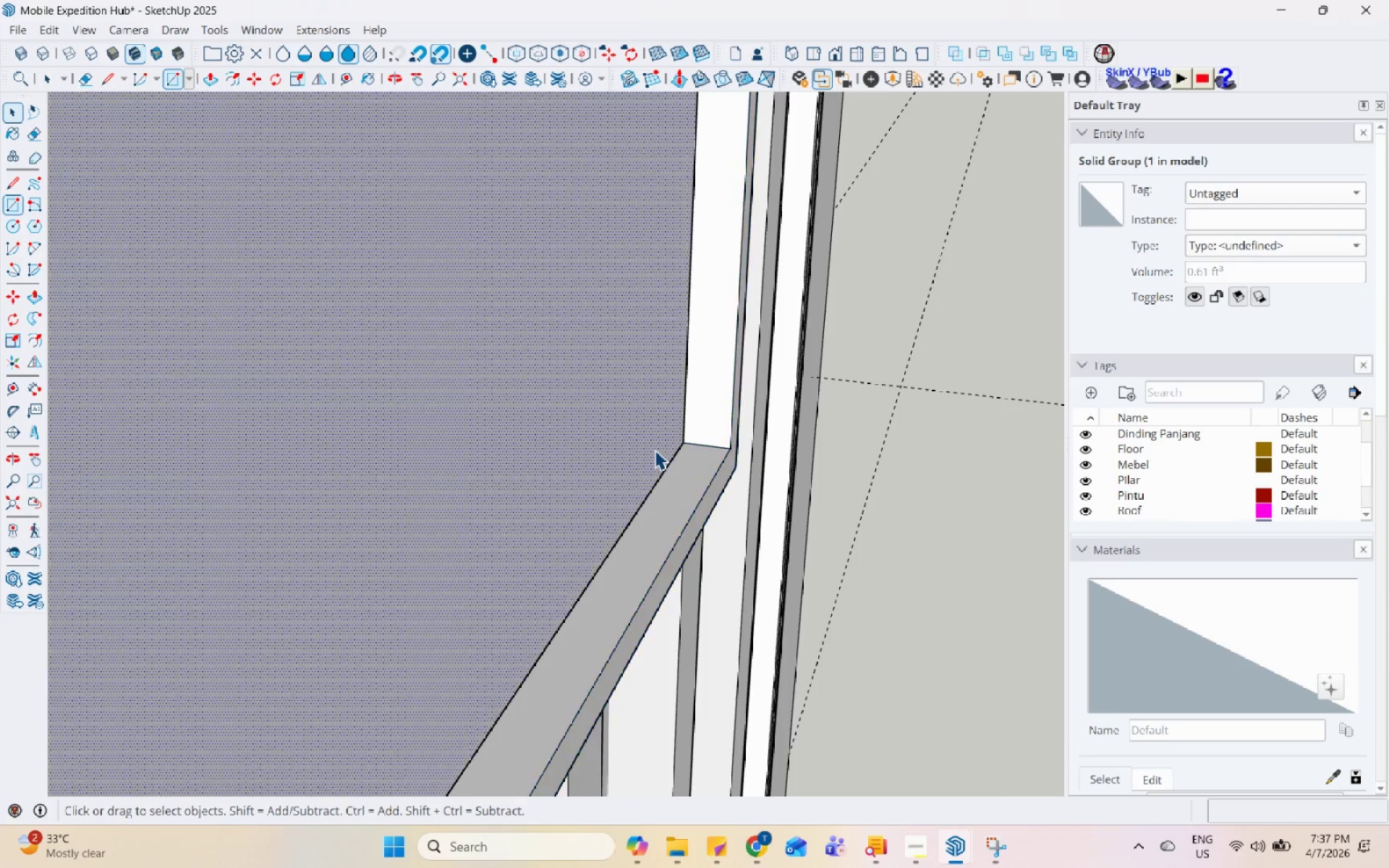 
triple_click([655, 450])
 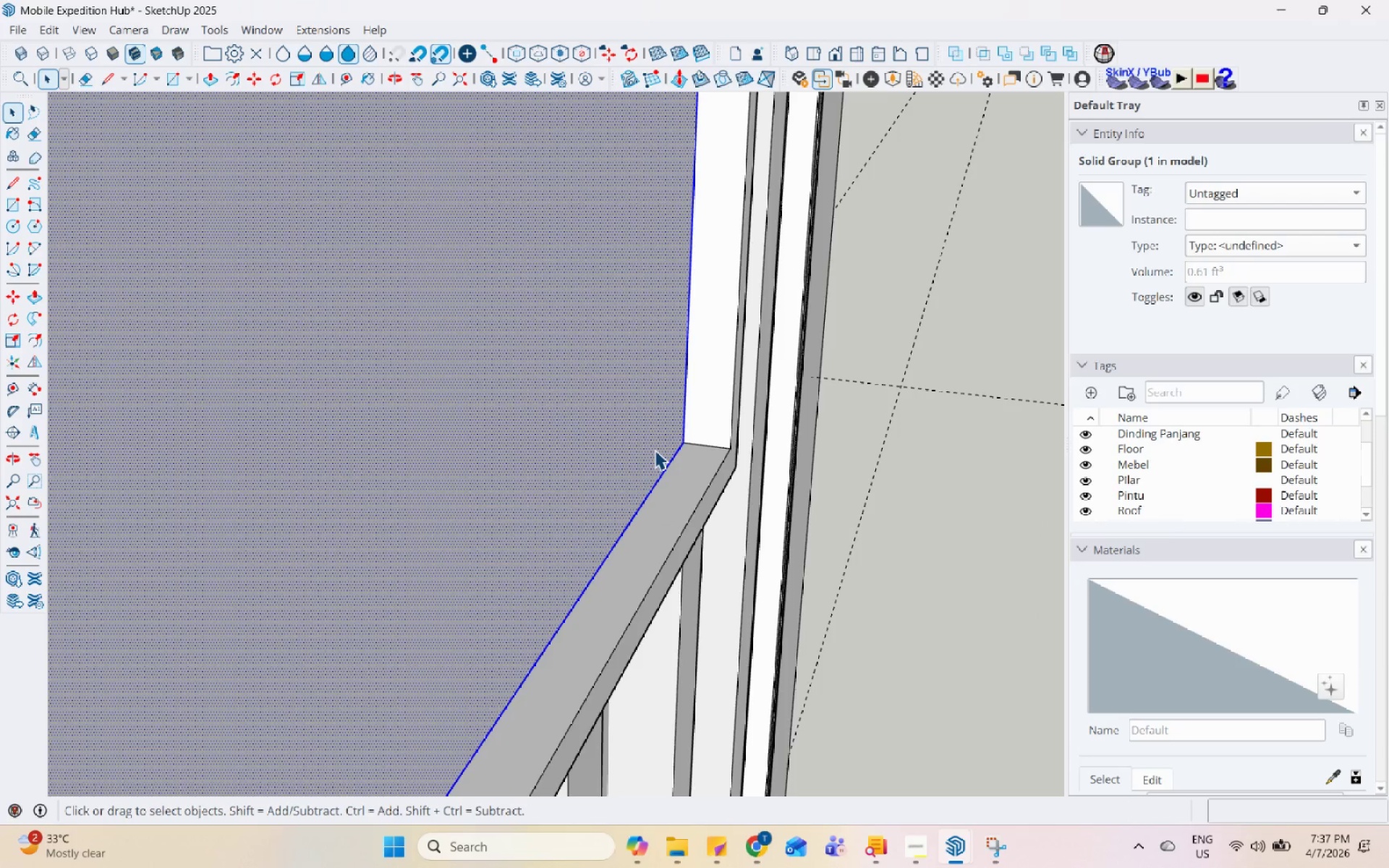 
triple_click([655, 450])
 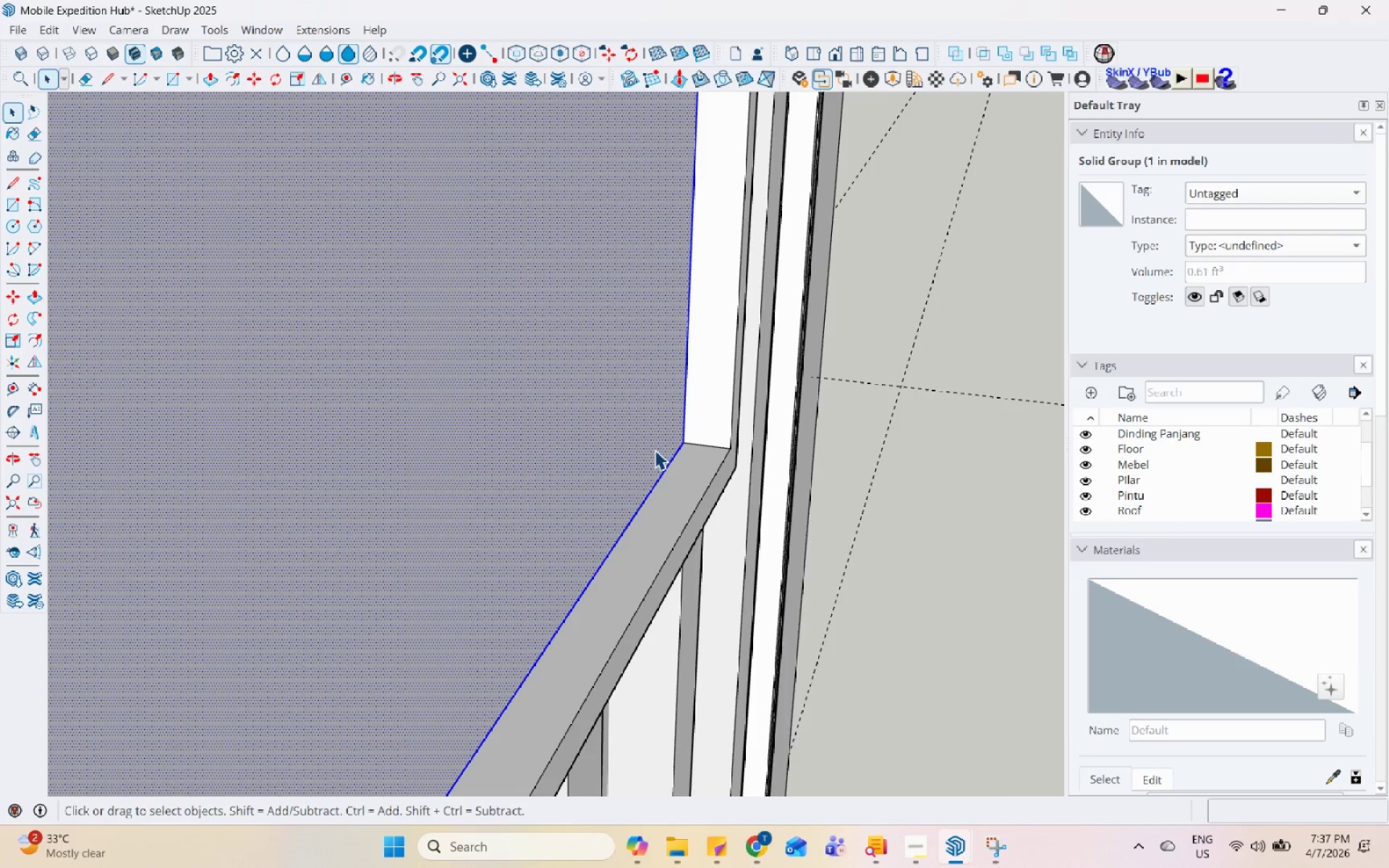 
right_click([655, 450])
 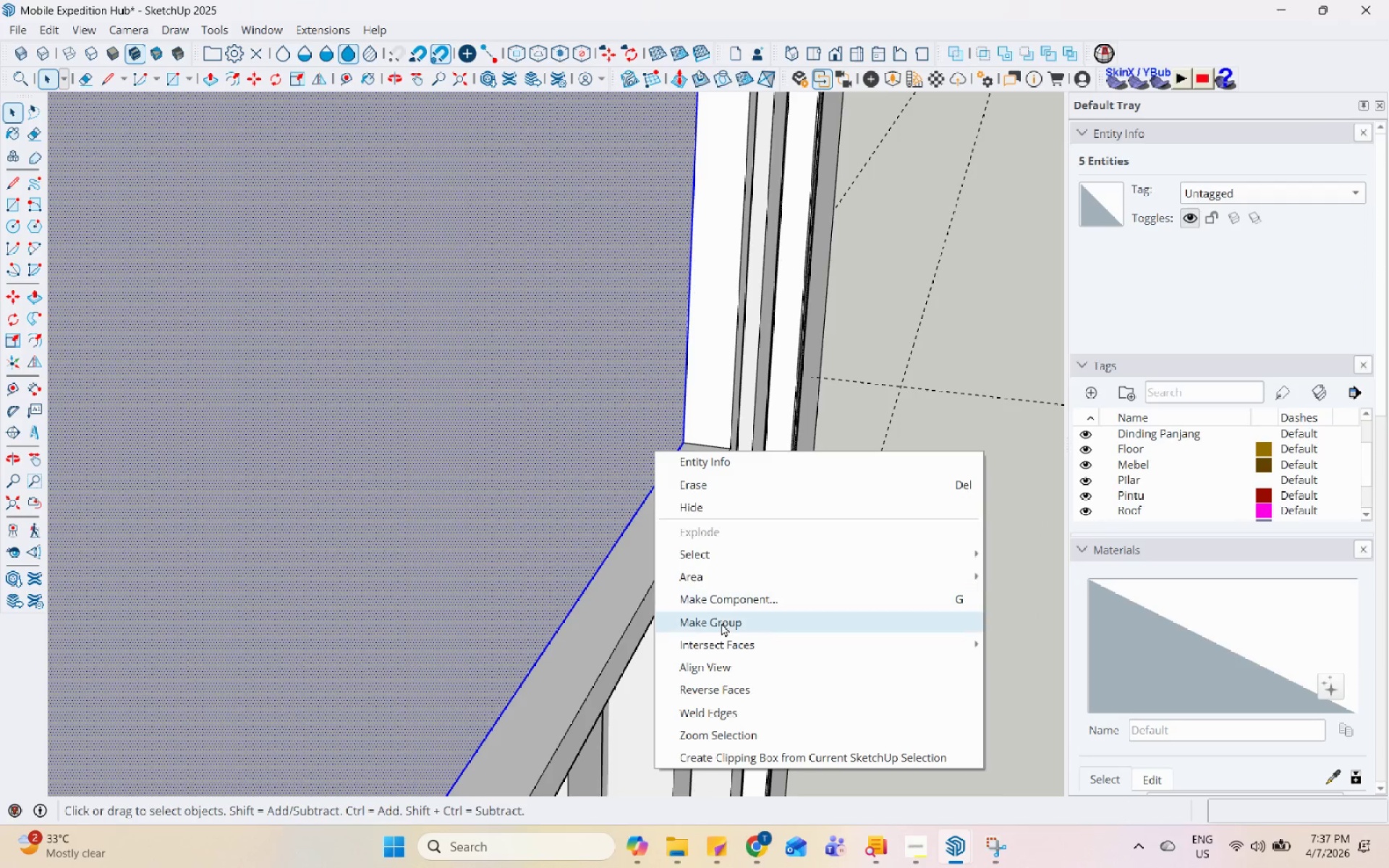 
left_click([721, 623])
 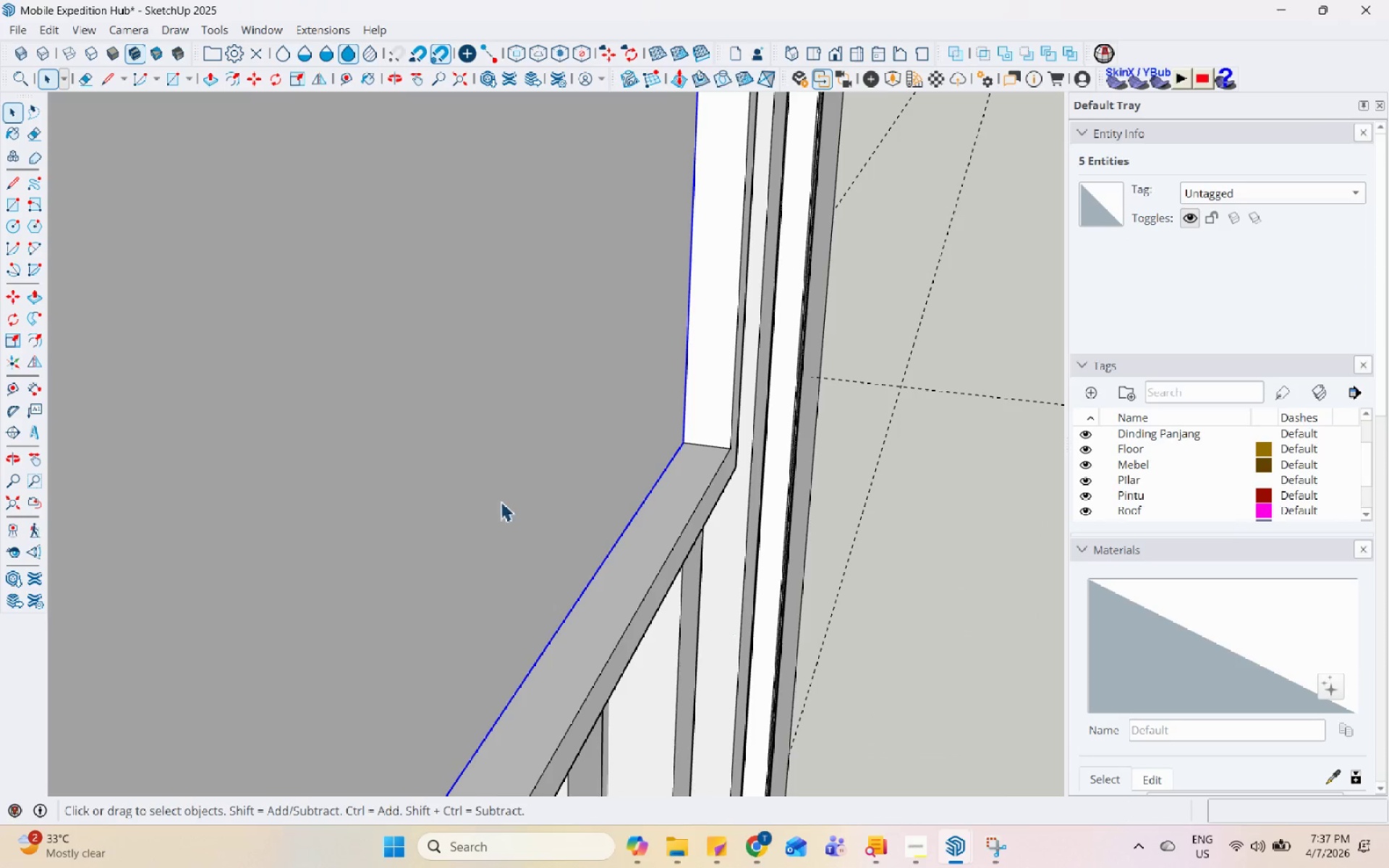 
scroll: coordinate [593, 517], scroll_direction: down, amount: 19.0
 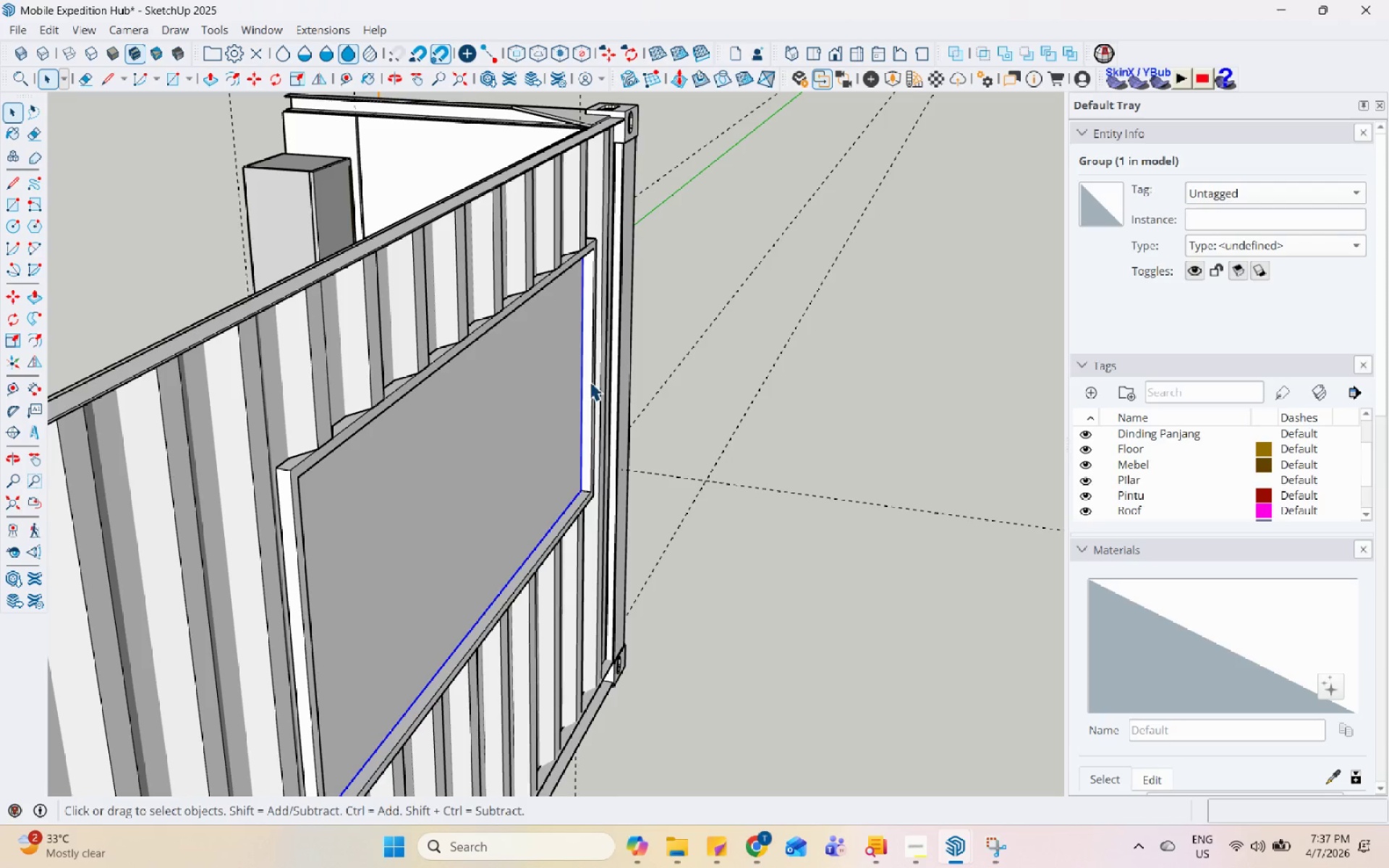 
hold_key(key=ControlLeft, duration=0.83)
left_click([350, 433])
 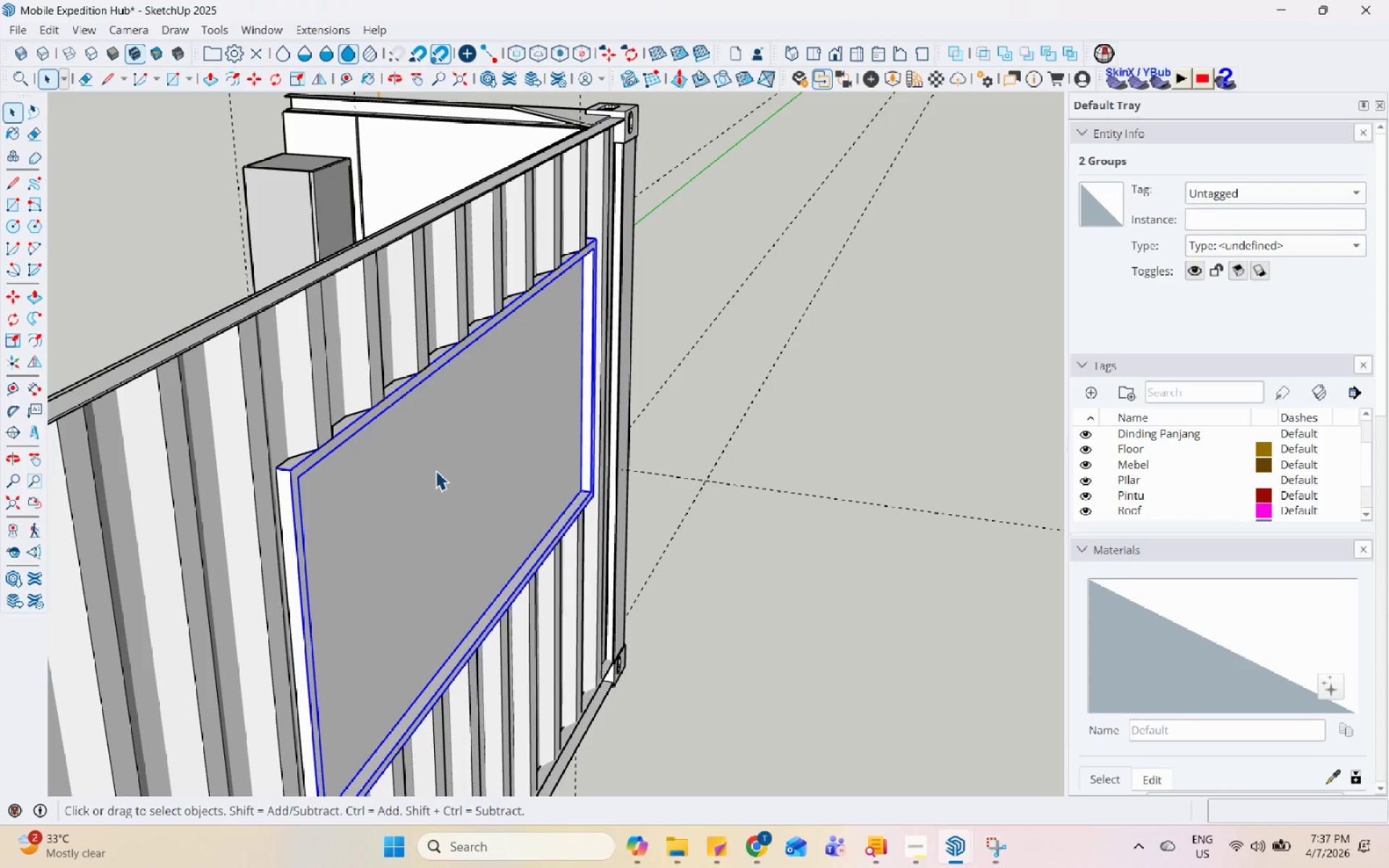 
right_click([439, 471])
 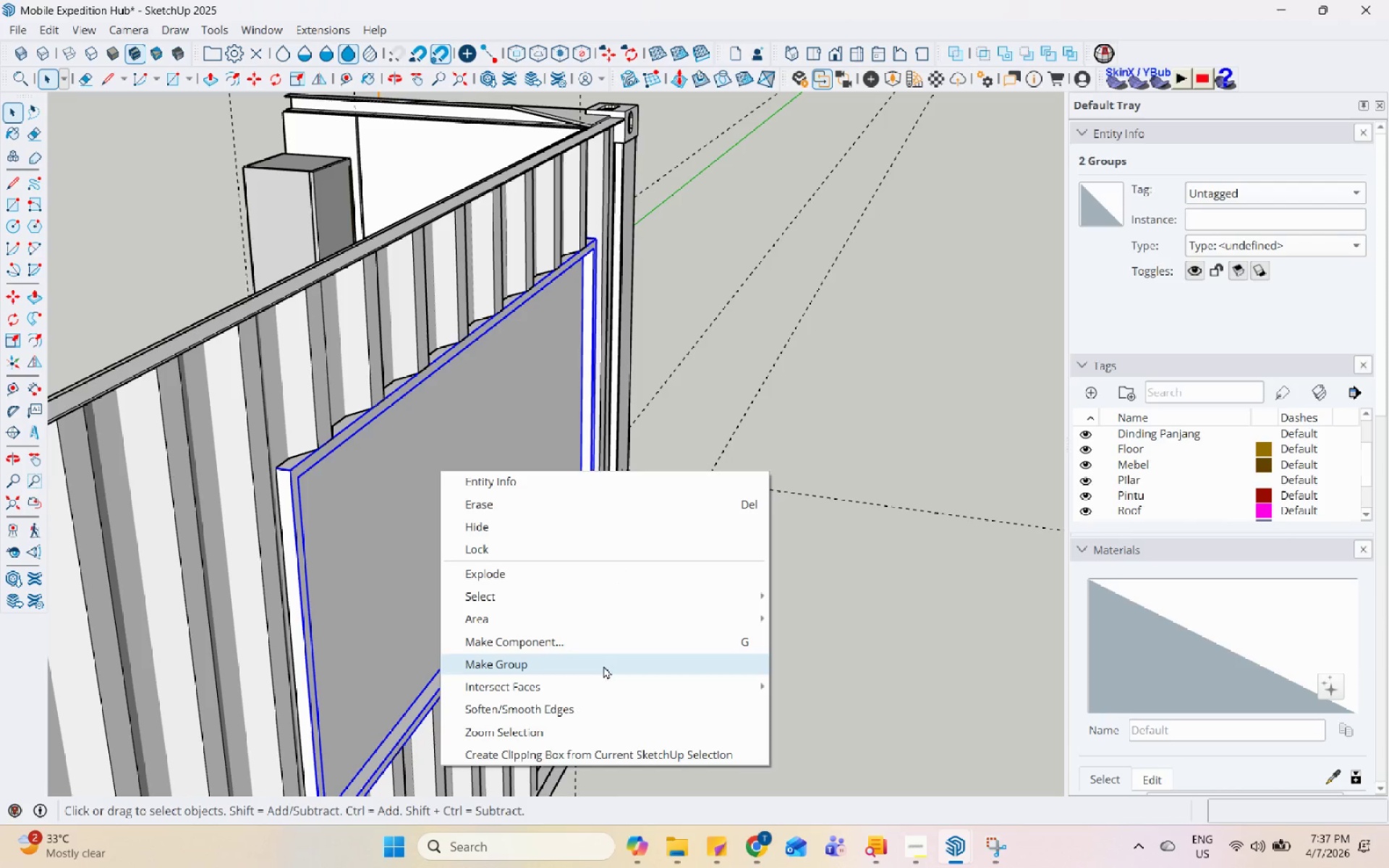 
left_click([613, 644])
 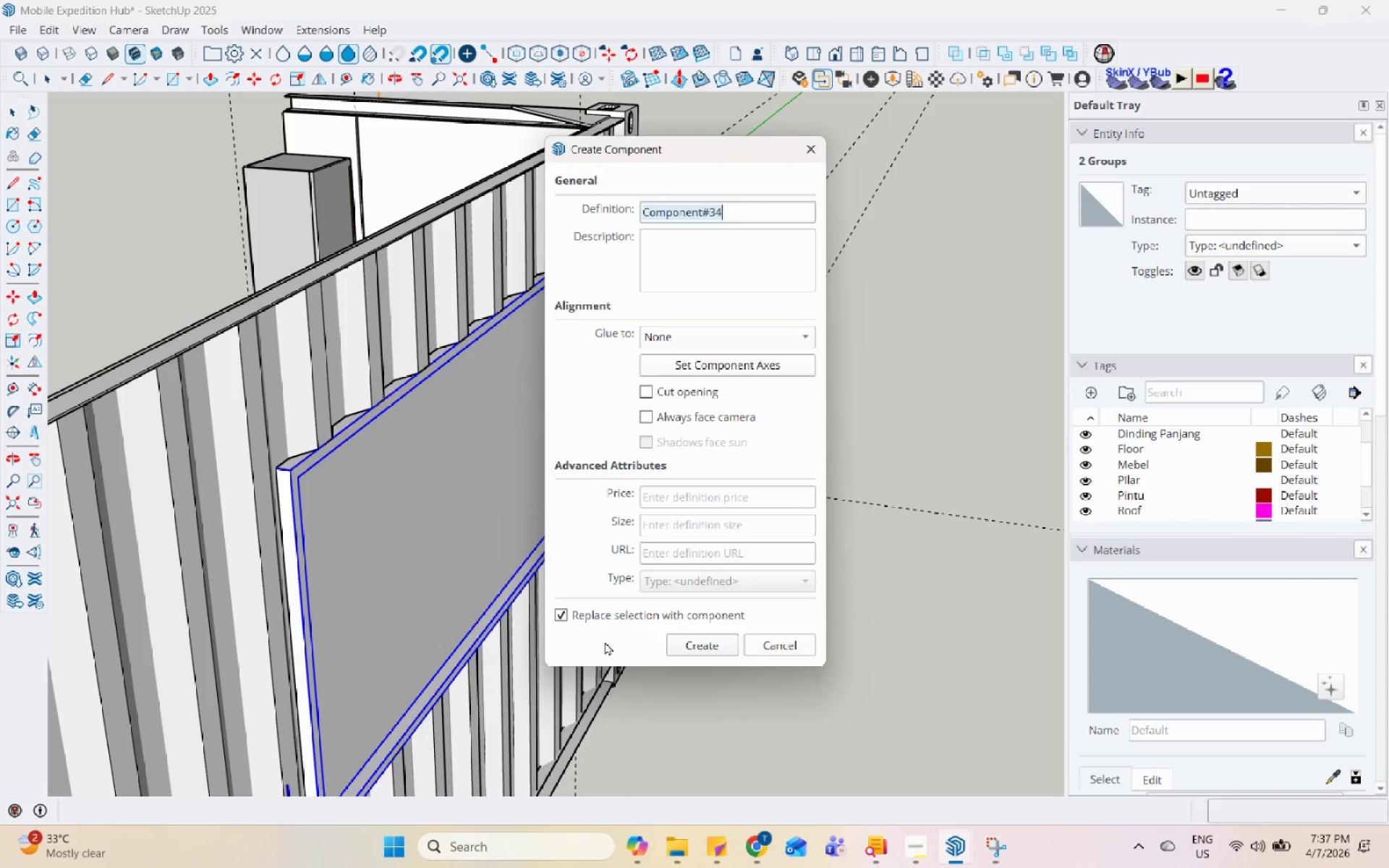 
type(Window 2)
 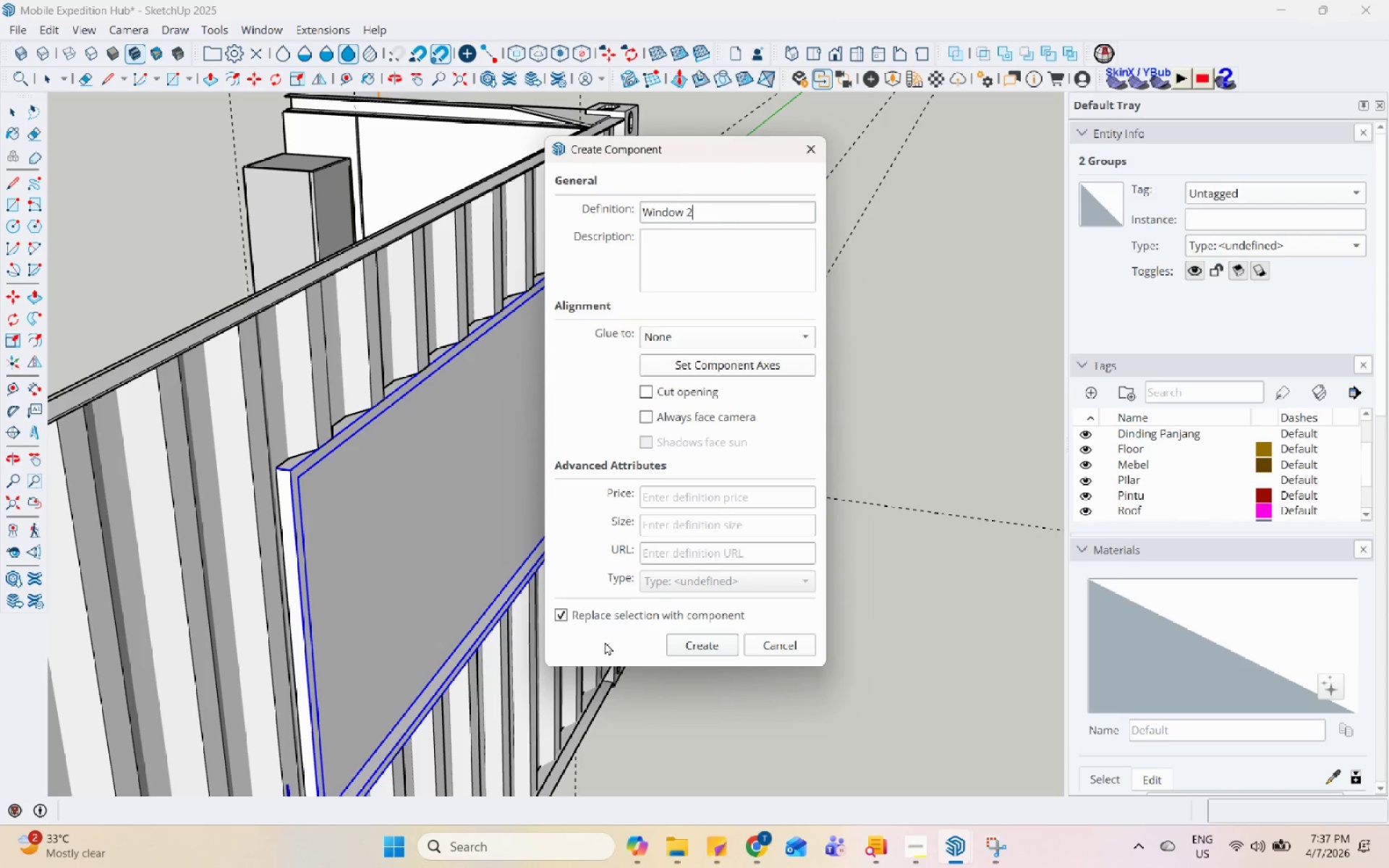 
key(Enter)
 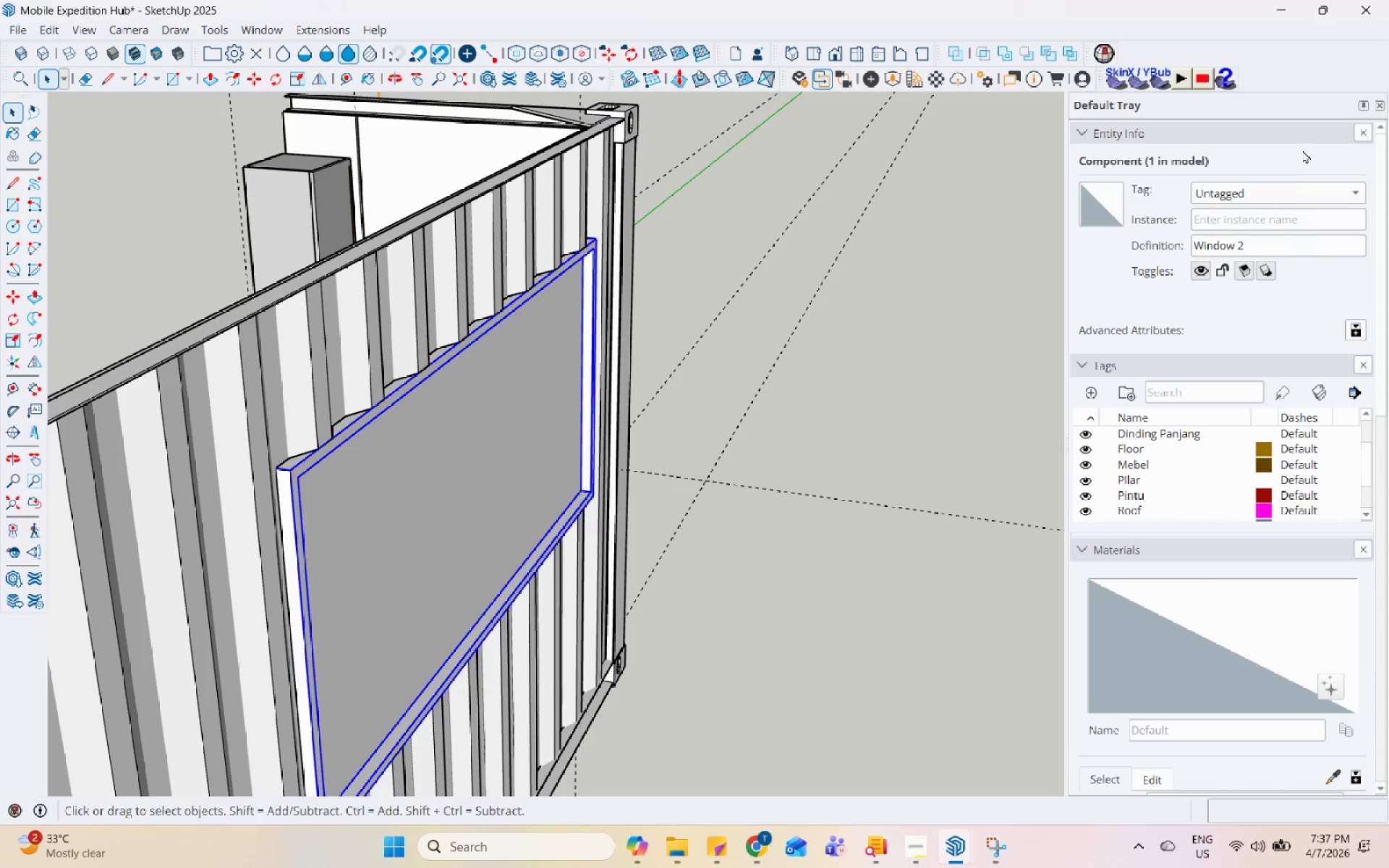 
left_click([1286, 197])
 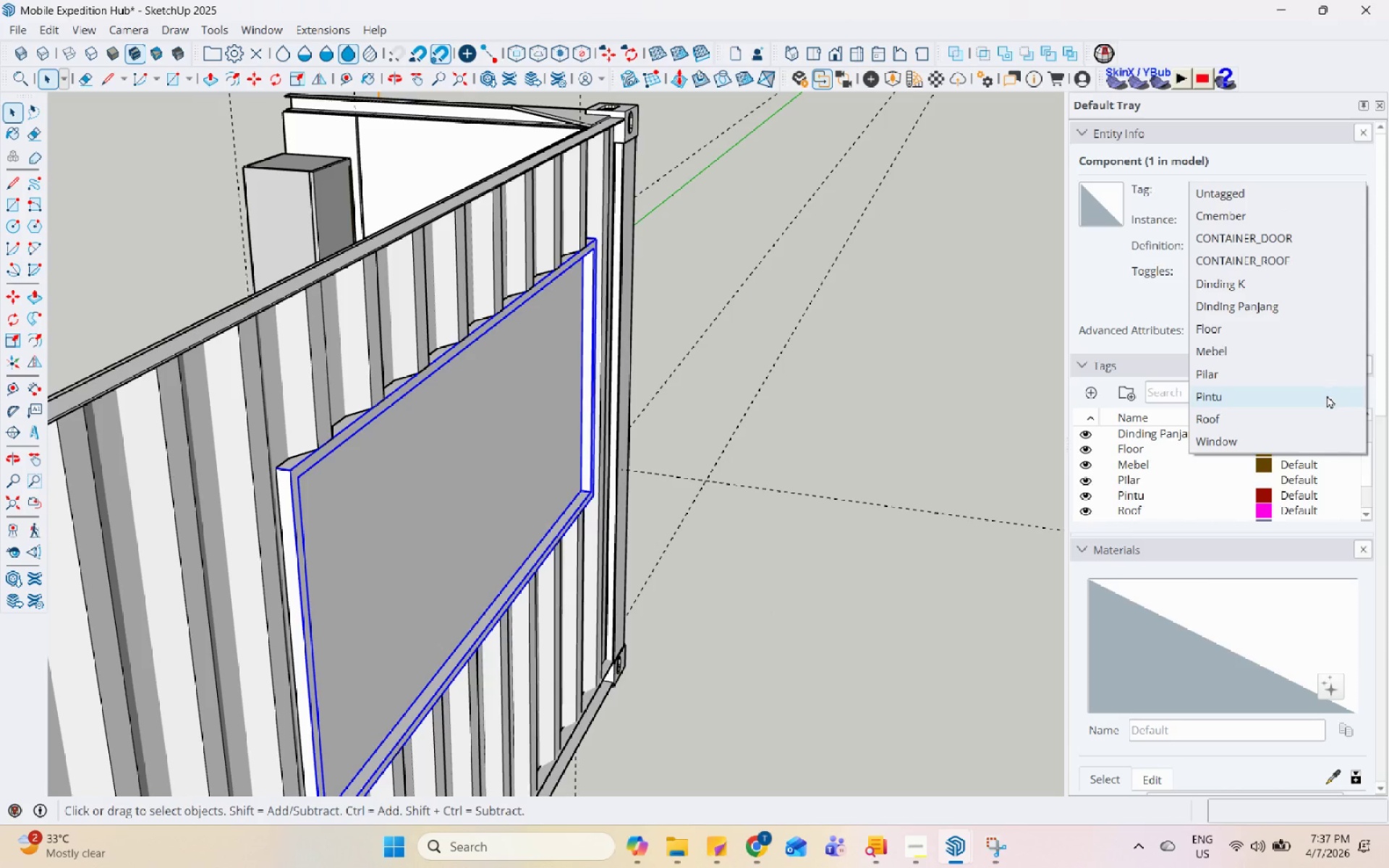 
left_click([1313, 432])
 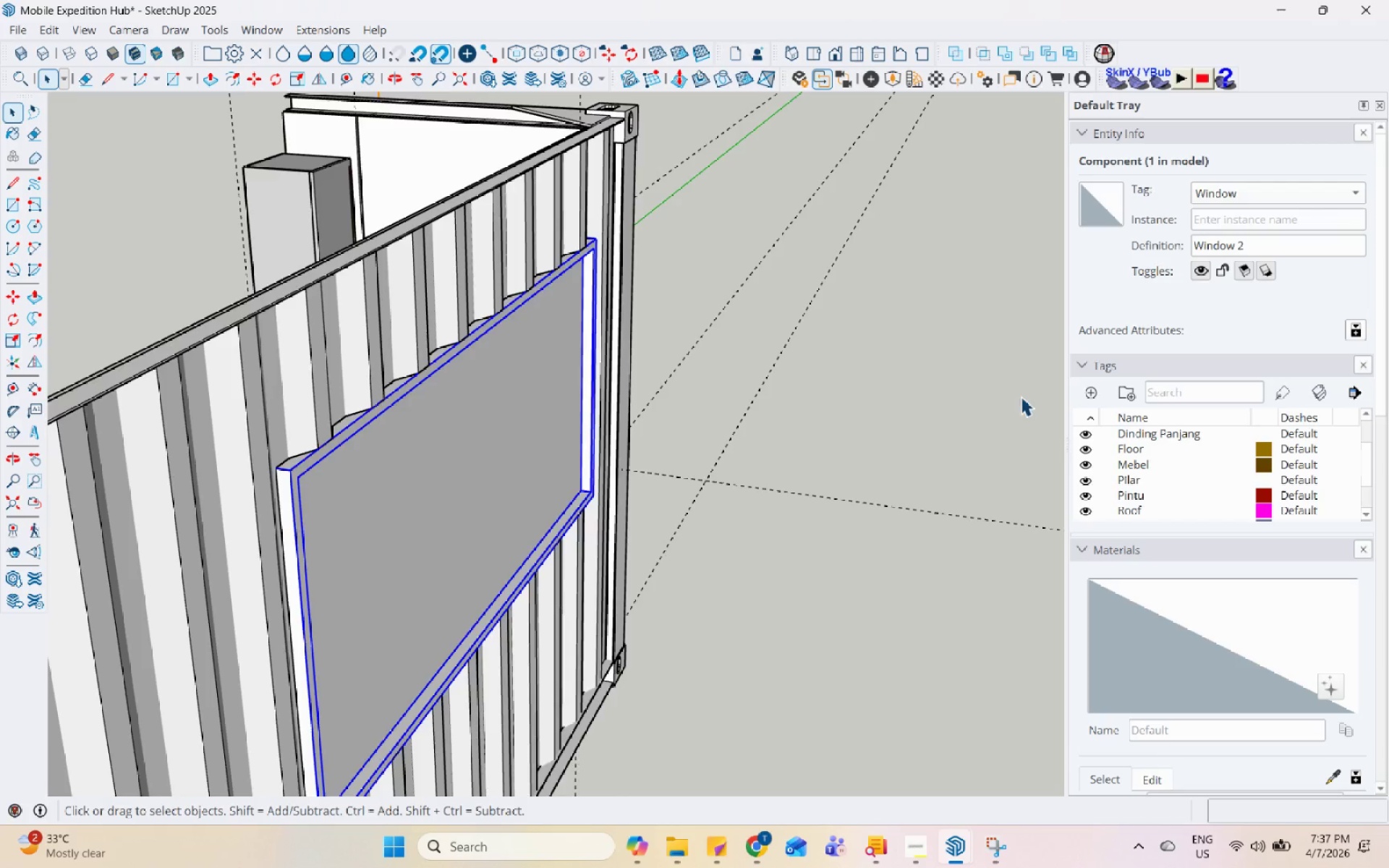 
left_click([789, 323])
 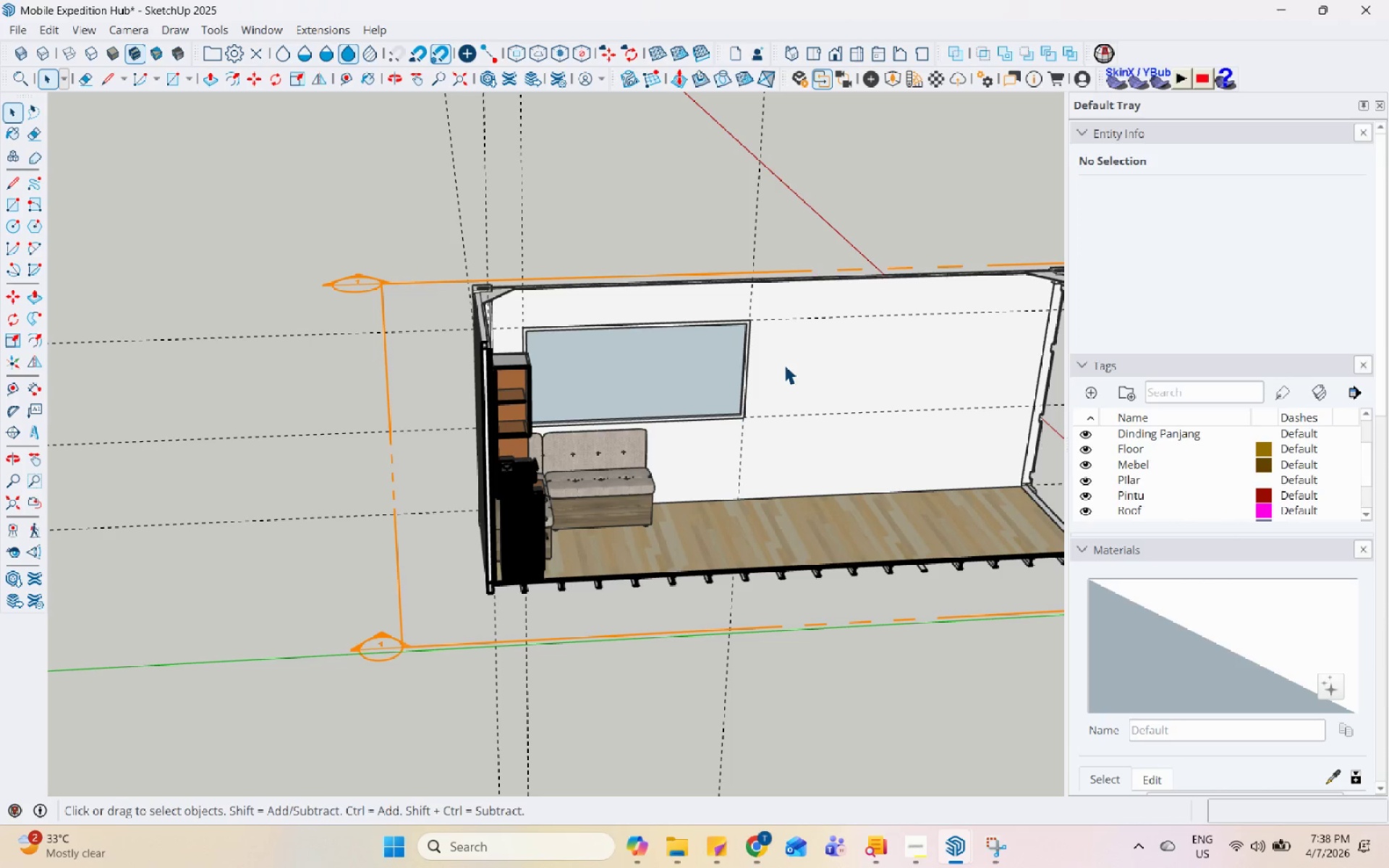 
scroll: coordinate [634, 343], scroll_direction: down, amount: 13.0
 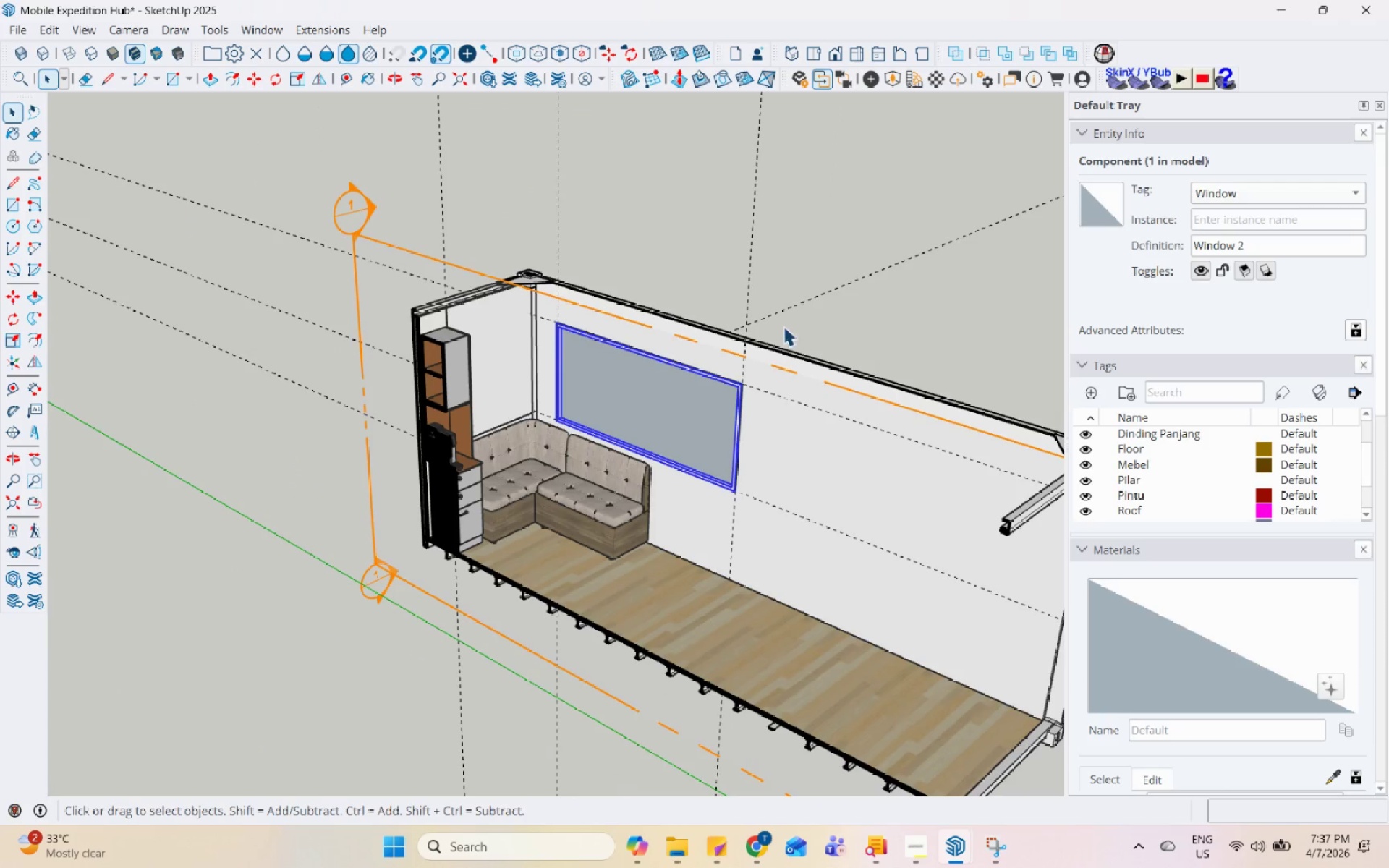 
wait(41.02)
 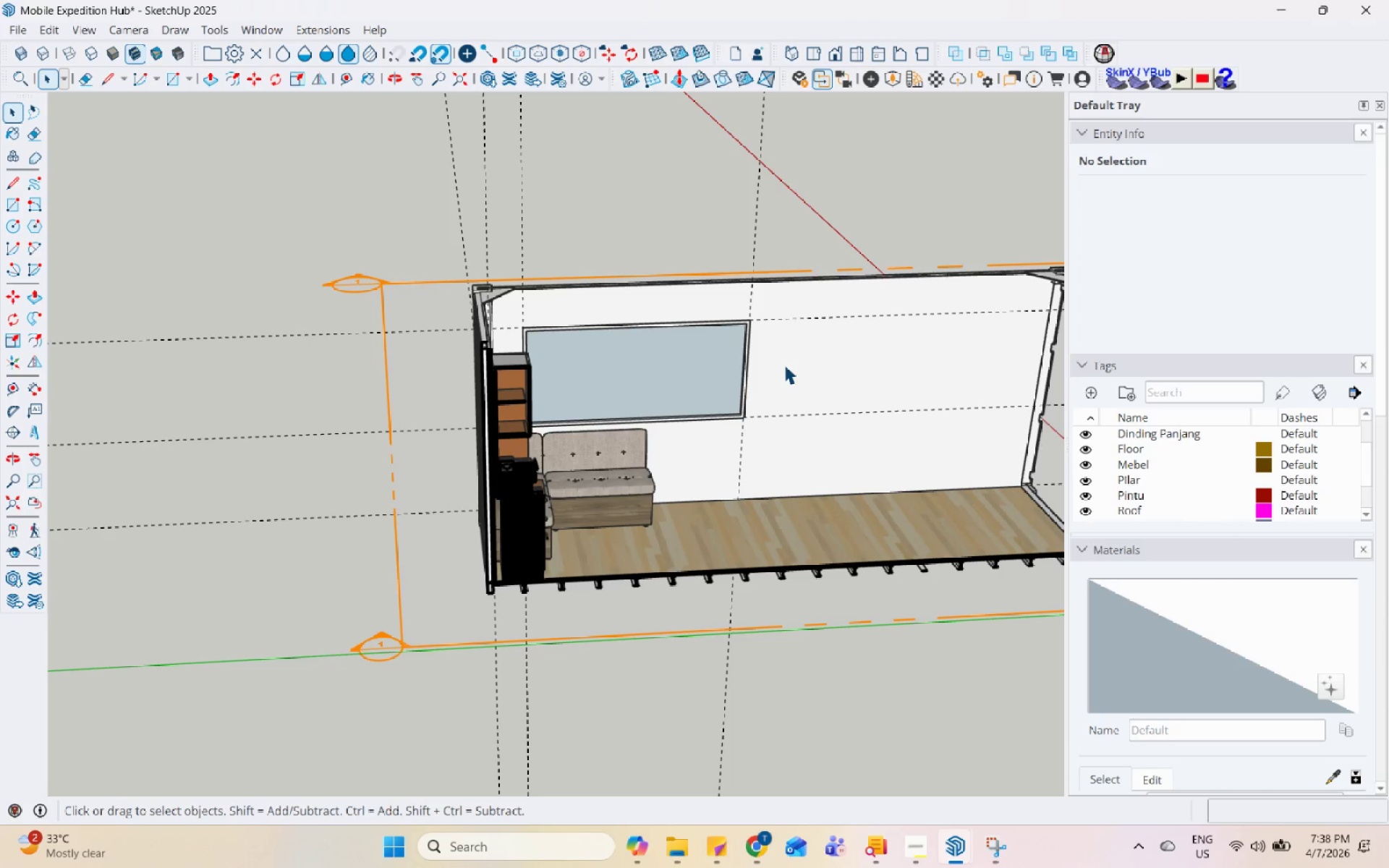 
scroll: coordinate [603, 305], scroll_direction: down, amount: 5.0
 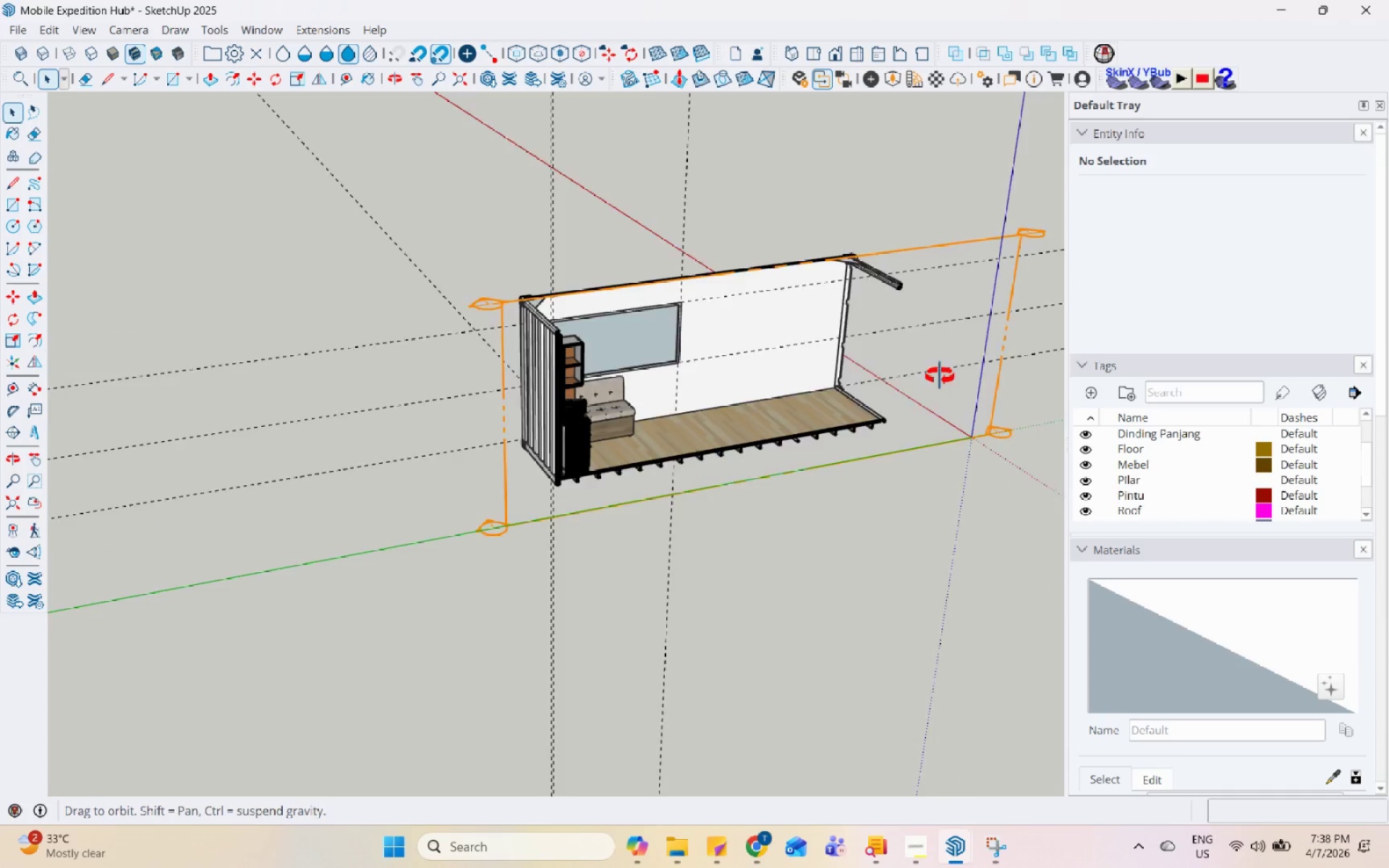 
scroll: coordinate [502, 262], scroll_direction: up, amount: 16.0
 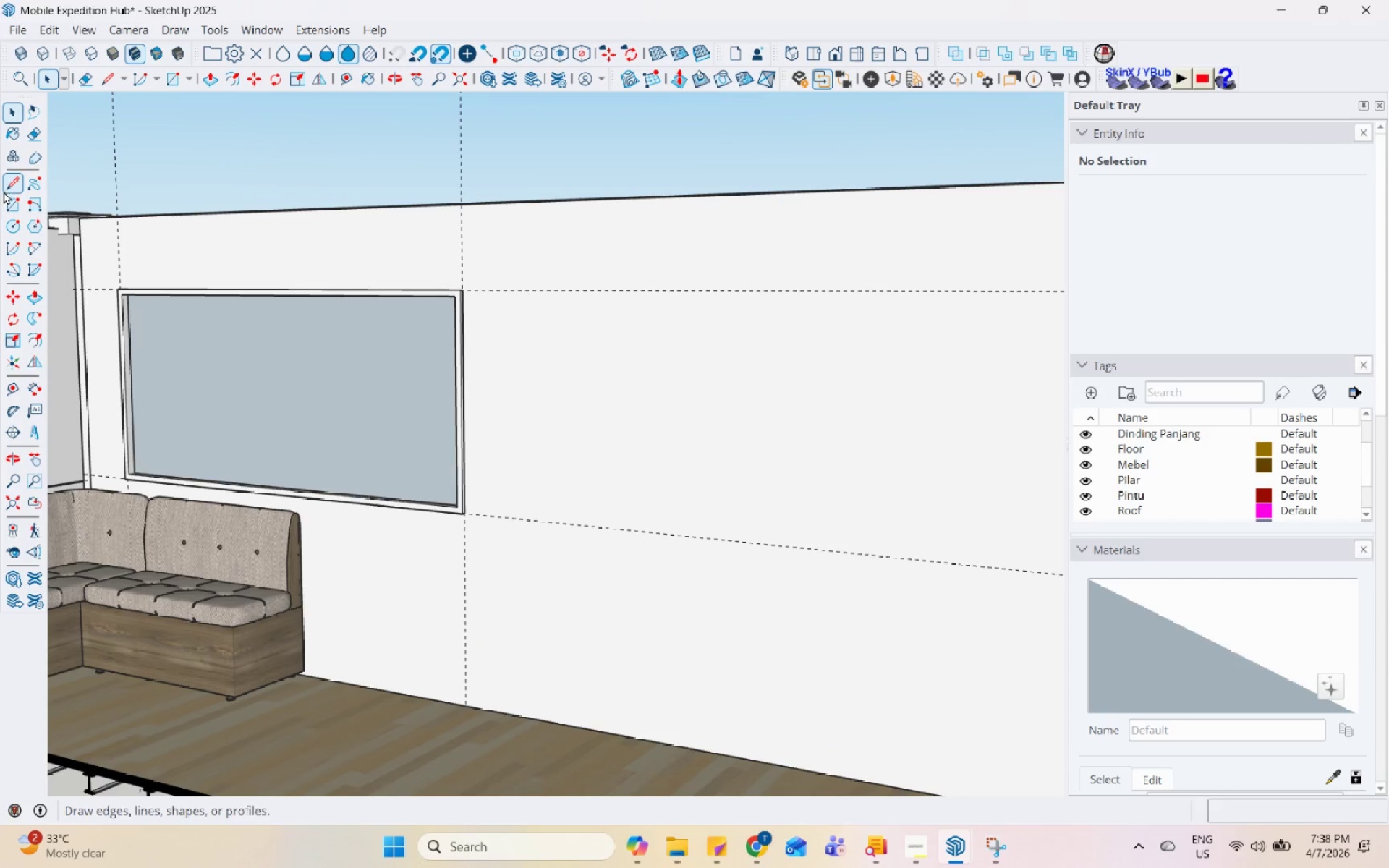 
left_click([11, 204])
 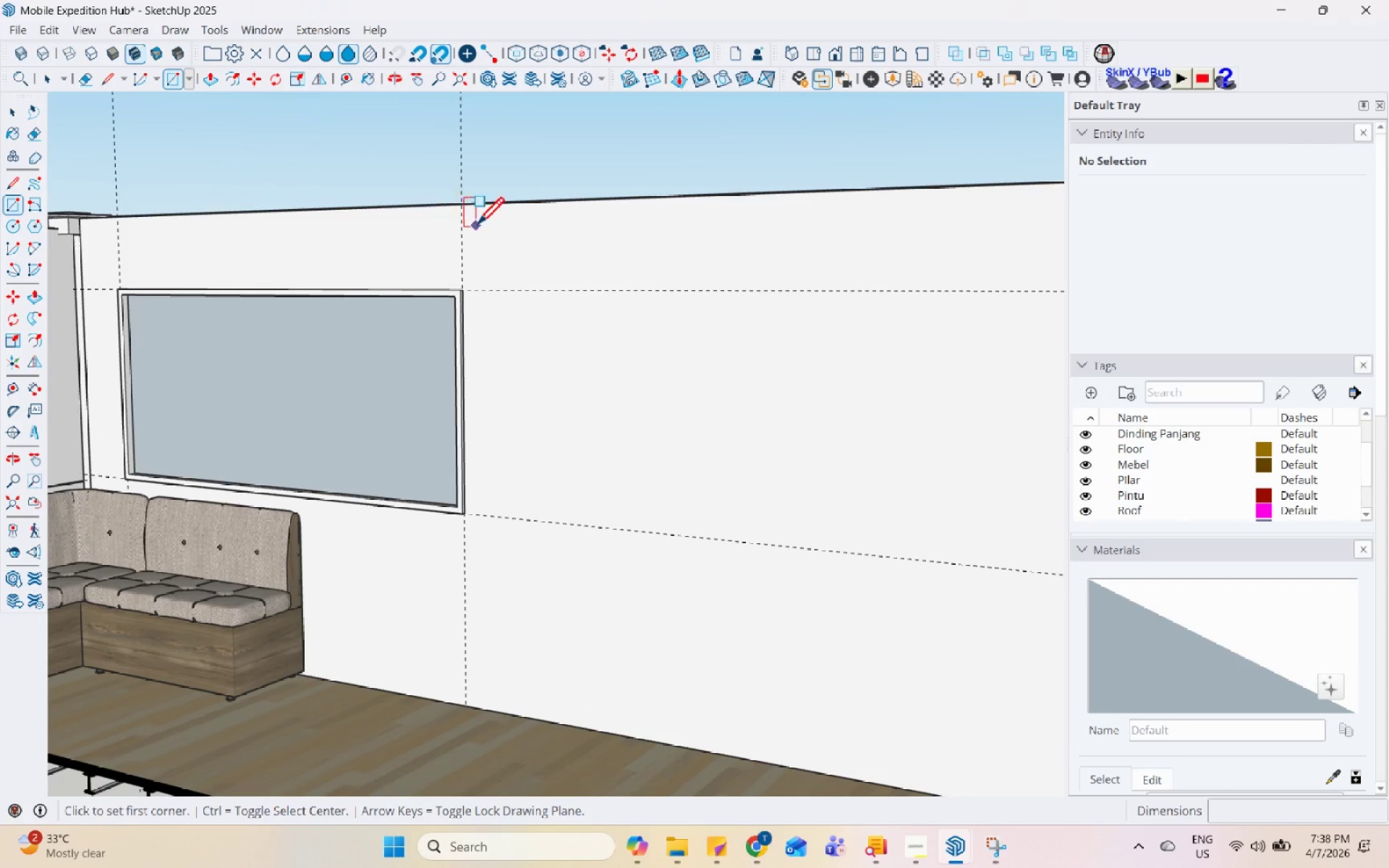 
scroll: coordinate [482, 228], scroll_direction: up, amount: 2.0
 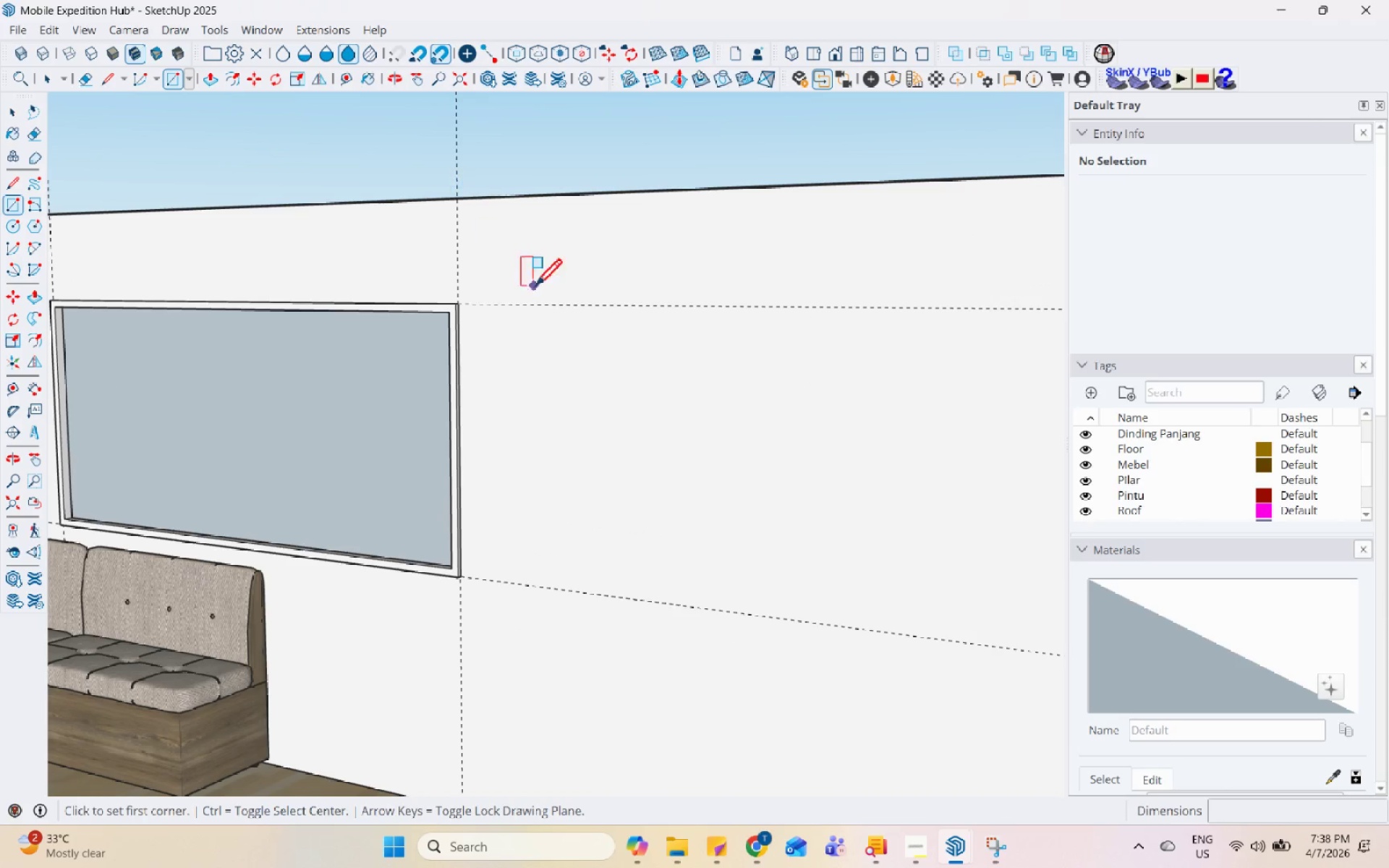 
key(Space)
 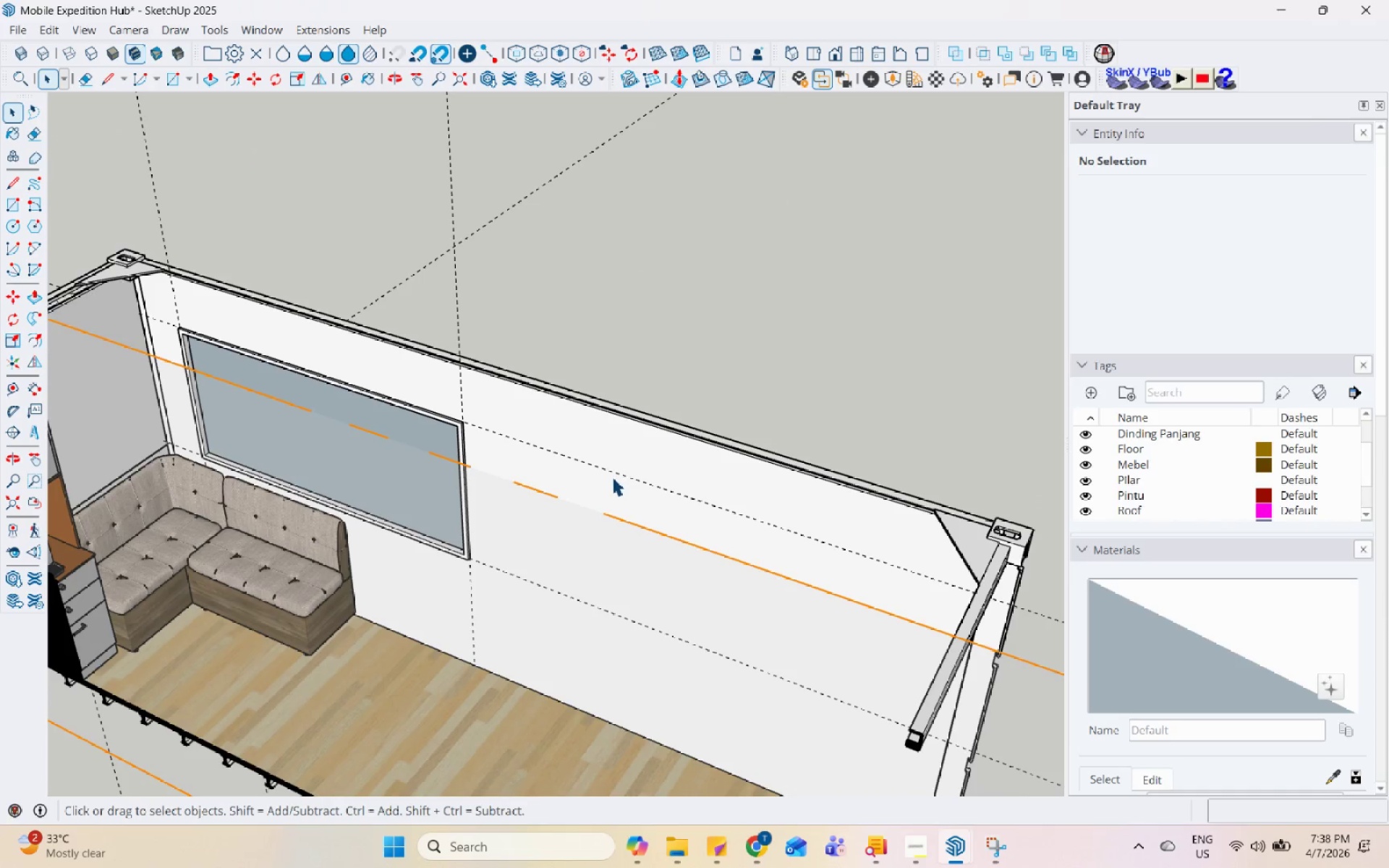 
scroll: coordinate [467, 469], scroll_direction: down, amount: 5.0
 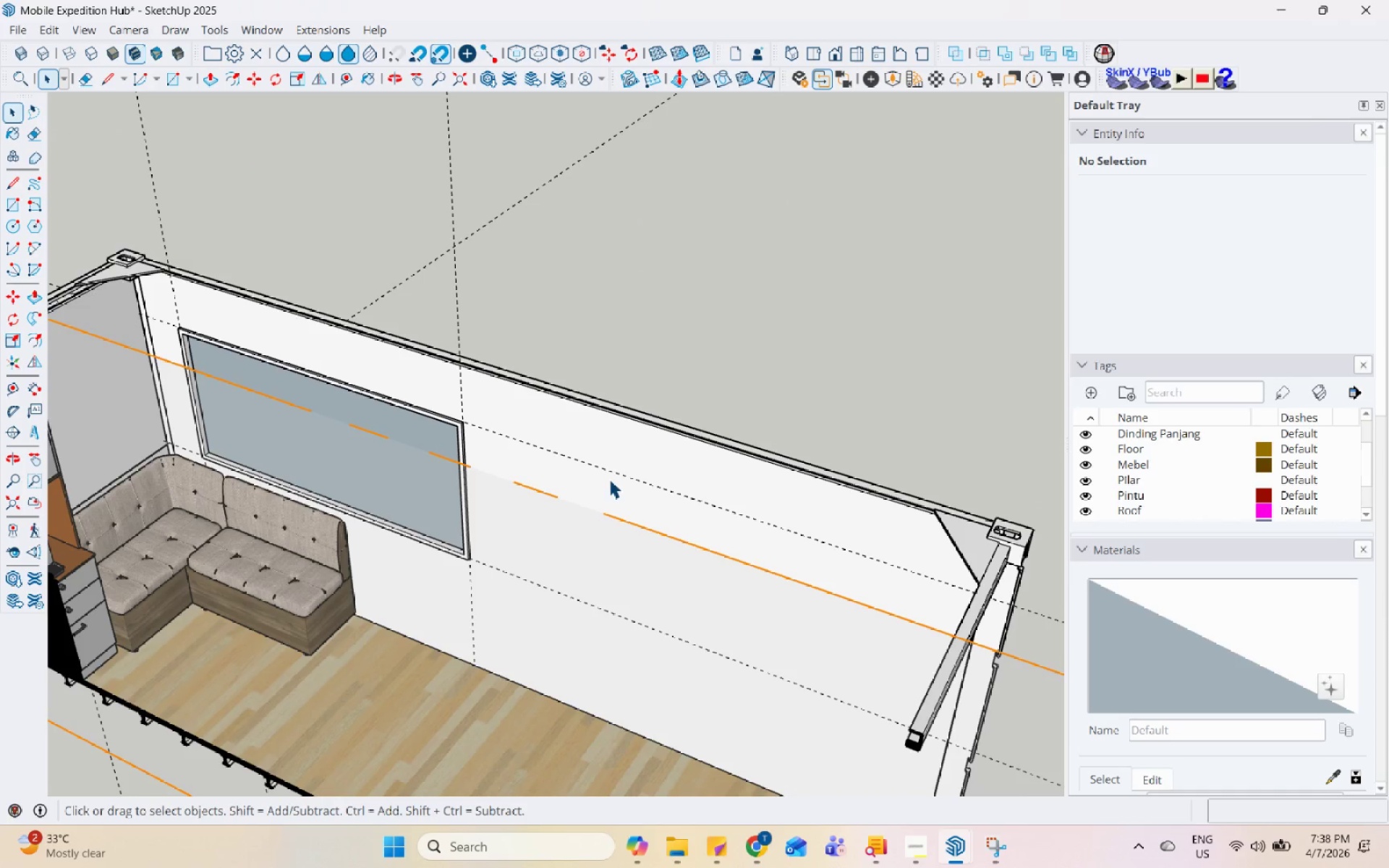 
double_click([608, 479])
 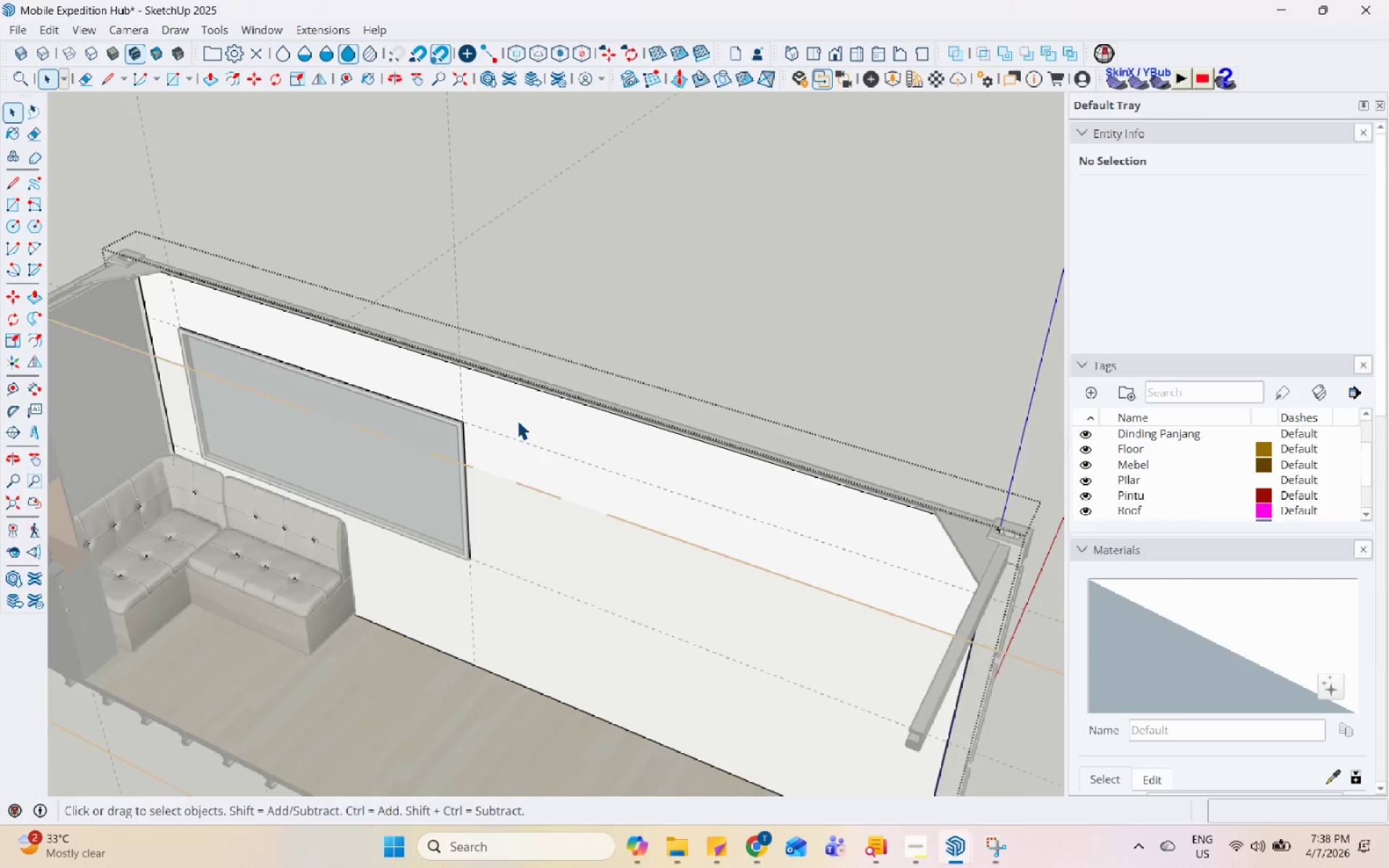 
scroll: coordinate [508, 425], scroll_direction: up, amount: 4.0
 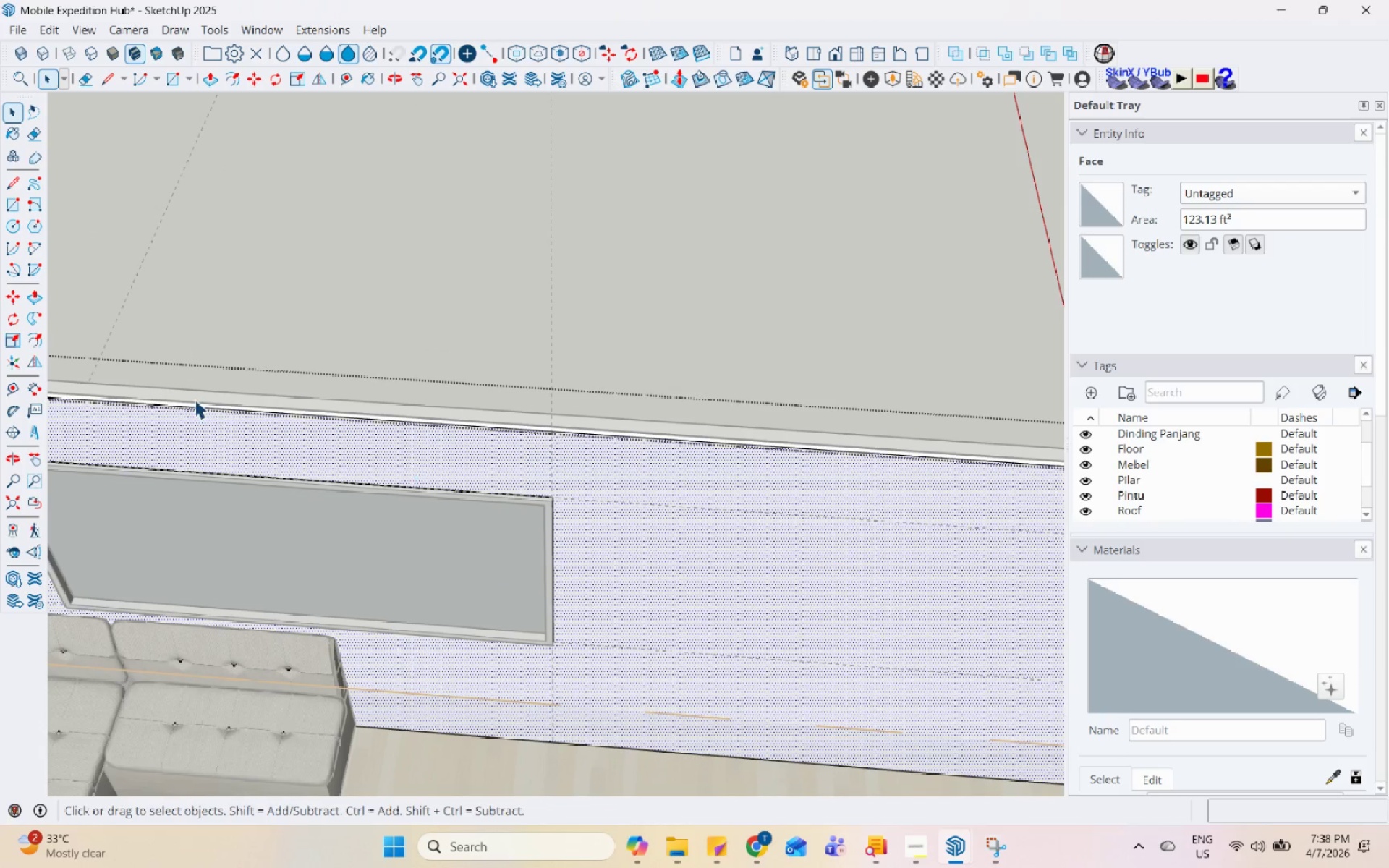 
left_click([16, 386])
 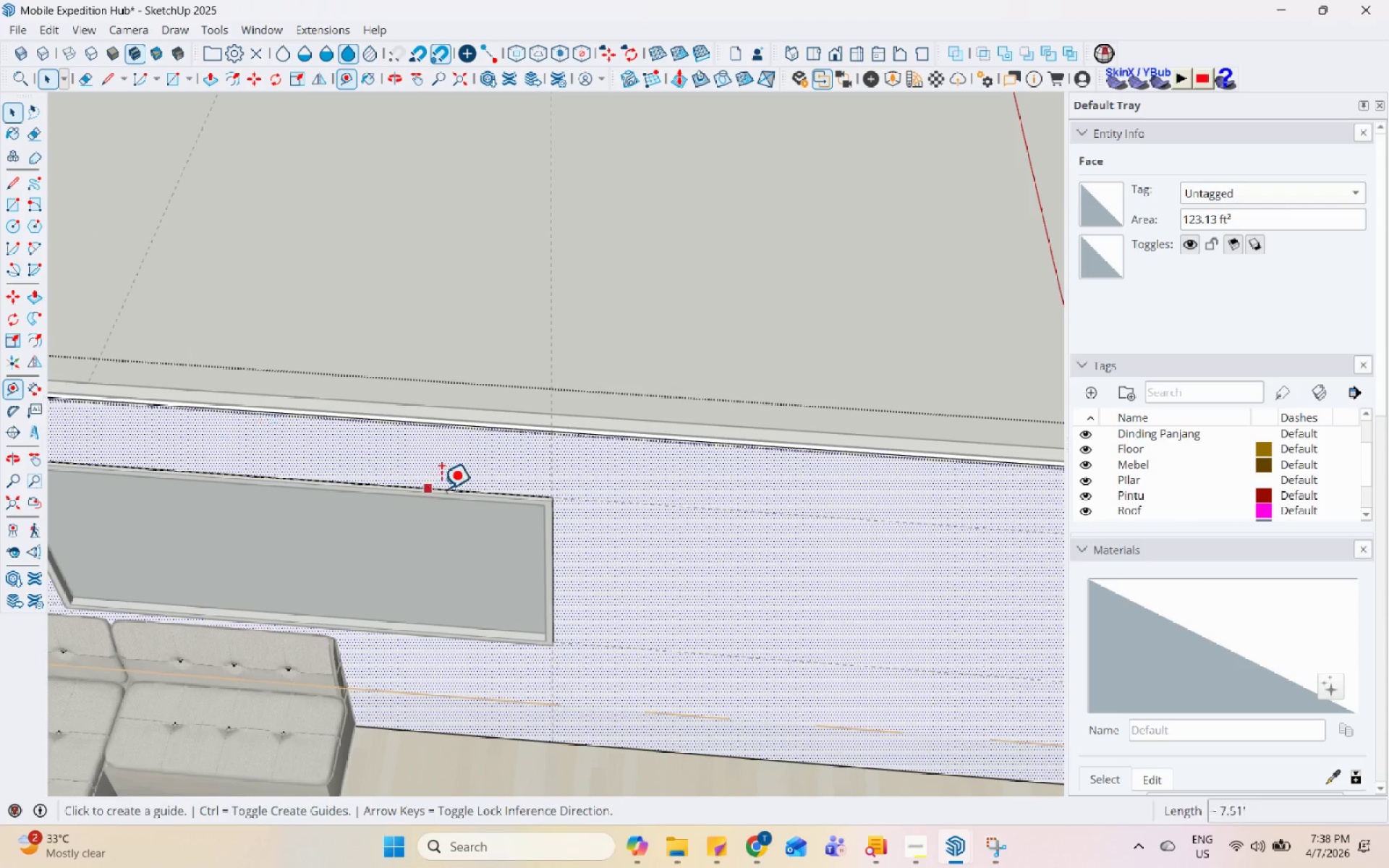 
scroll: coordinate [608, 544], scroll_direction: up, amount: 9.0
 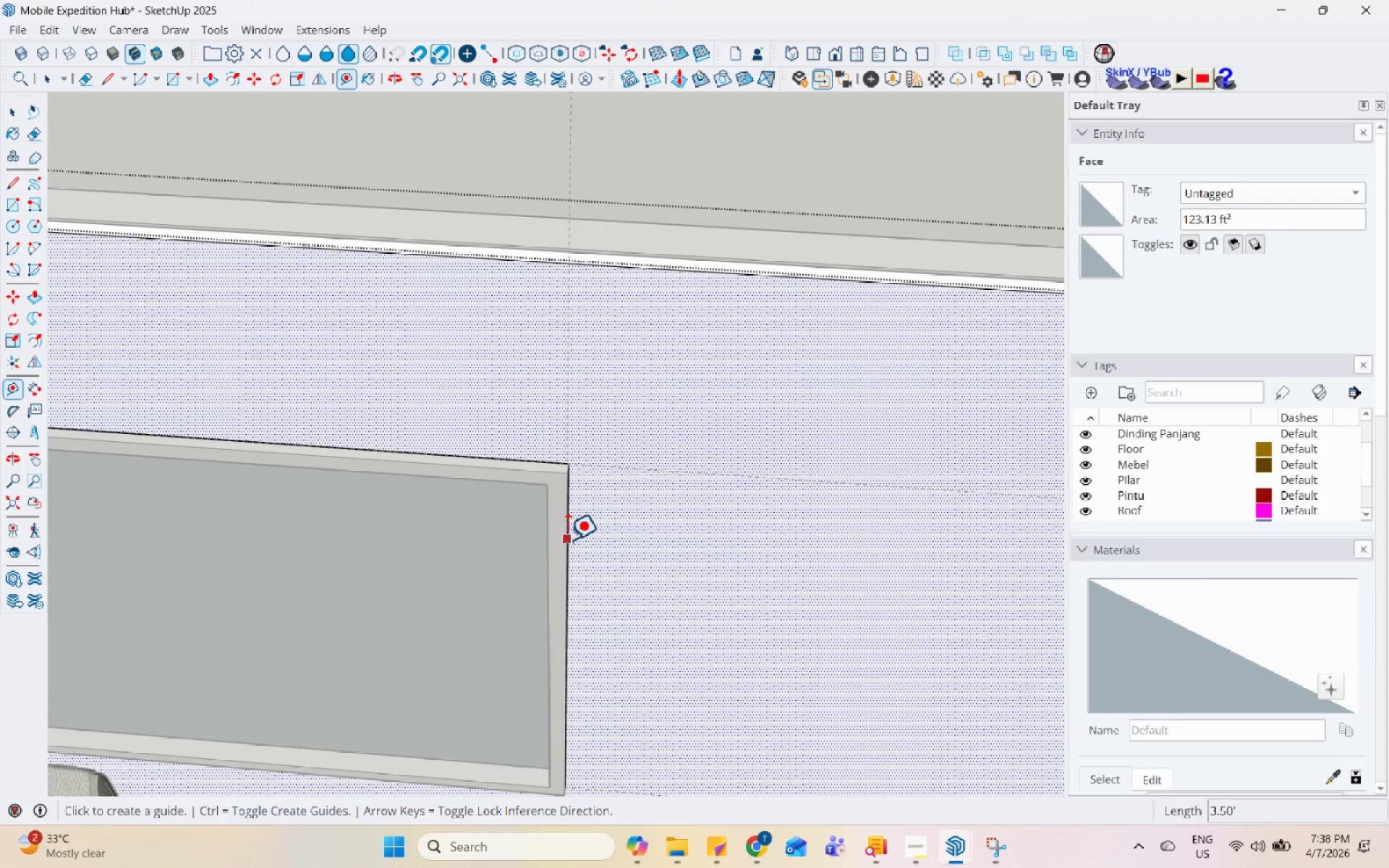 
left_click([565, 540])
 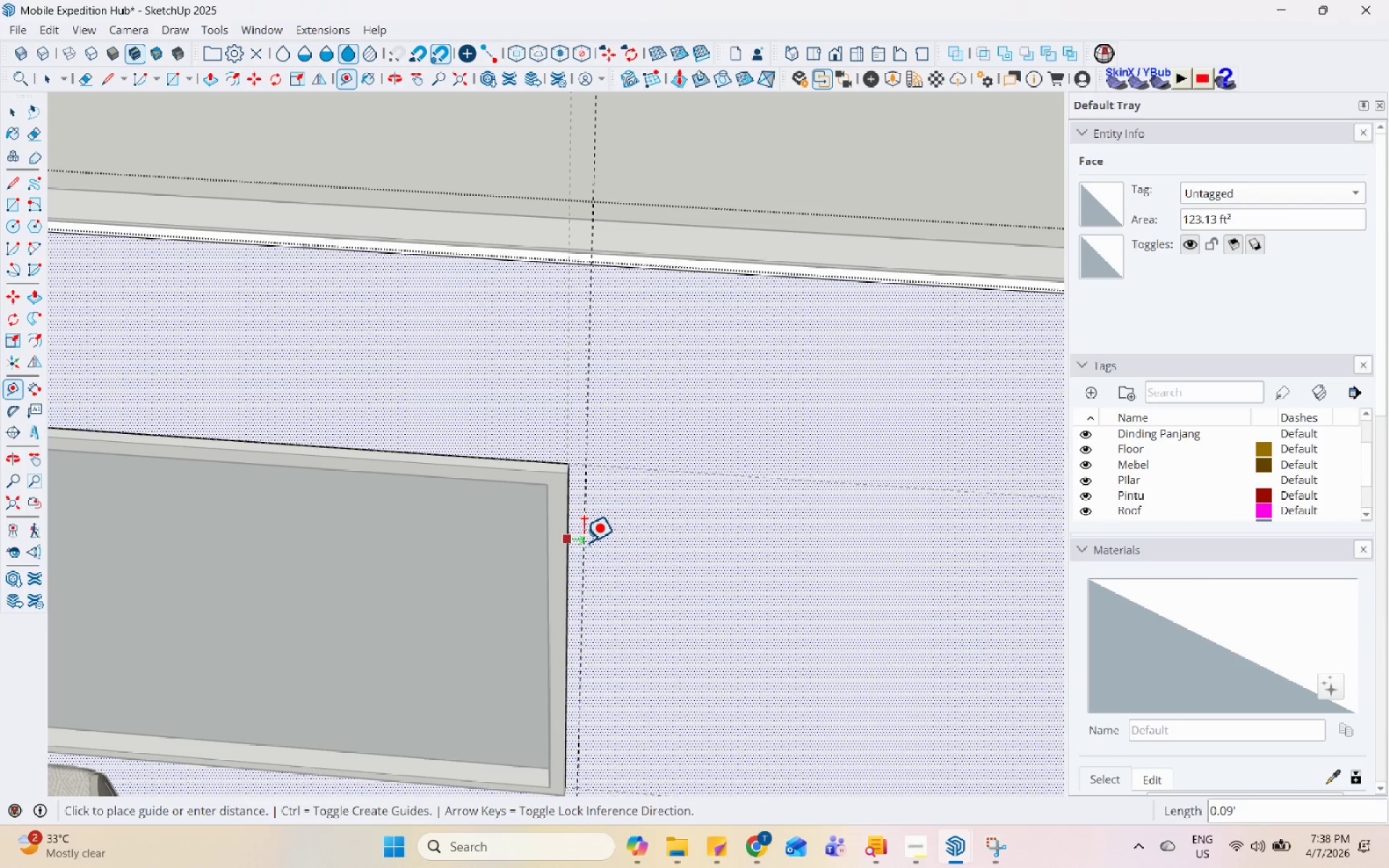 
key(Escape)
 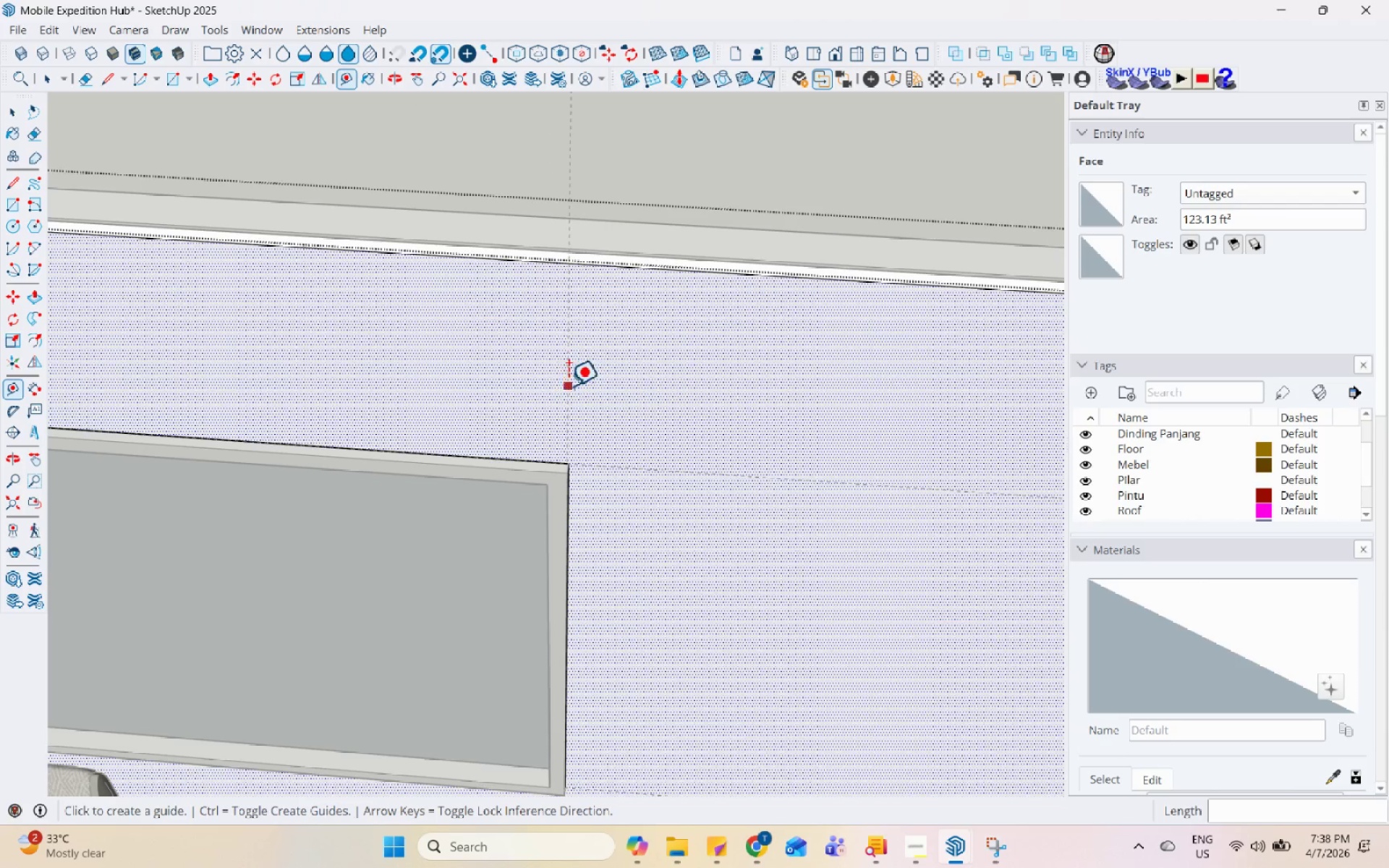 
left_click([569, 383])
 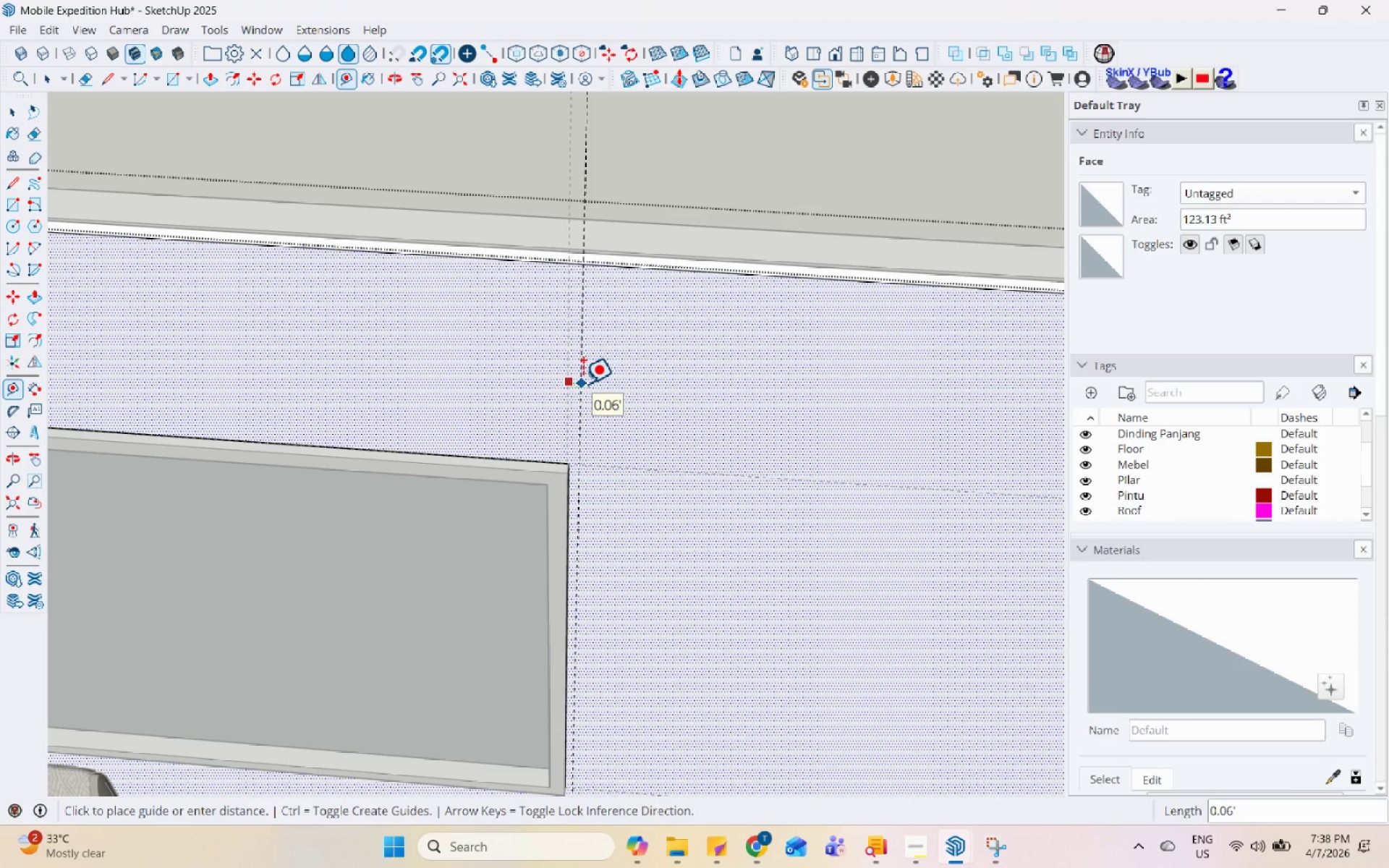 
left_click([582, 383])
 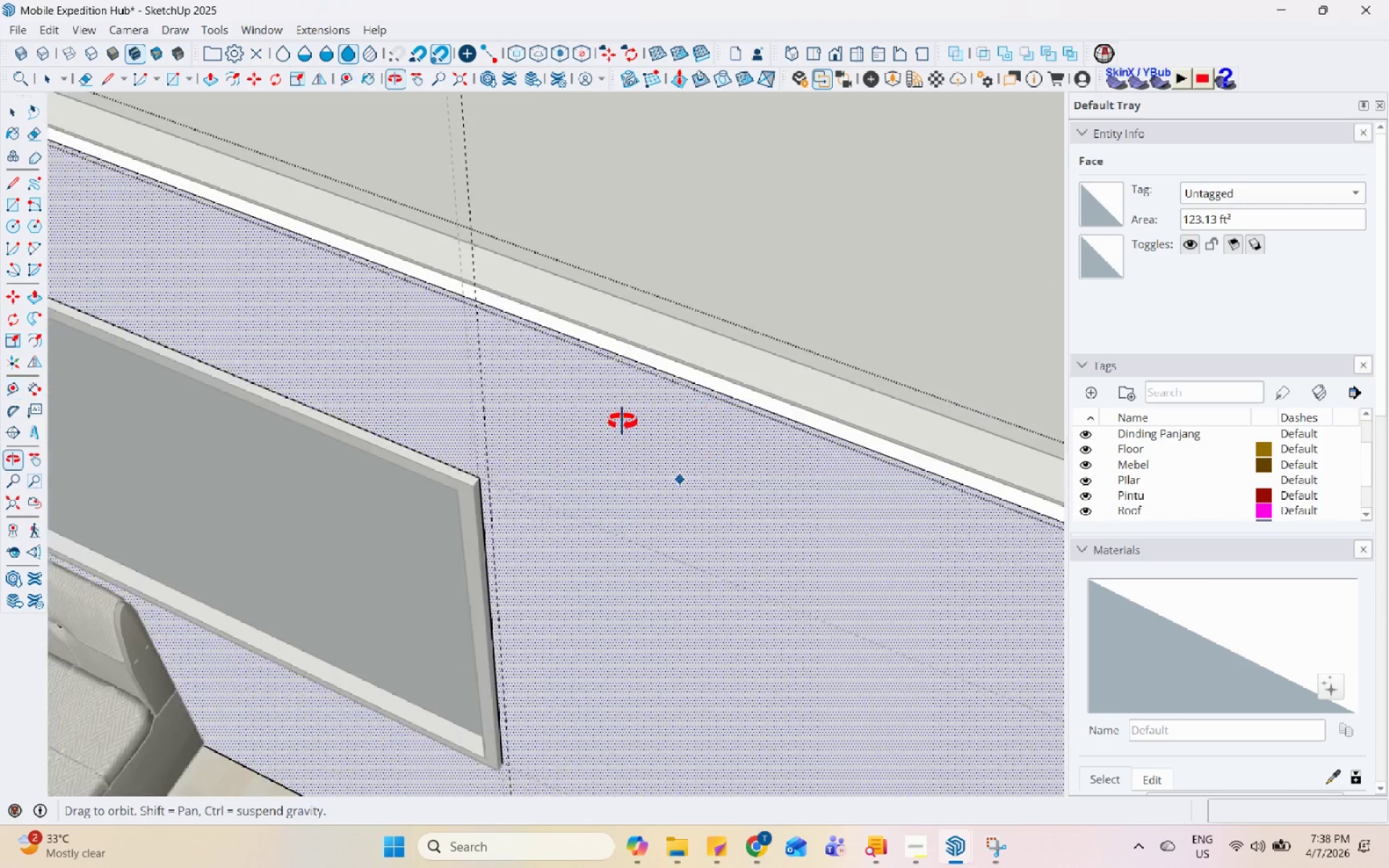 
key(Space)
 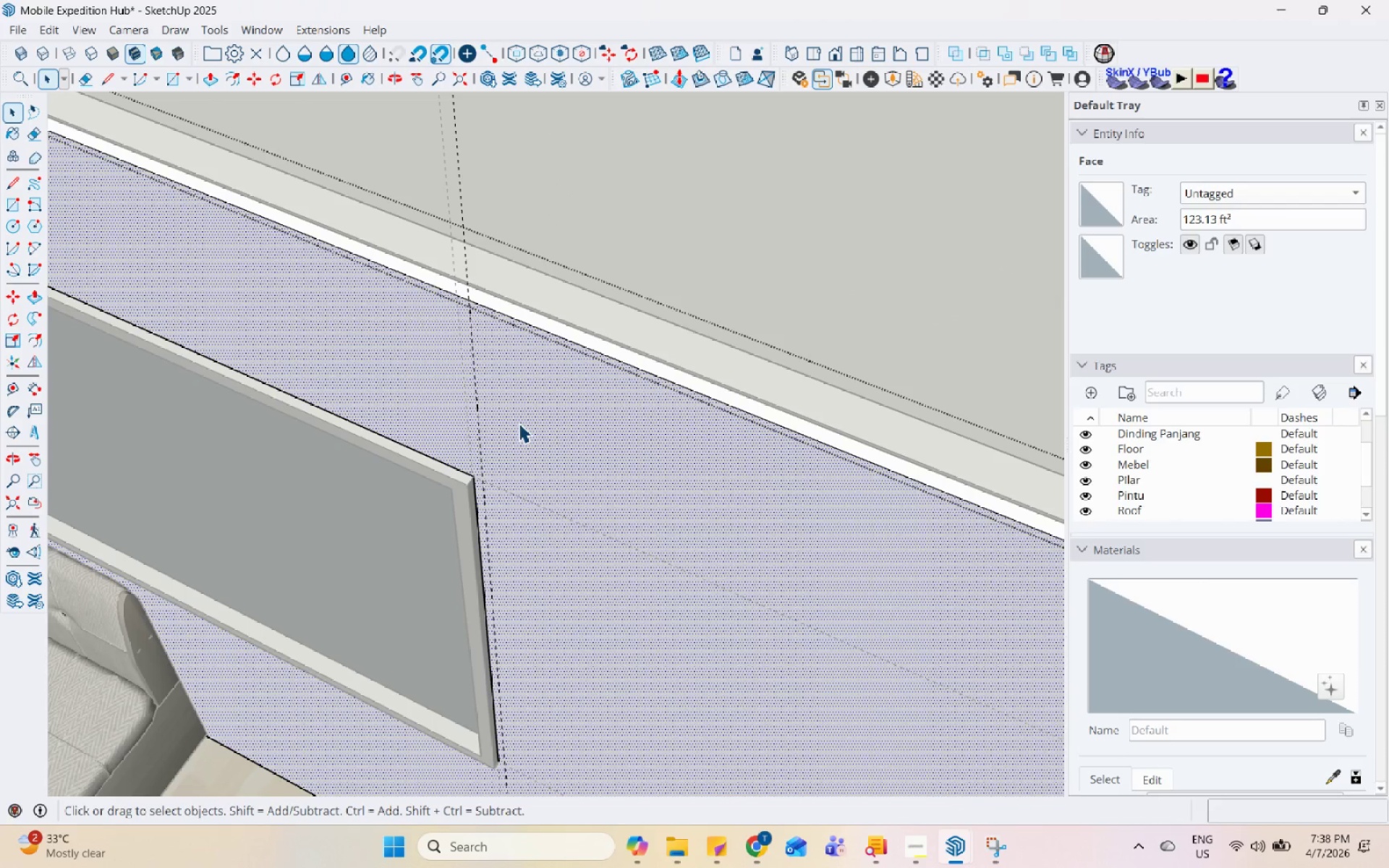 
key(P)
 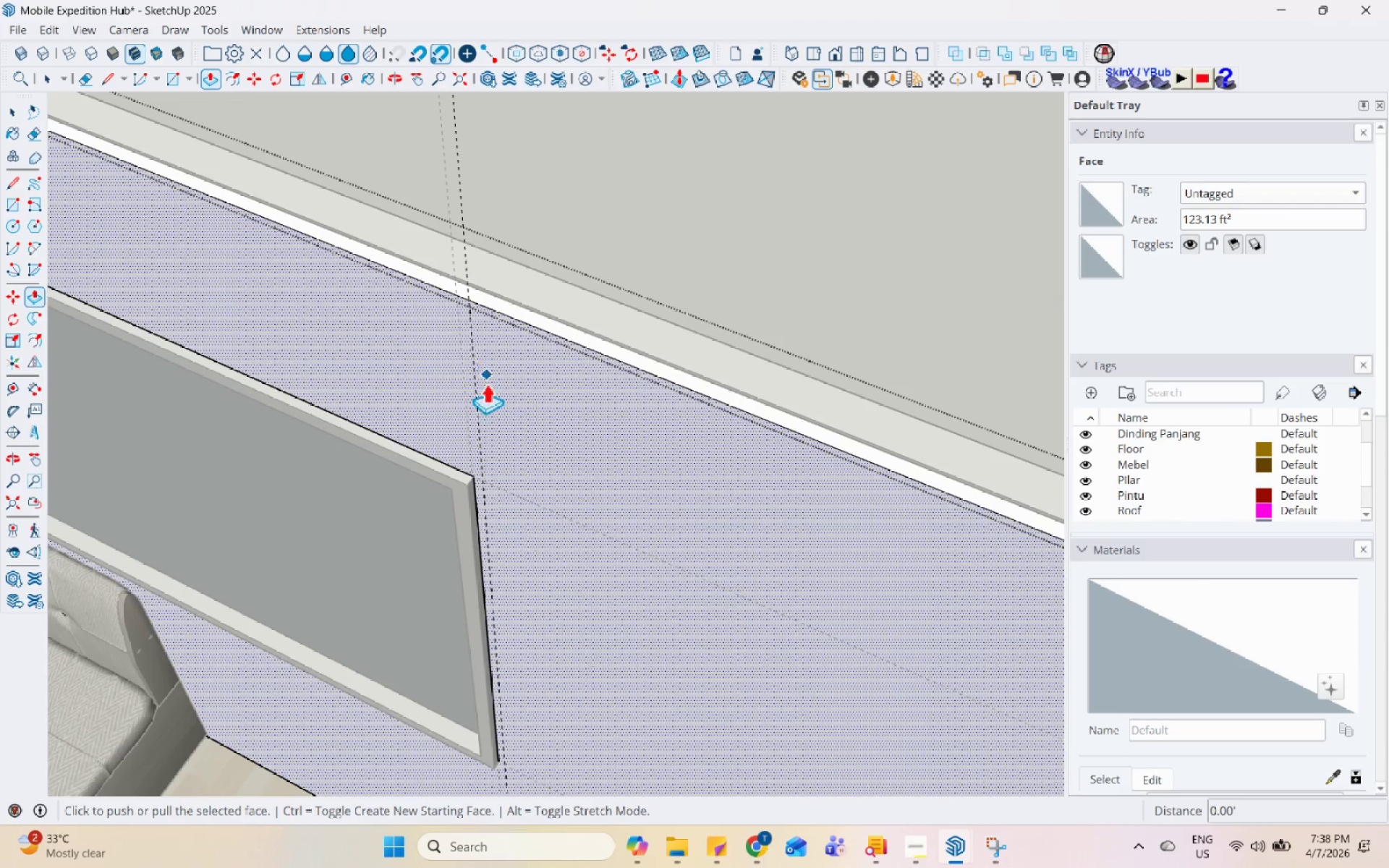 
key(Space)
 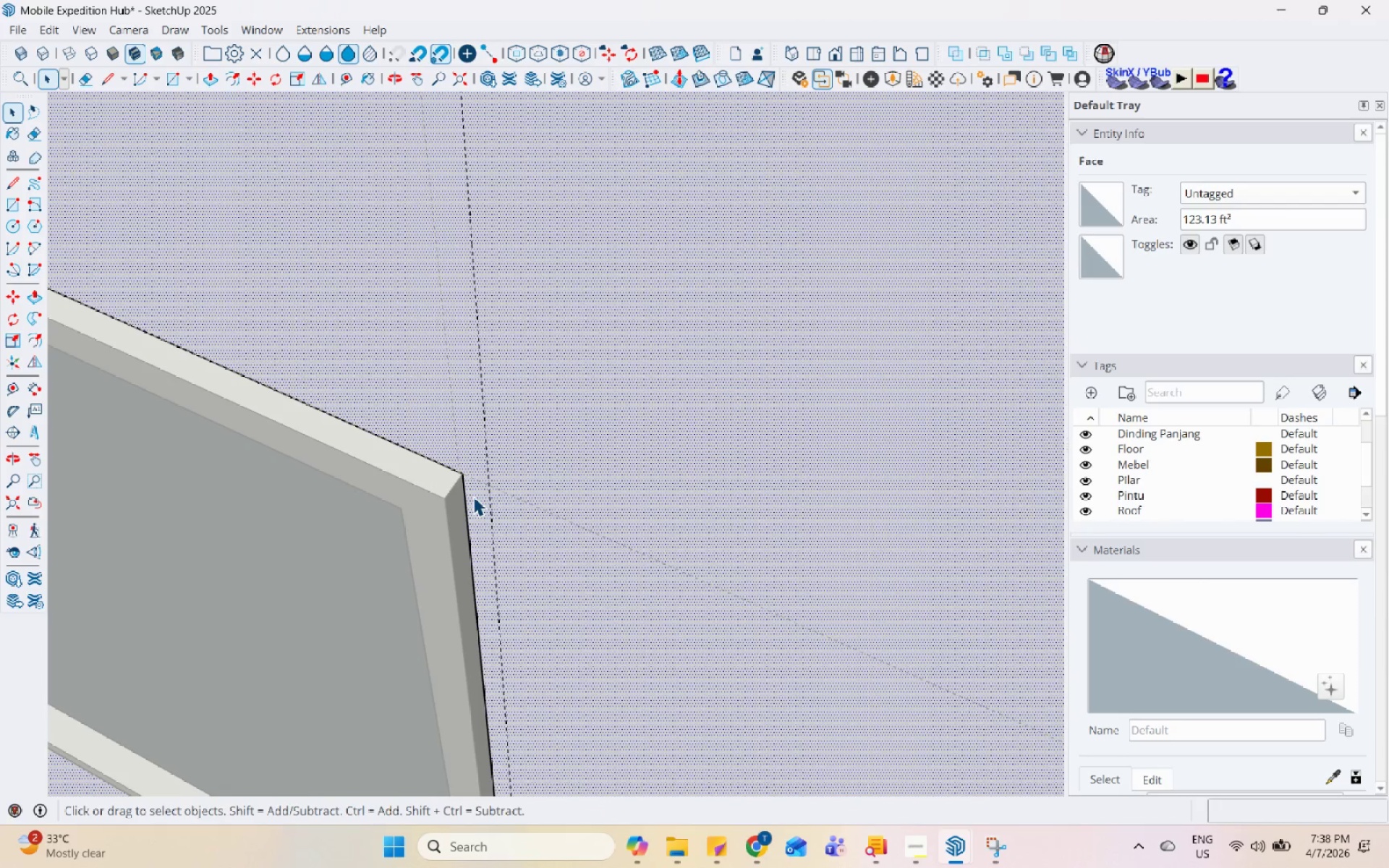 
key(L)
 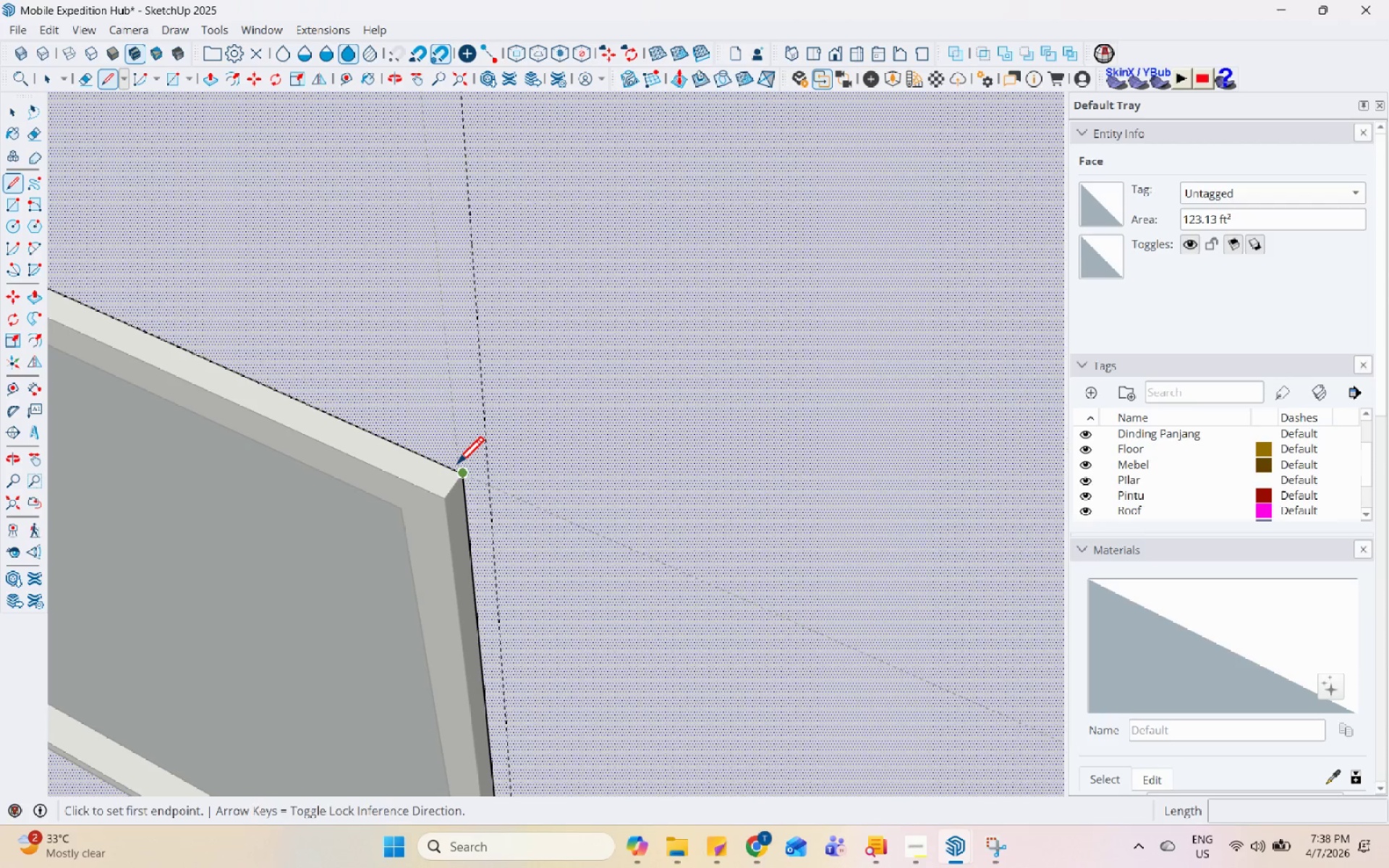 
scroll: coordinate [473, 496], scroll_direction: up, amount: 10.0
 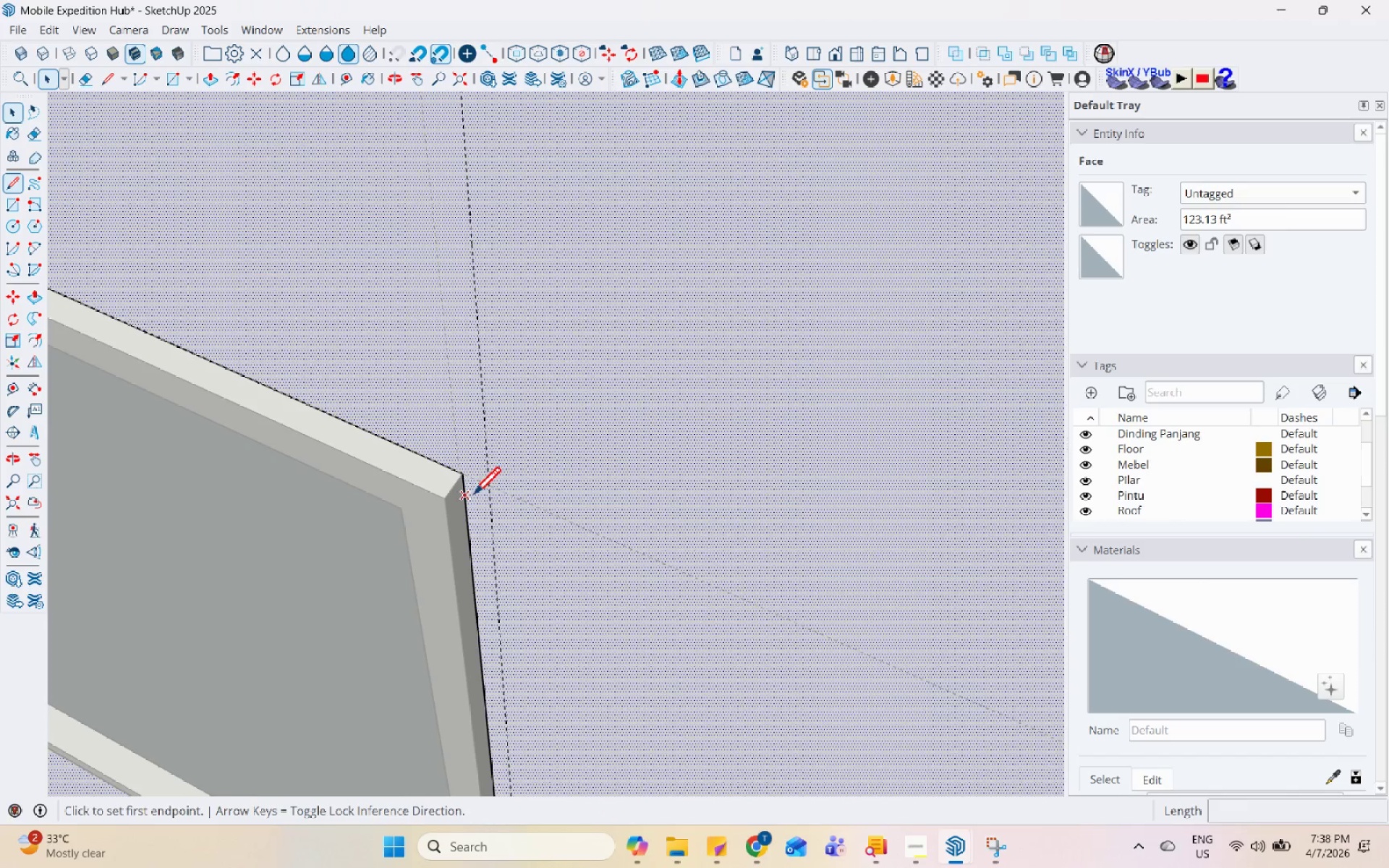 
left_click([456, 466])
 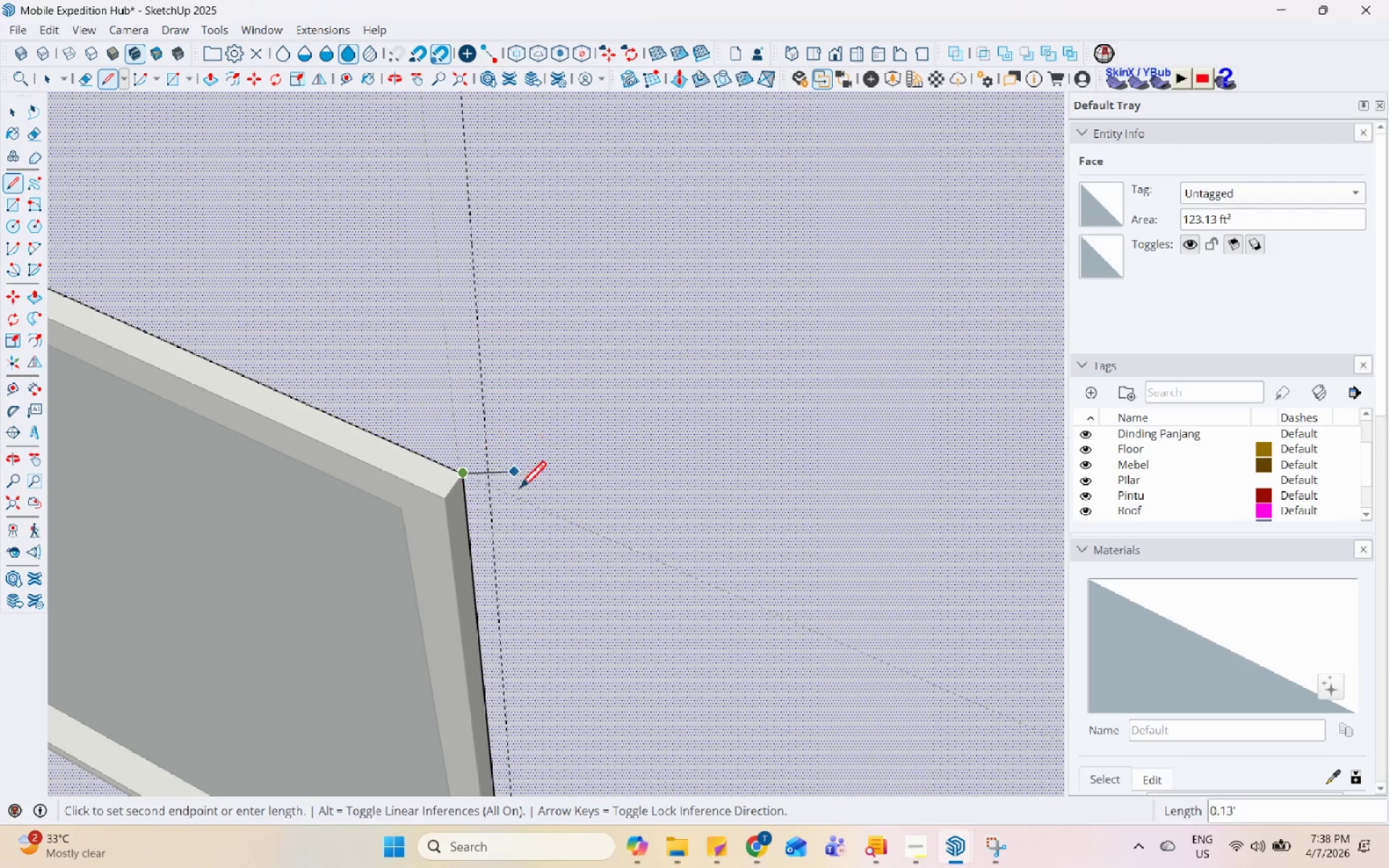 
scroll: coordinate [498, 380], scroll_direction: down, amount: 5.0
 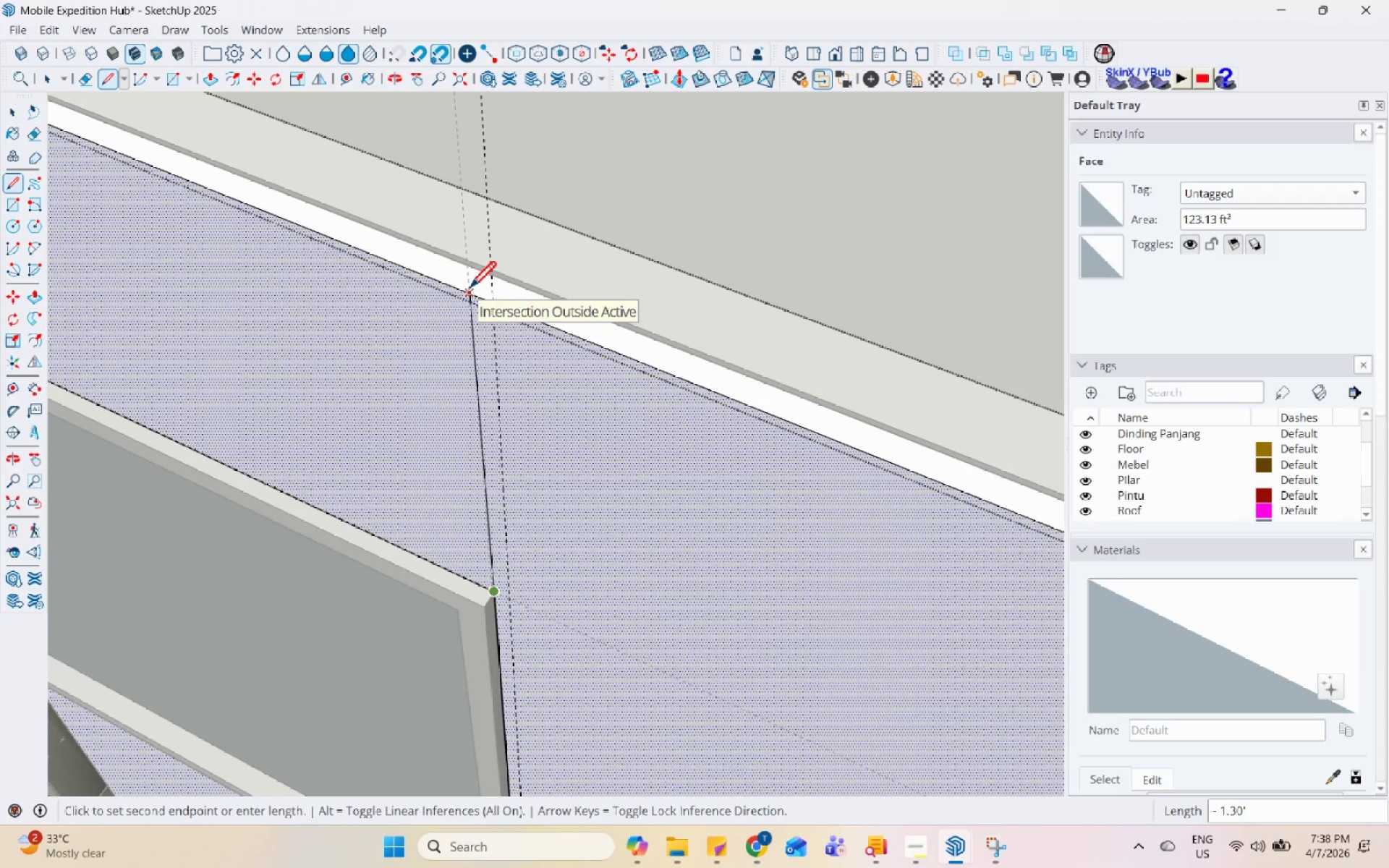 
left_click([471, 290])
 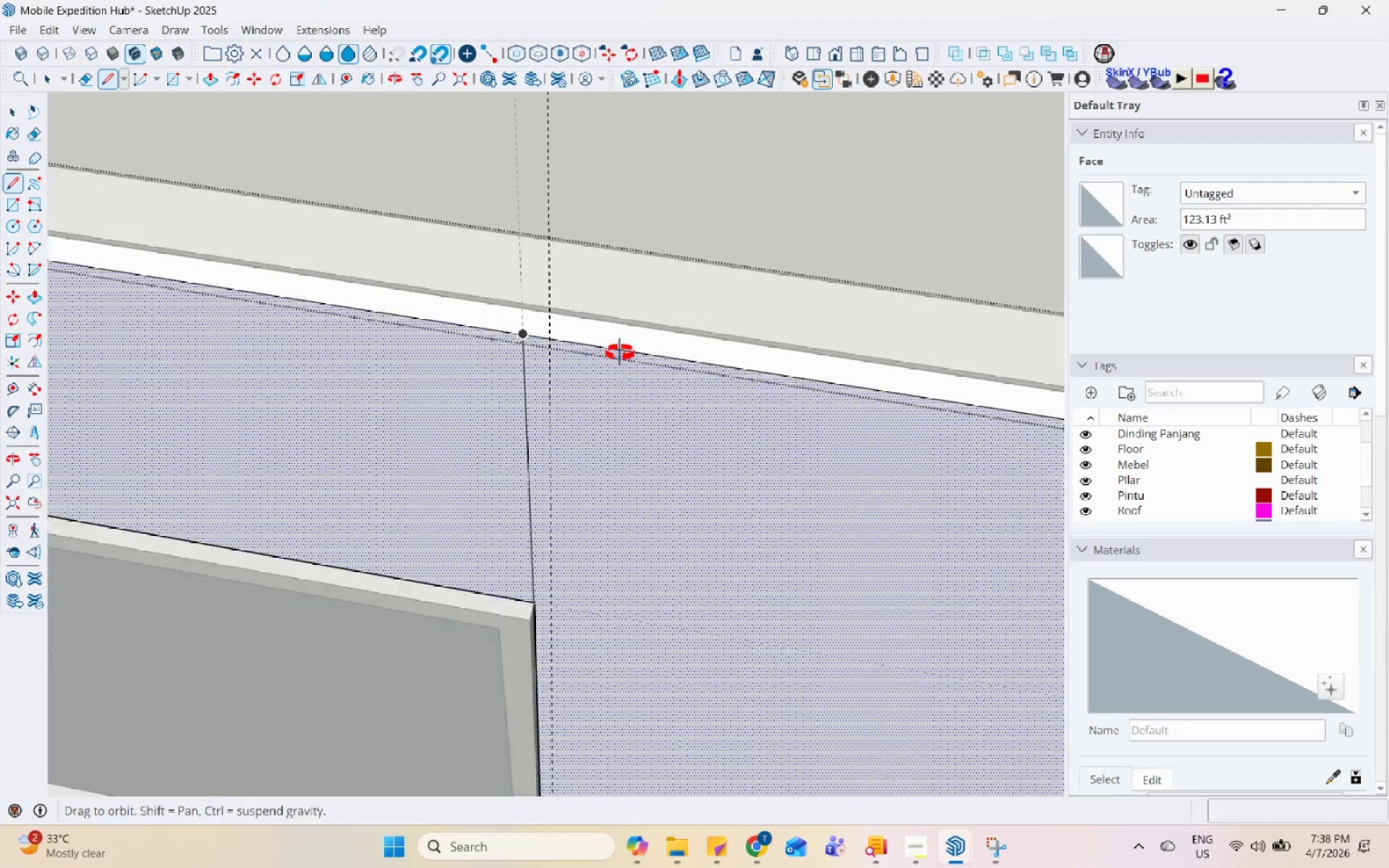 
left_click([561, 354])
 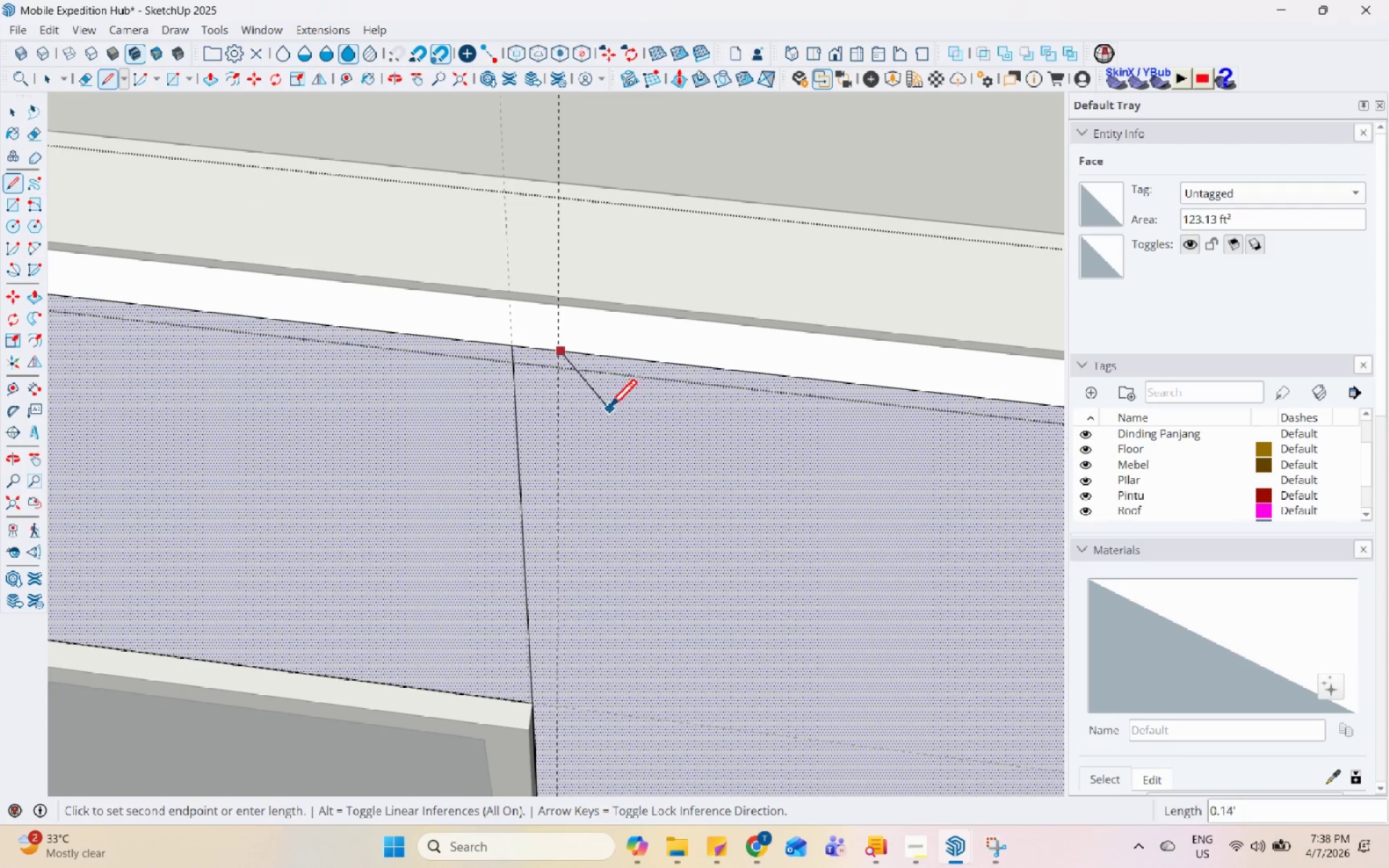 
scroll: coordinate [558, 367], scroll_direction: up, amount: 5.0
 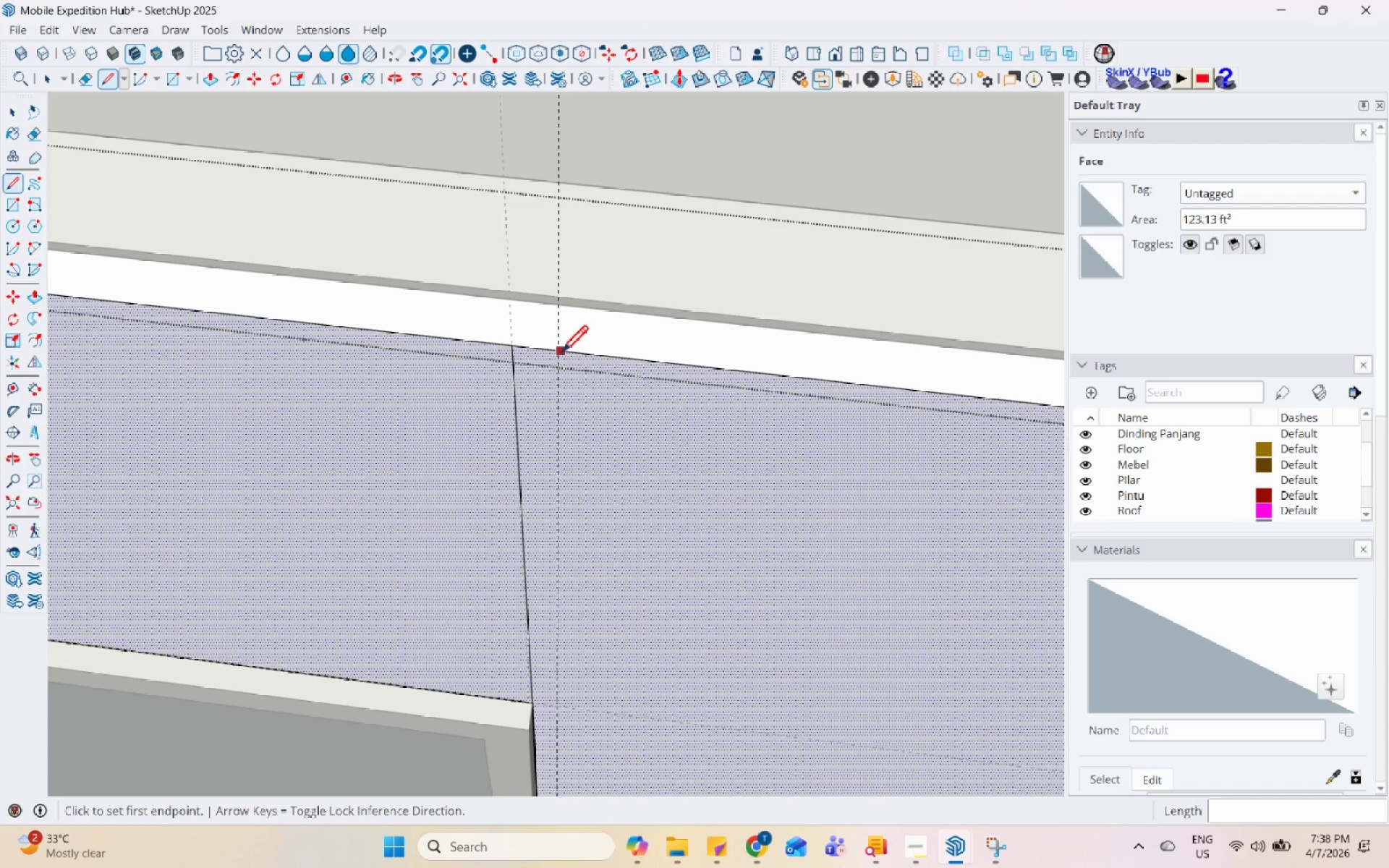 
scroll: coordinate [578, 286], scroll_direction: down, amount: 16.0
 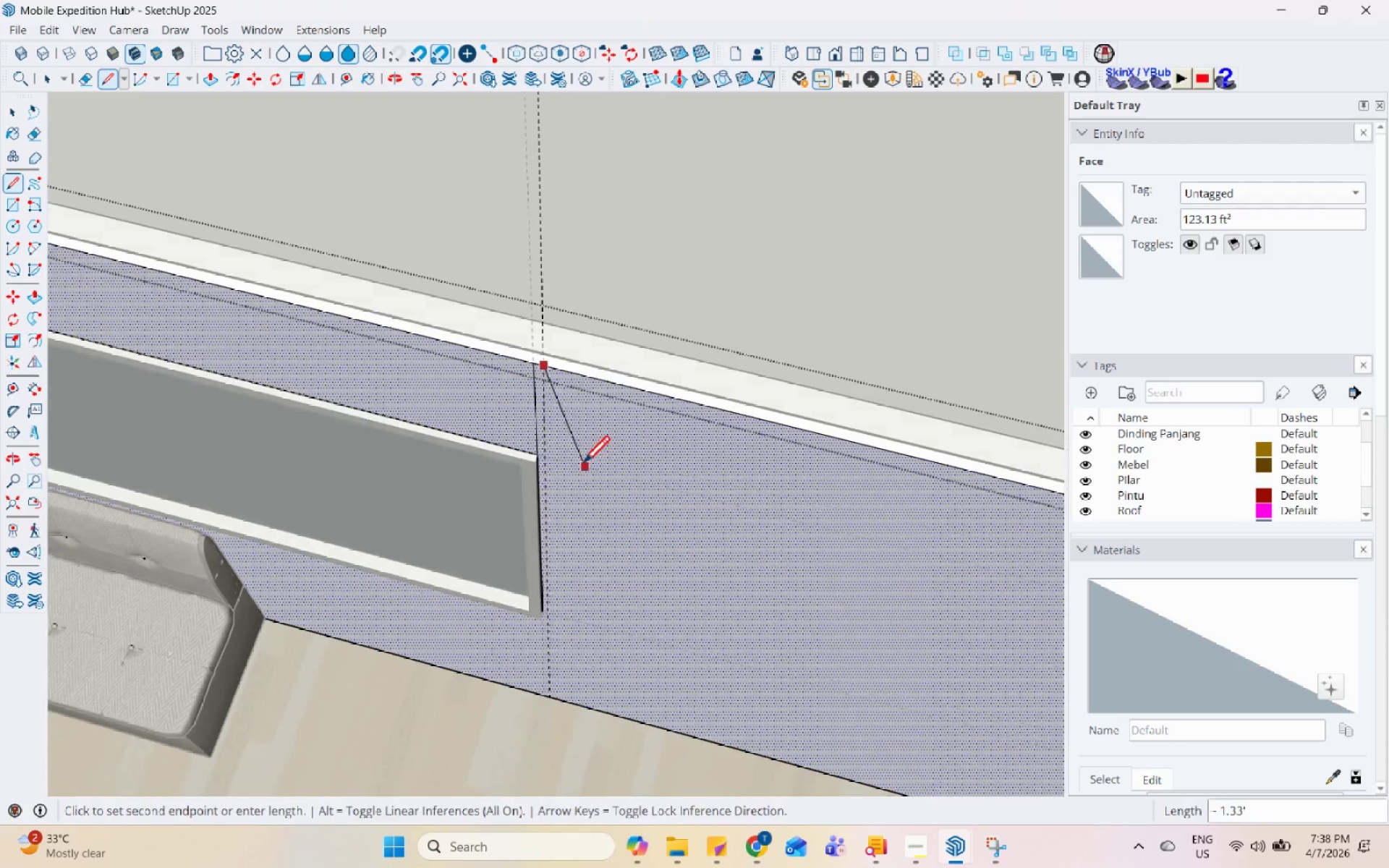 
scroll: coordinate [535, 586], scroll_direction: up, amount: 8.0
 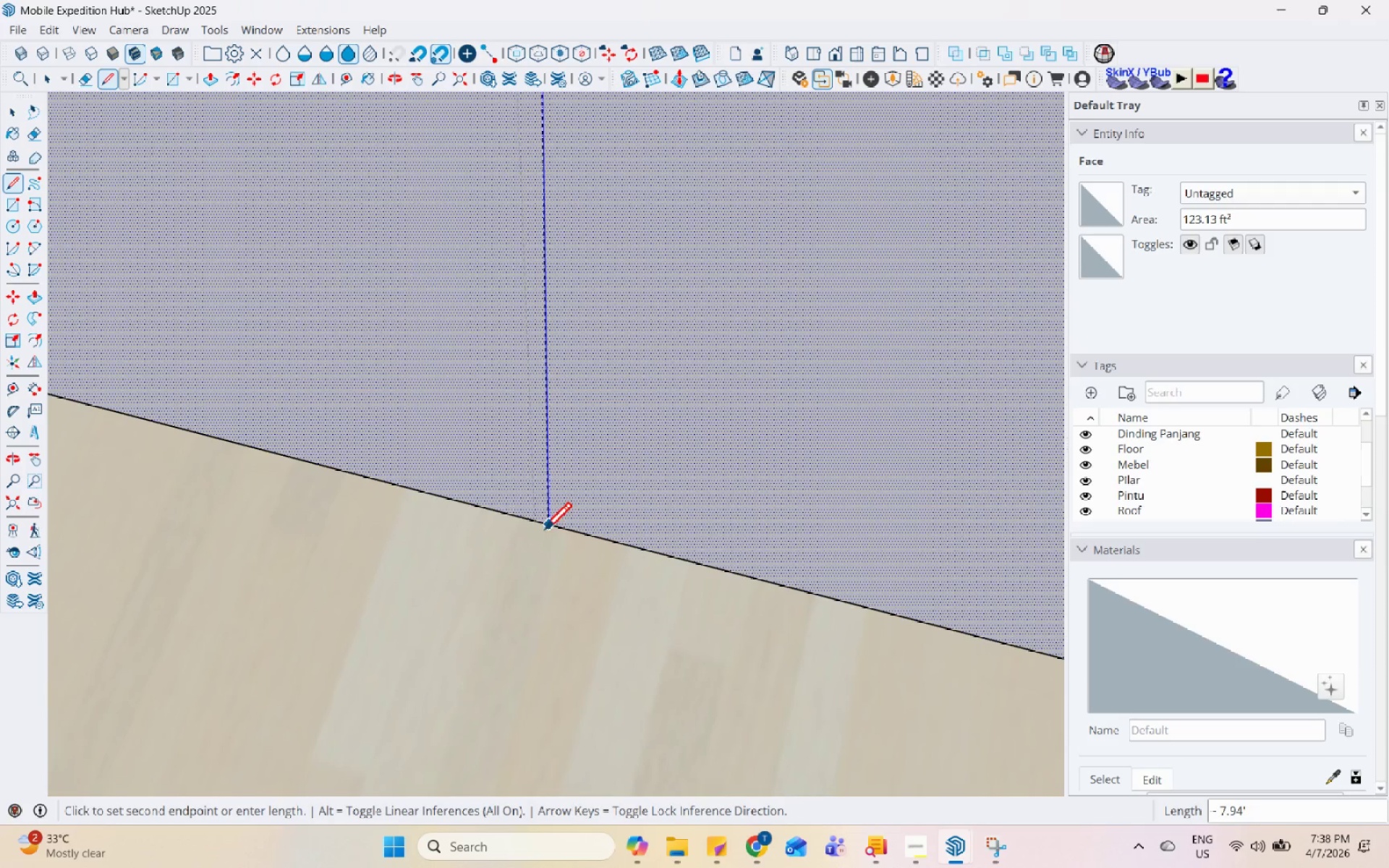 
left_click([544, 527])
 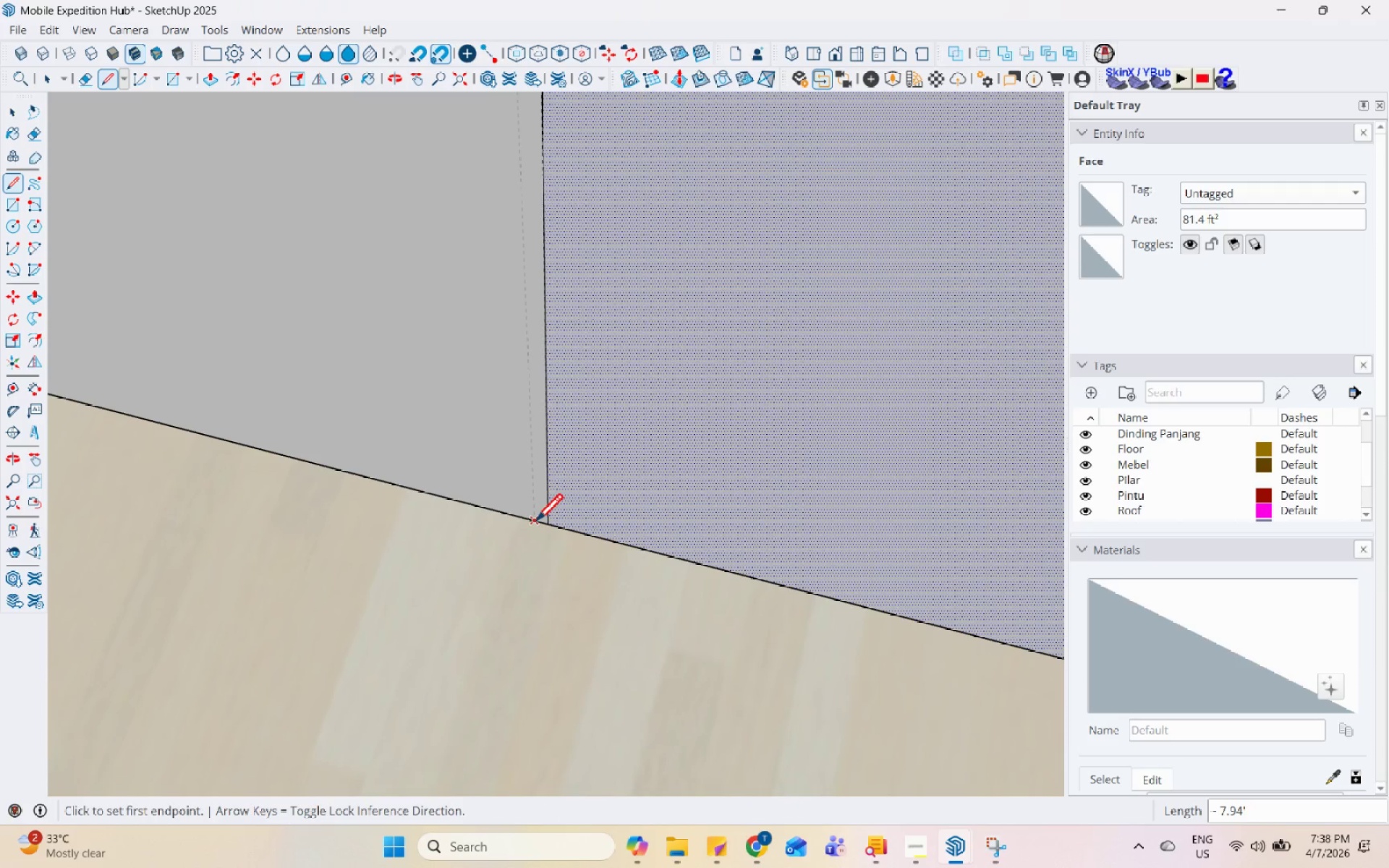 
scroll: coordinate [571, 603], scroll_direction: down, amount: 11.0
 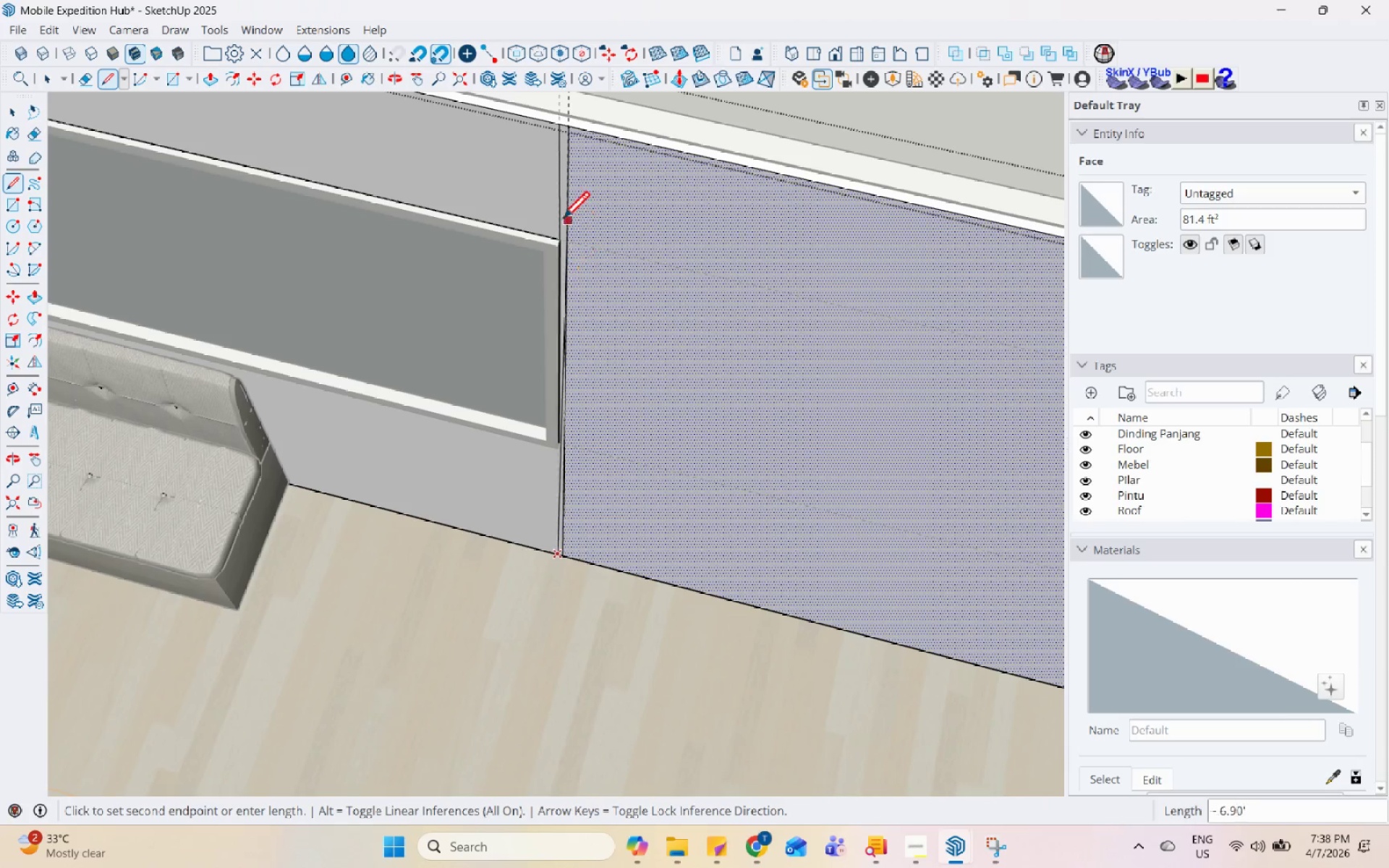 
scroll: coordinate [569, 247], scroll_direction: up, amount: 9.0
 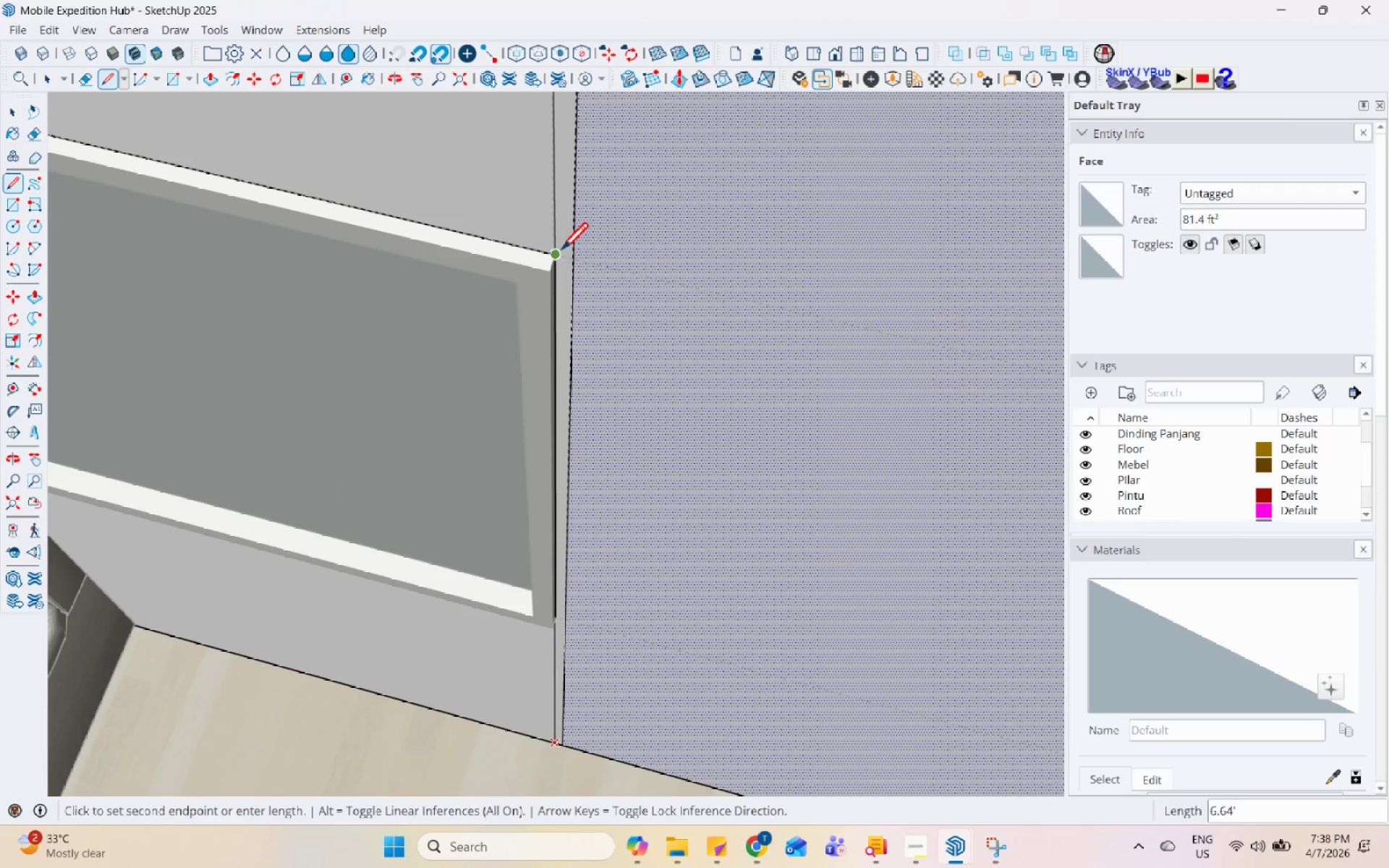 
left_click([560, 252])
 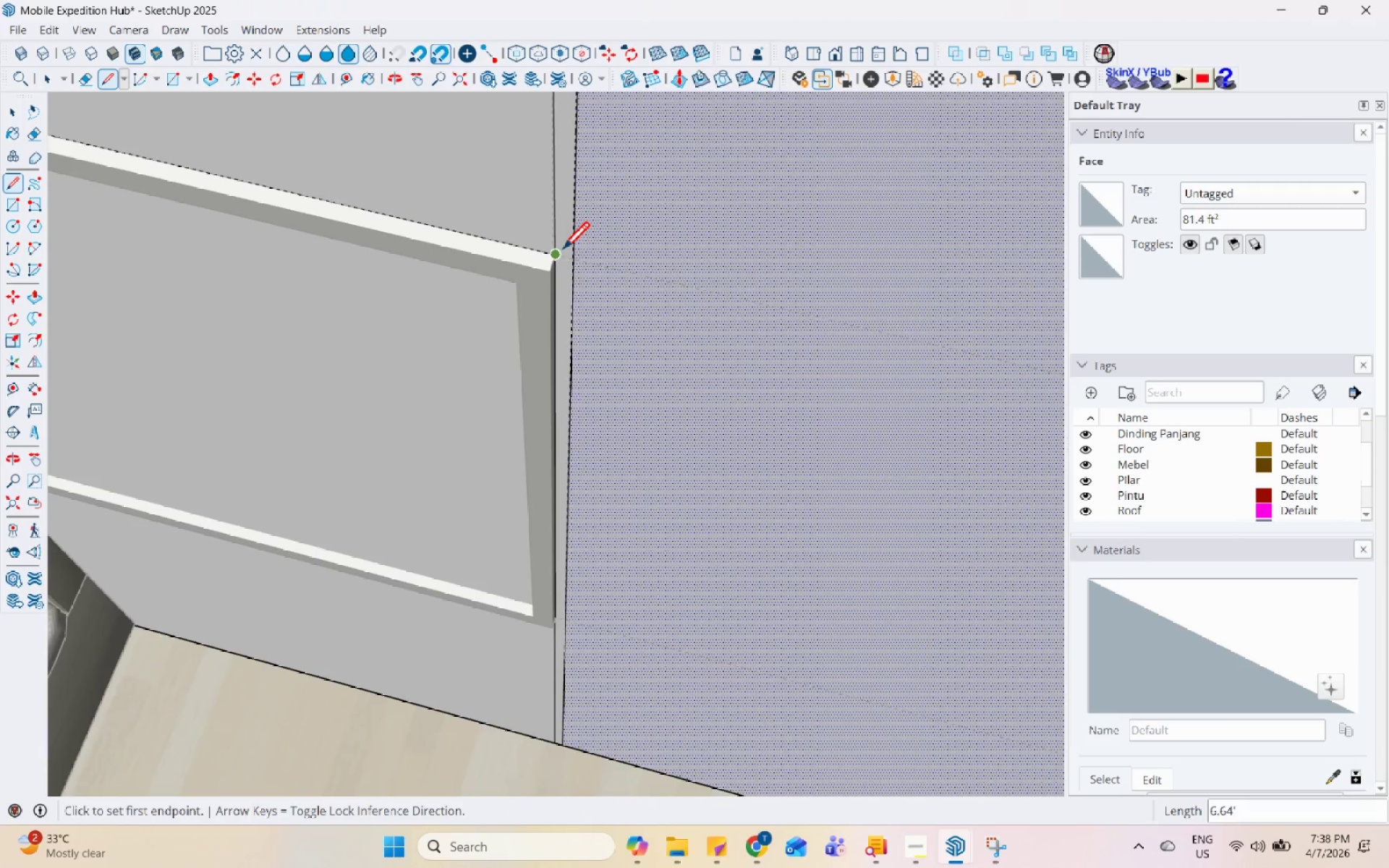 
key(Space)
 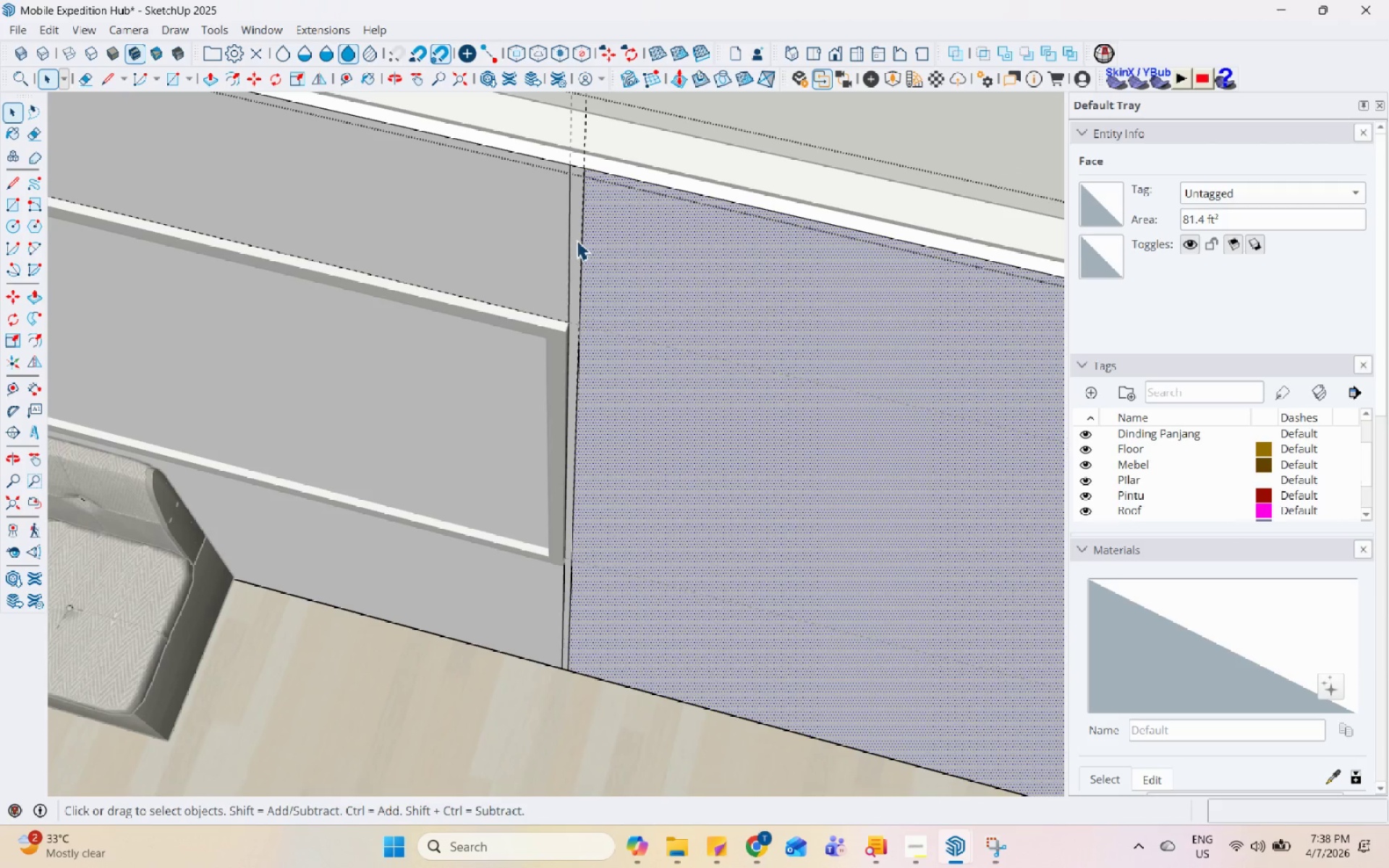 
scroll: coordinate [588, 425], scroll_direction: down, amount: 5.0
 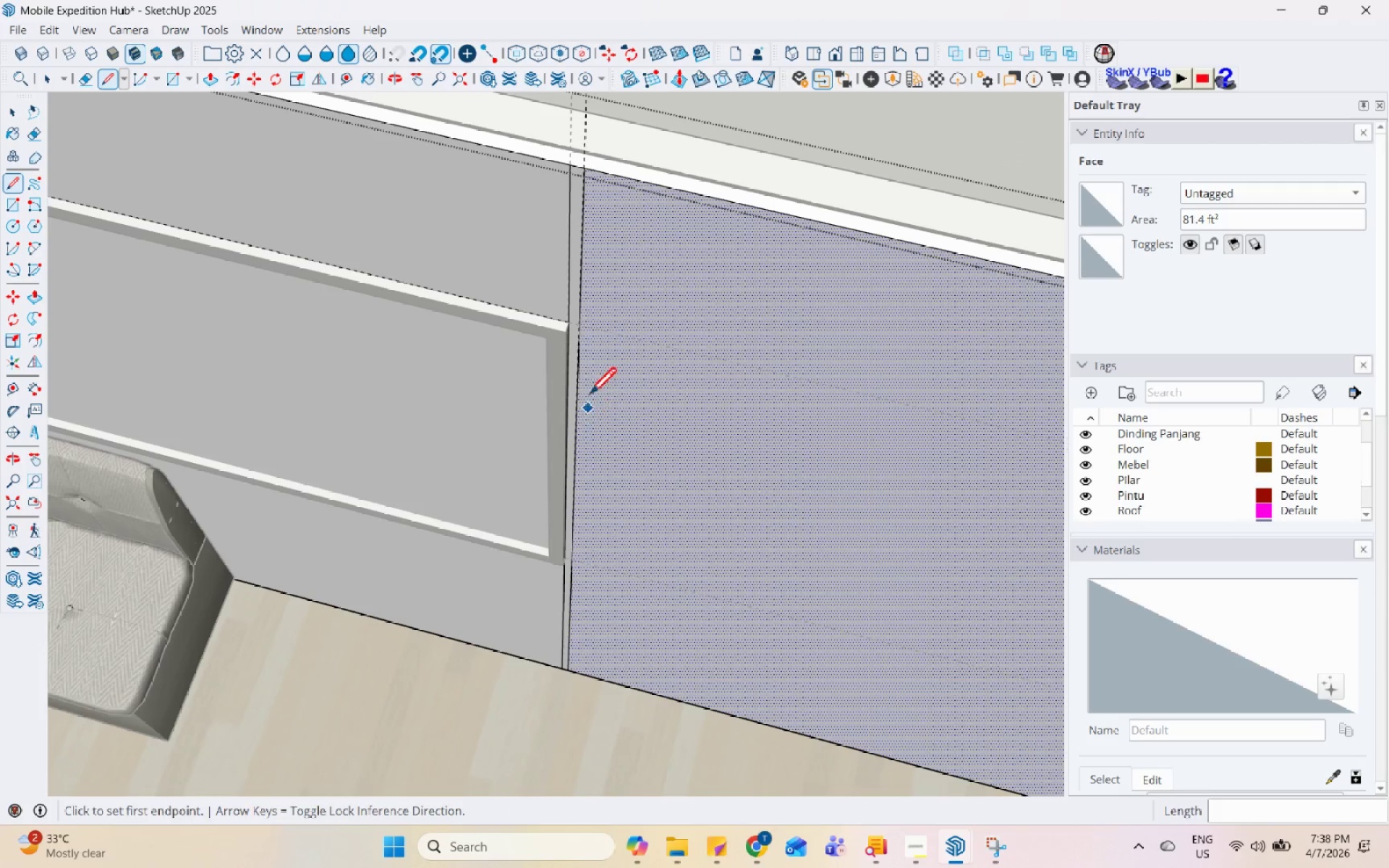 
left_click([576, 238])
 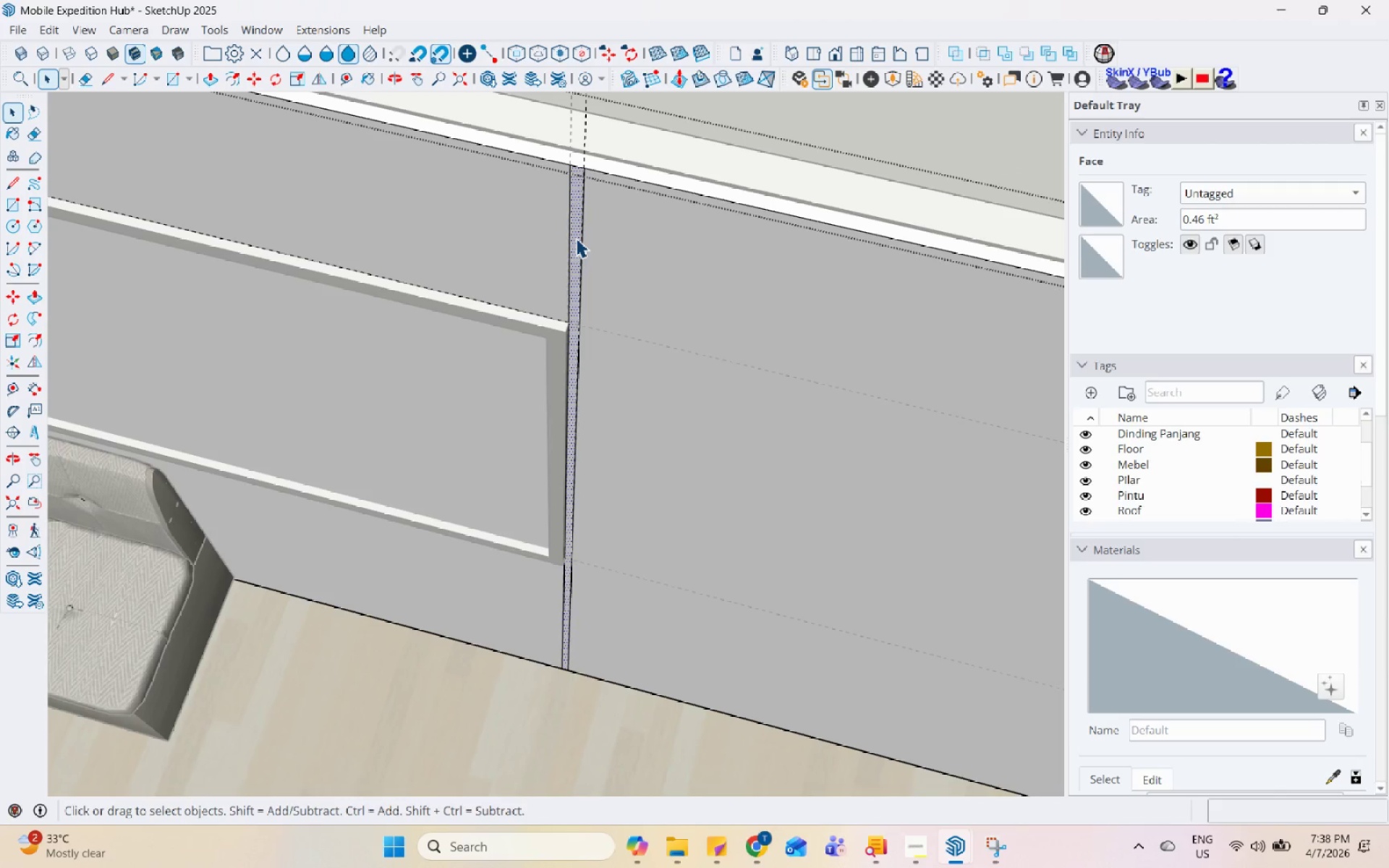 
key(P)
 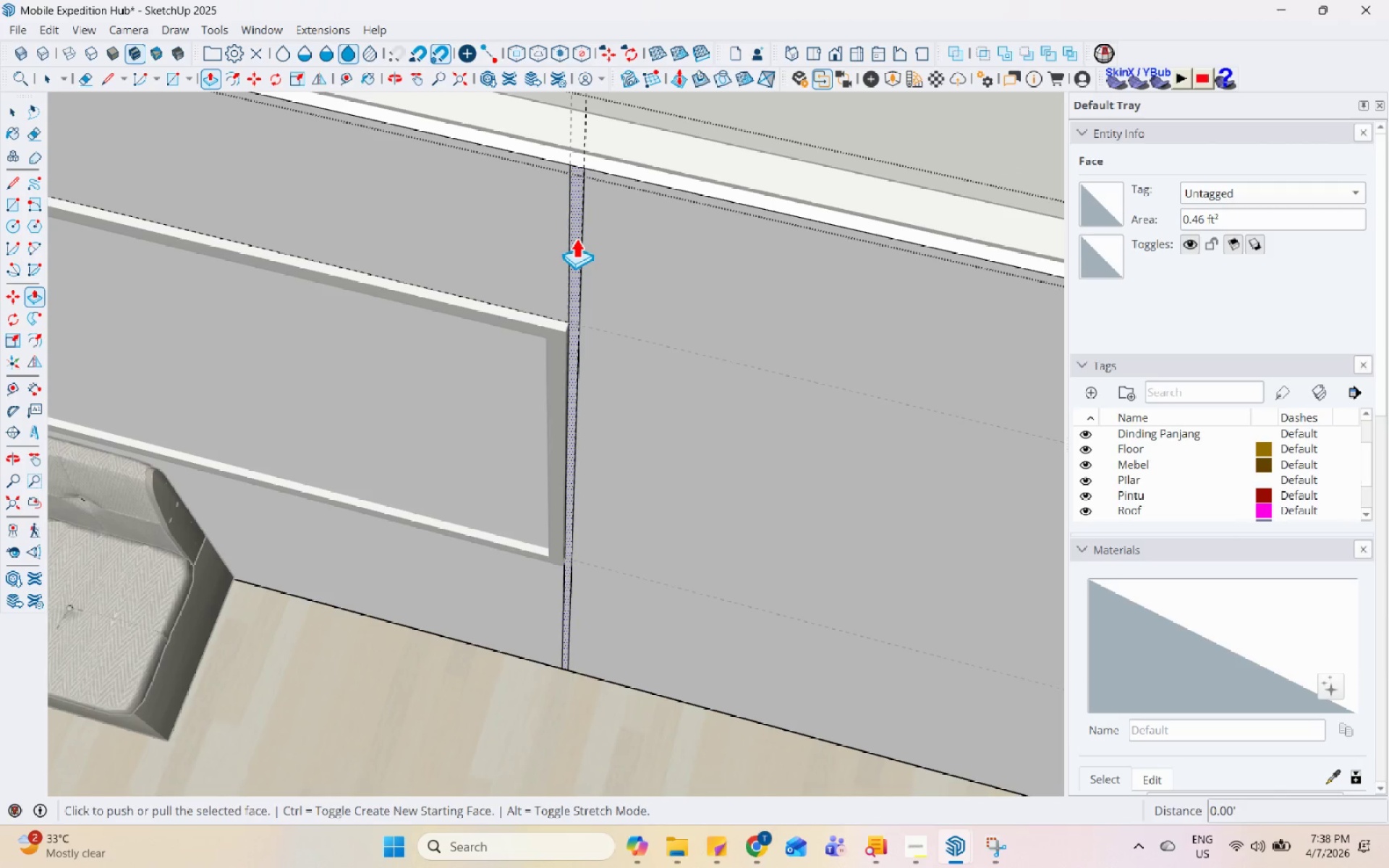 
left_click([576, 238])
 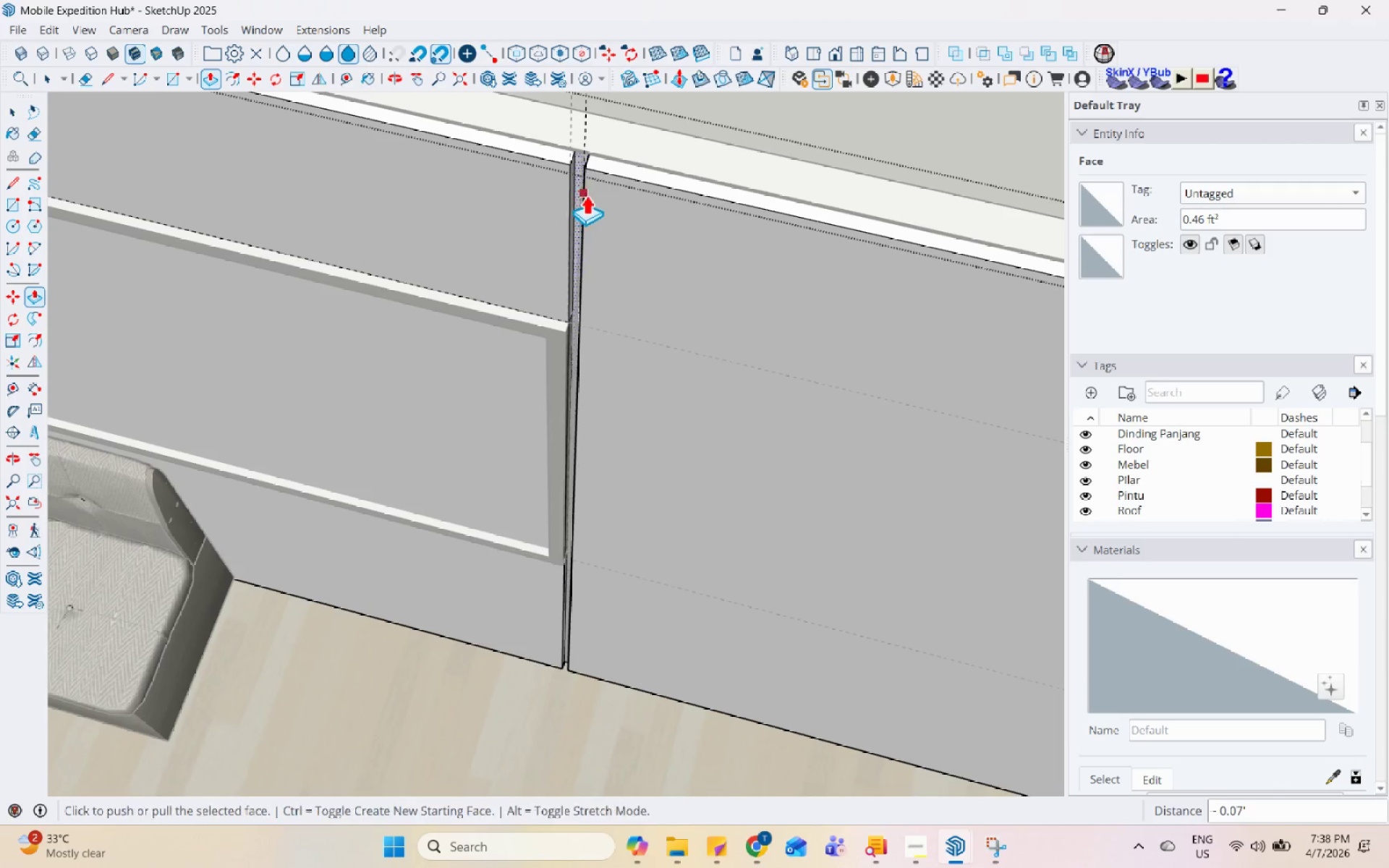 
key(Space)
 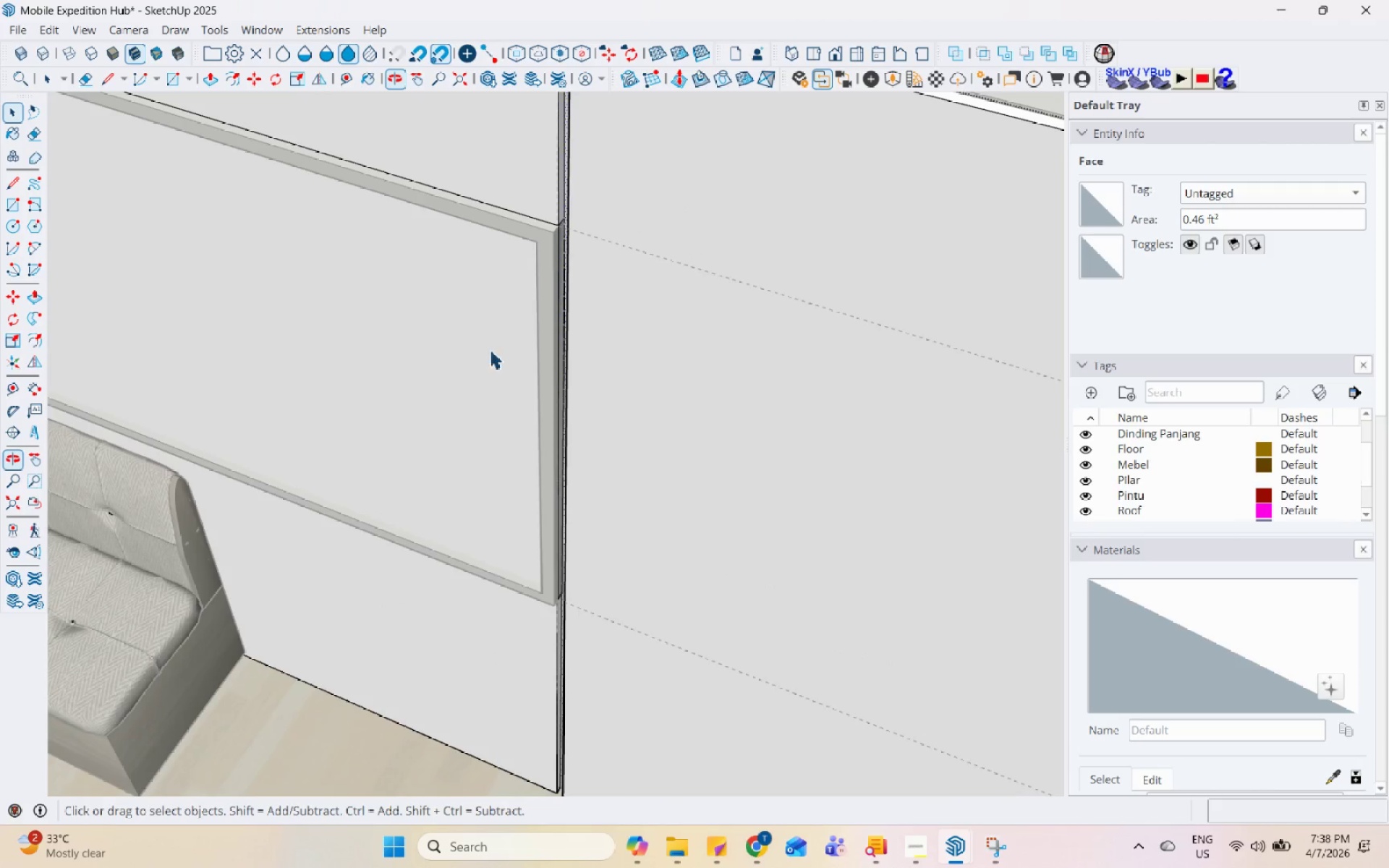 
left_click_drag(start_coordinate=[443, 406], to_coordinate=[438, 406])
 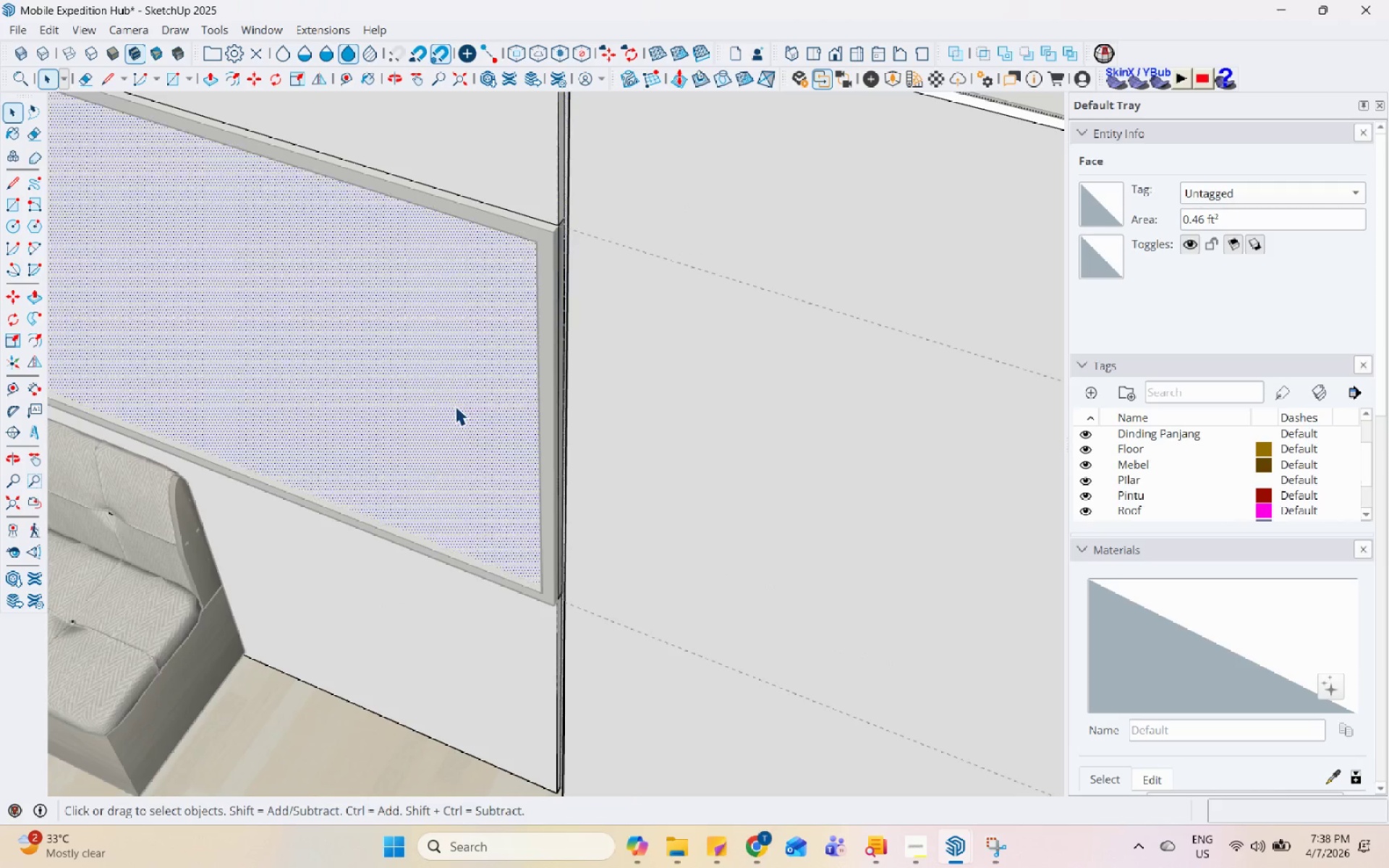 
key(Escape)
 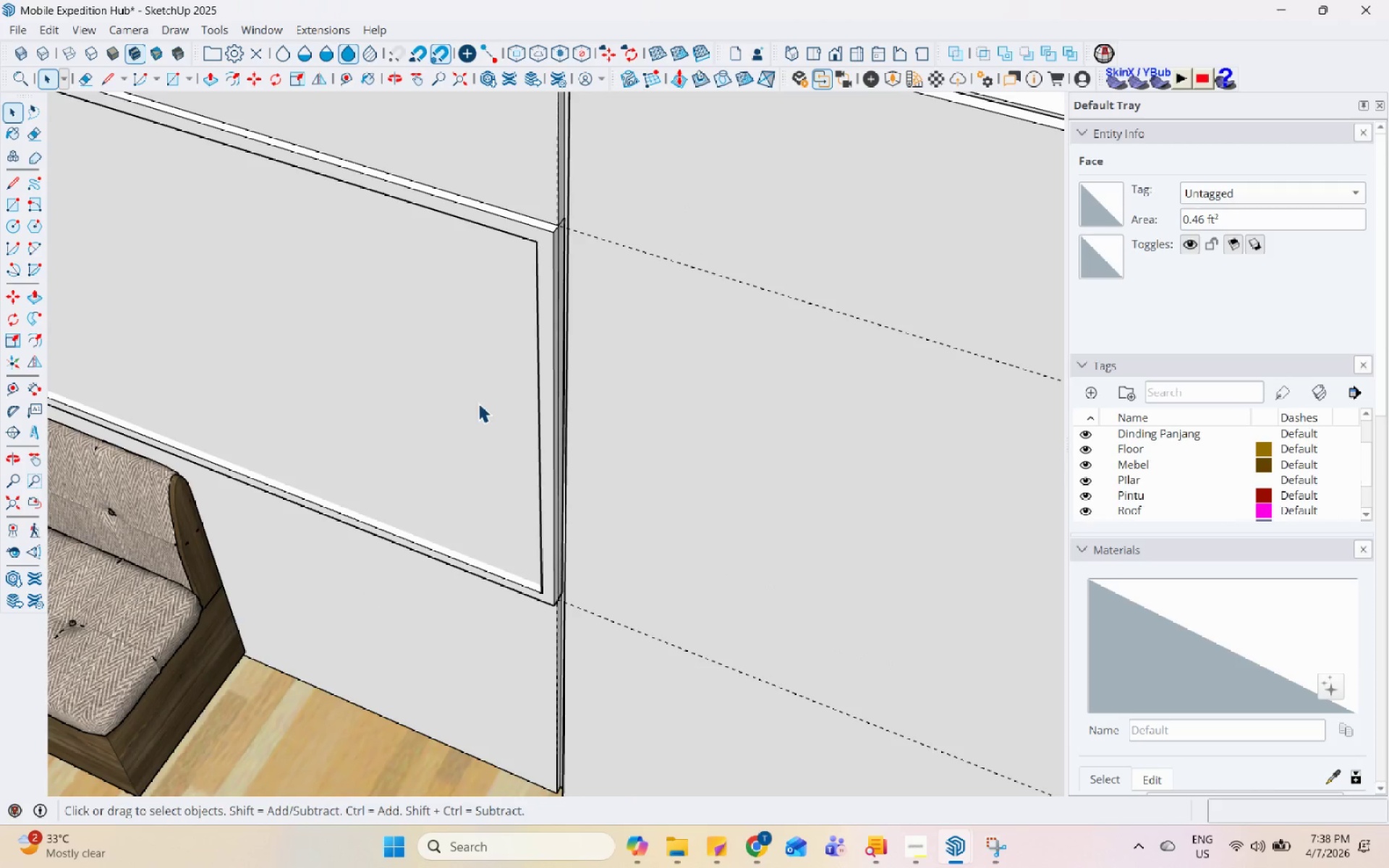 
double_click([478, 401])
 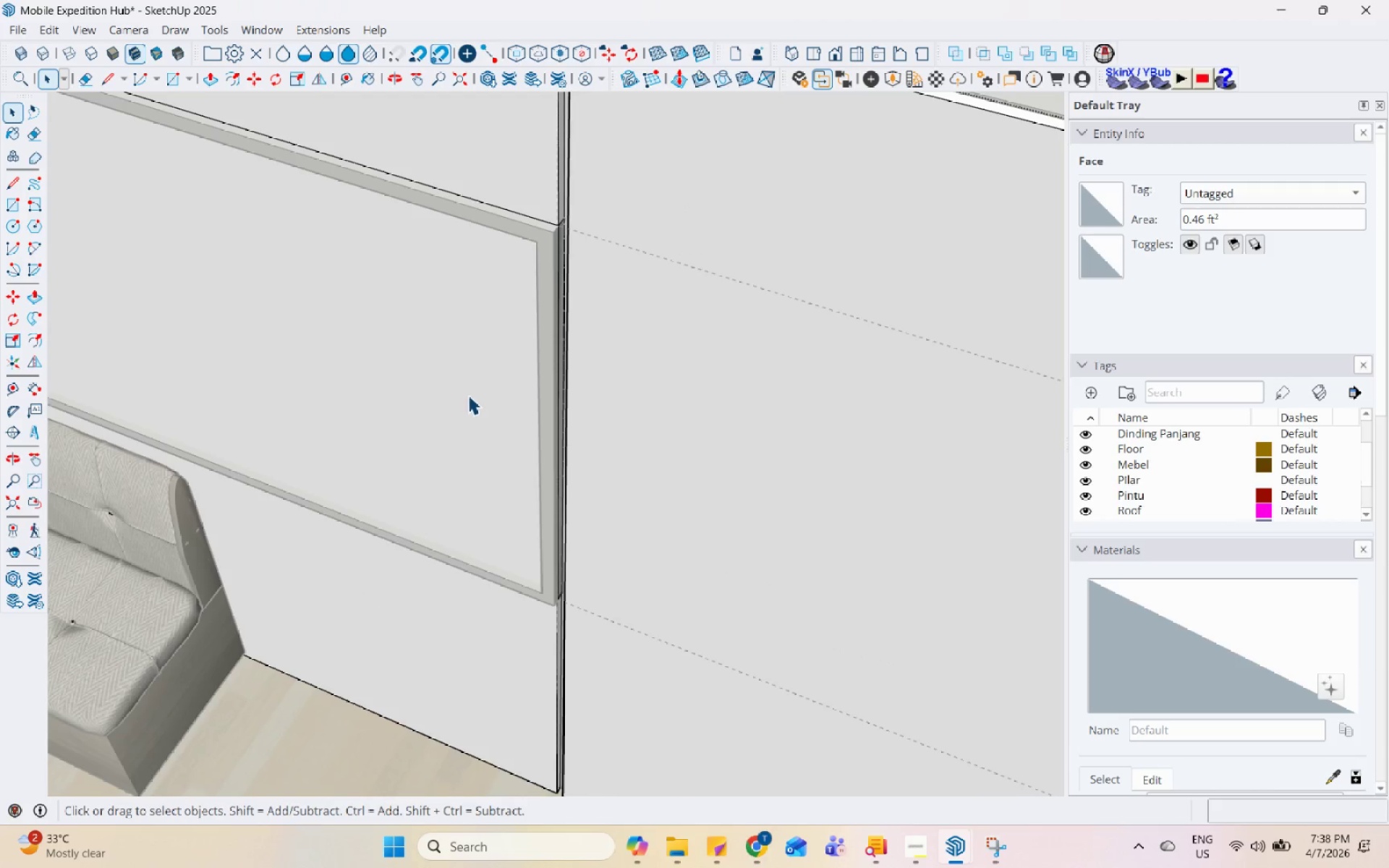 
triple_click([456, 388])
 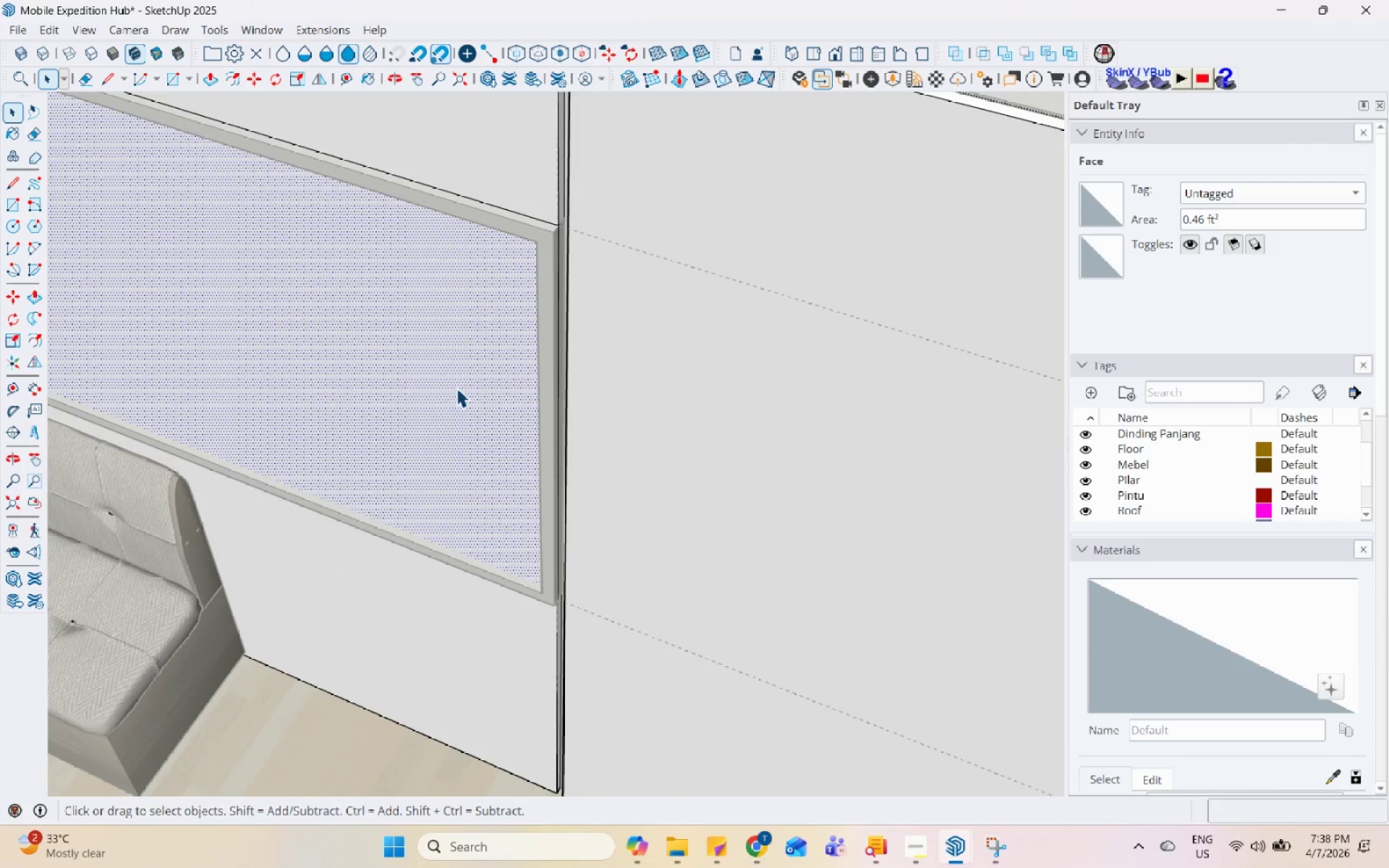 
right_click([456, 386])
 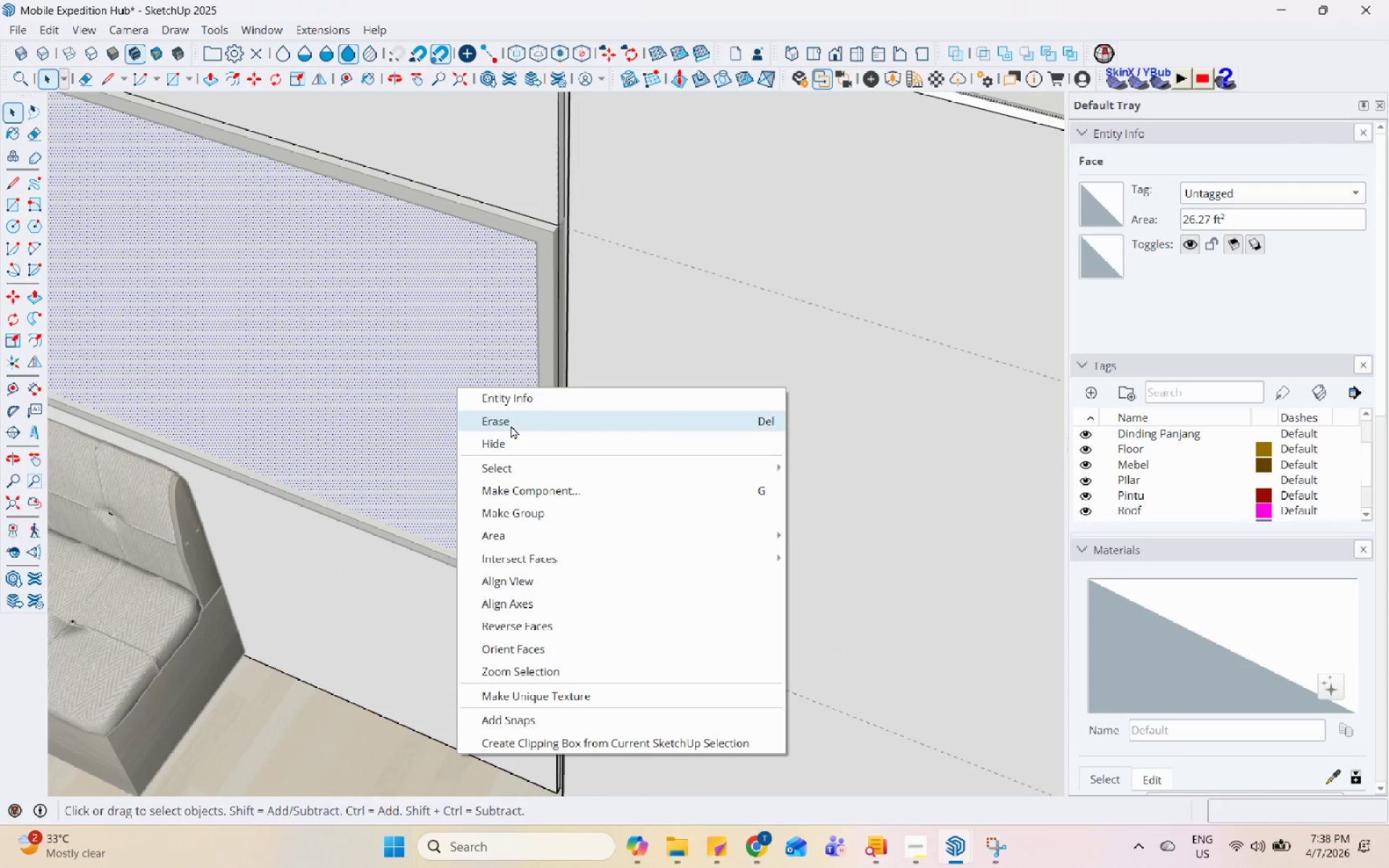 
left_click([511, 427])
 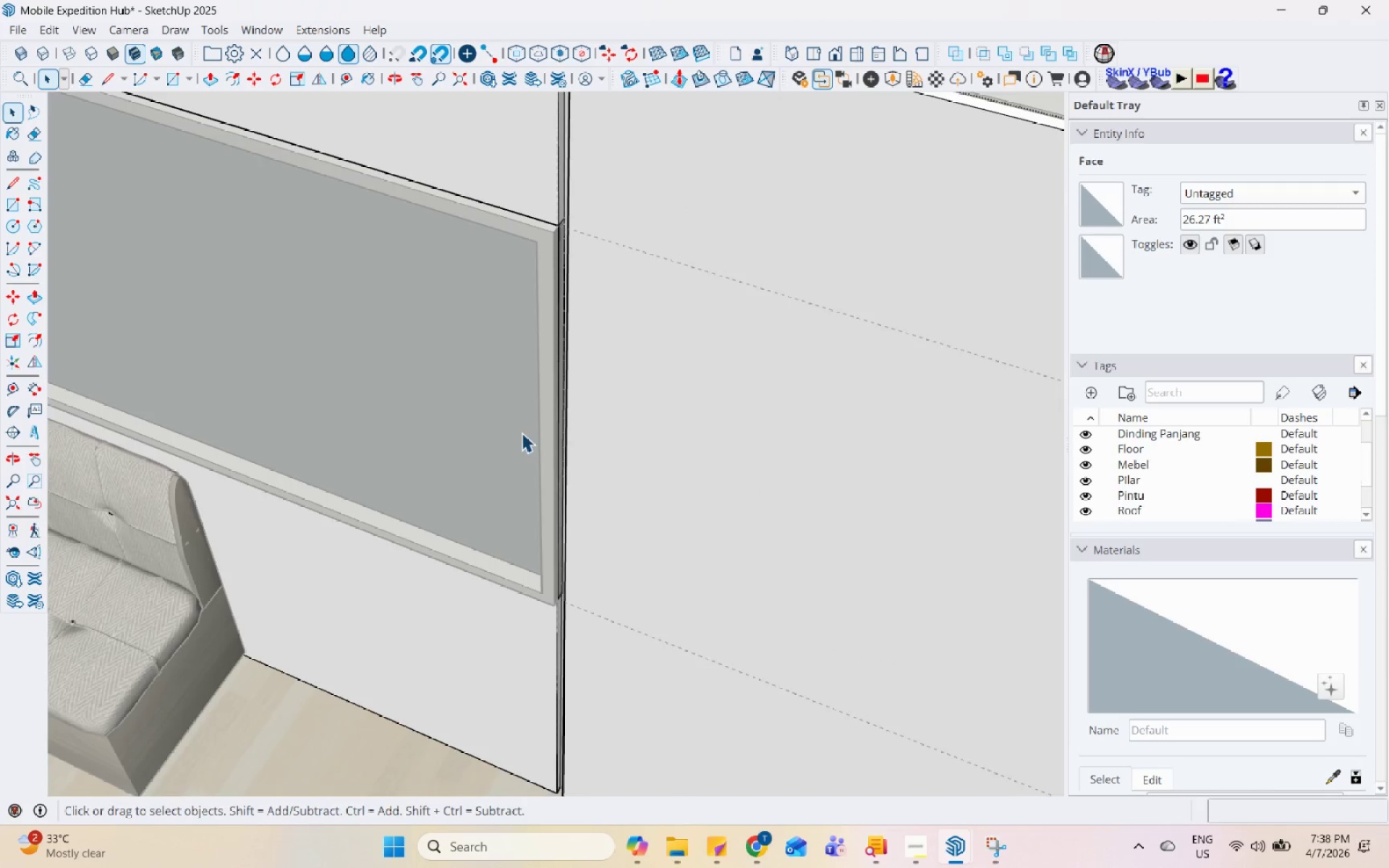 
key(Escape)
 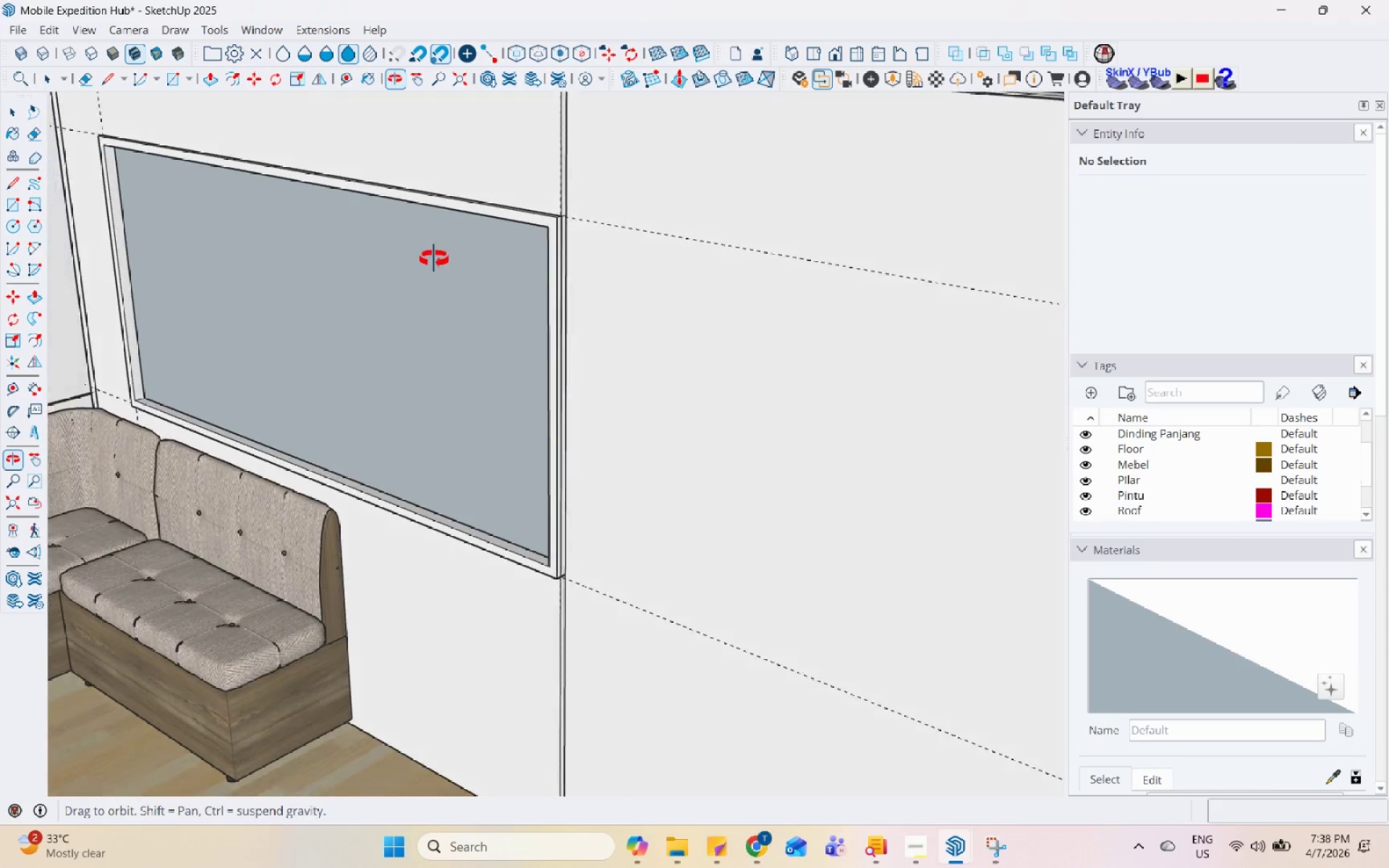 
scroll: coordinate [439, 409], scroll_direction: down, amount: 8.0
 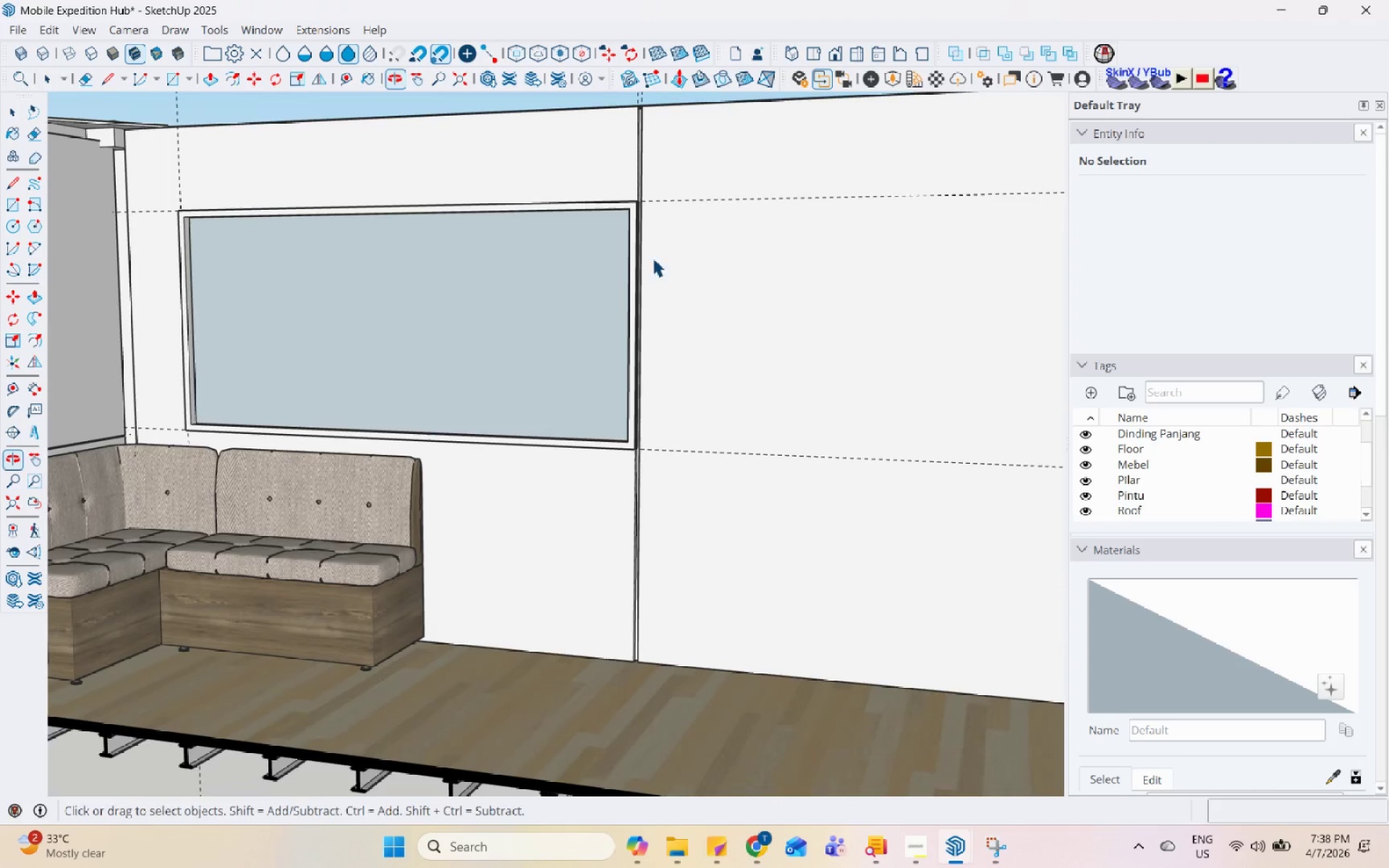 
double_click([673, 210])
 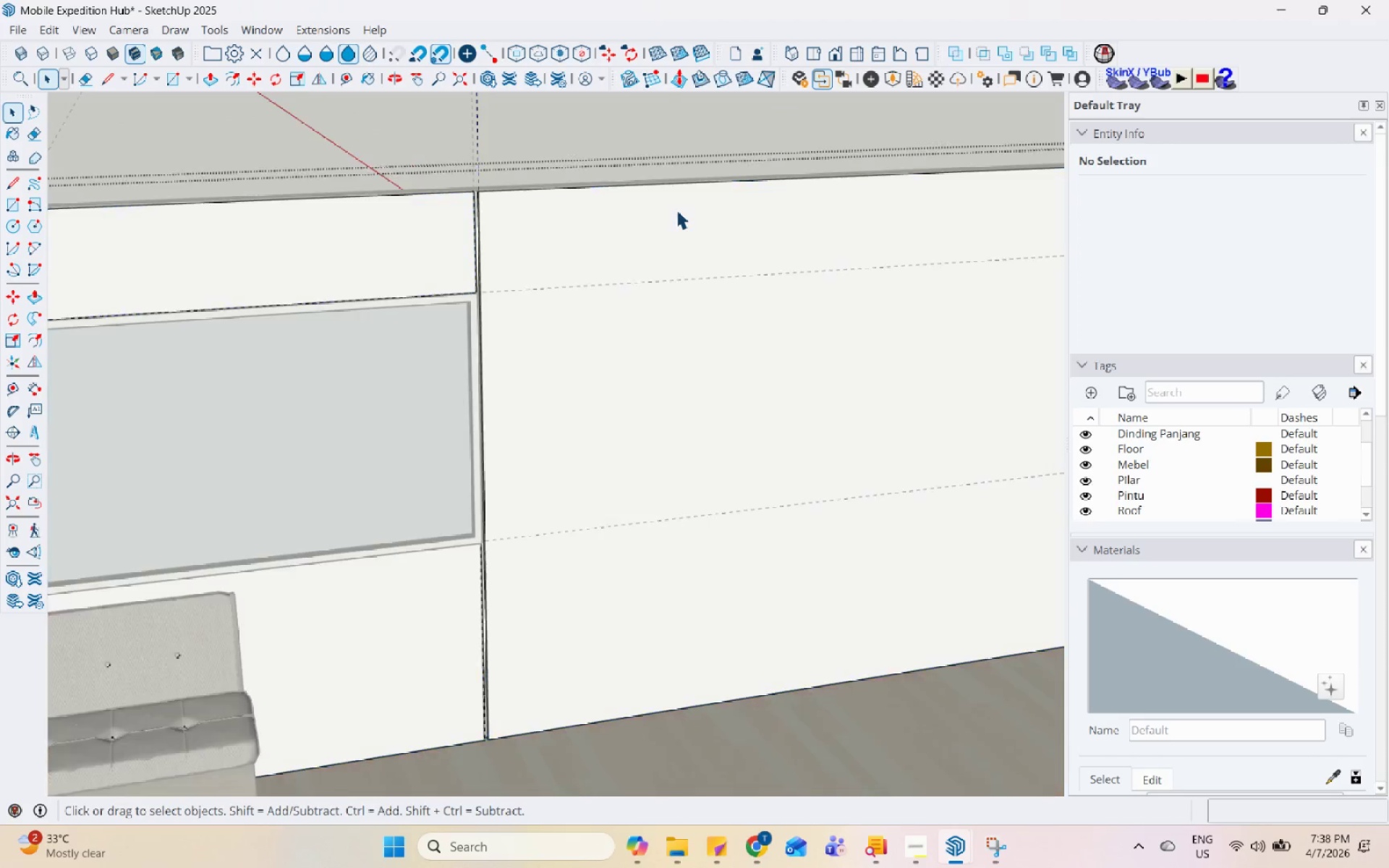 
scroll: coordinate [595, 277], scroll_direction: none, amount: 0.0
 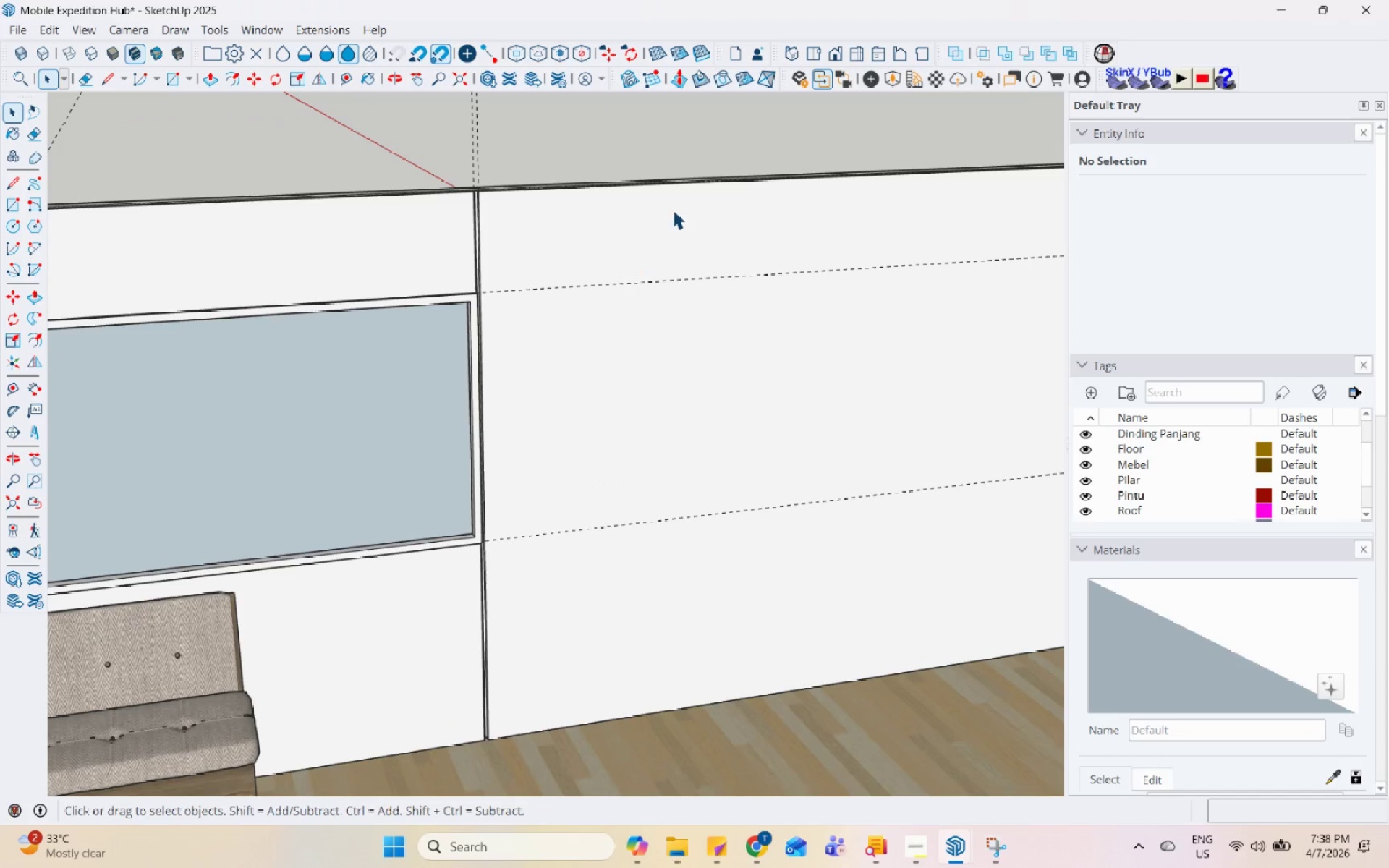 
triple_click([683, 213])
 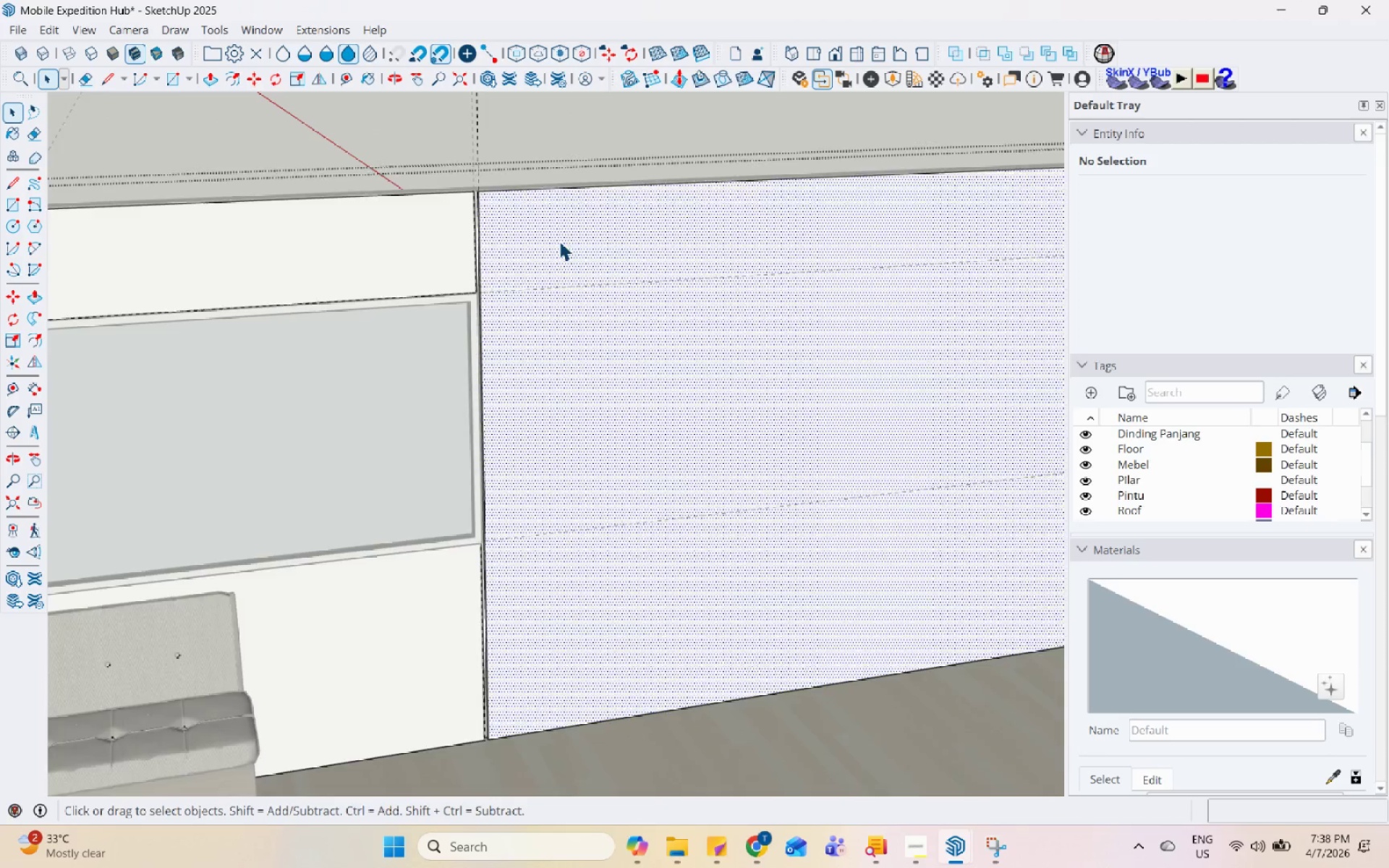 
key(Escape)
 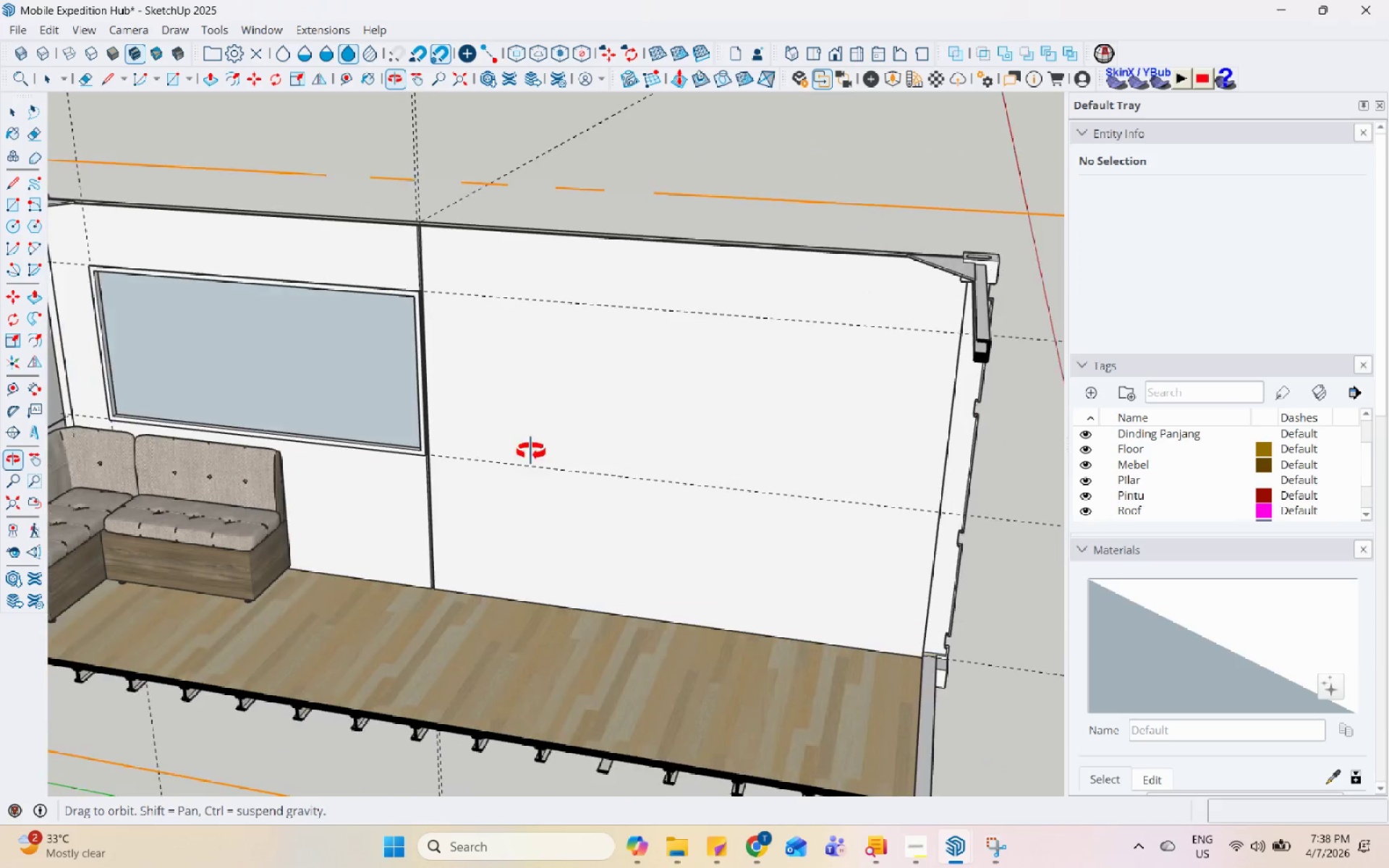 
scroll: coordinate [383, 325], scroll_direction: down, amount: 4.0
 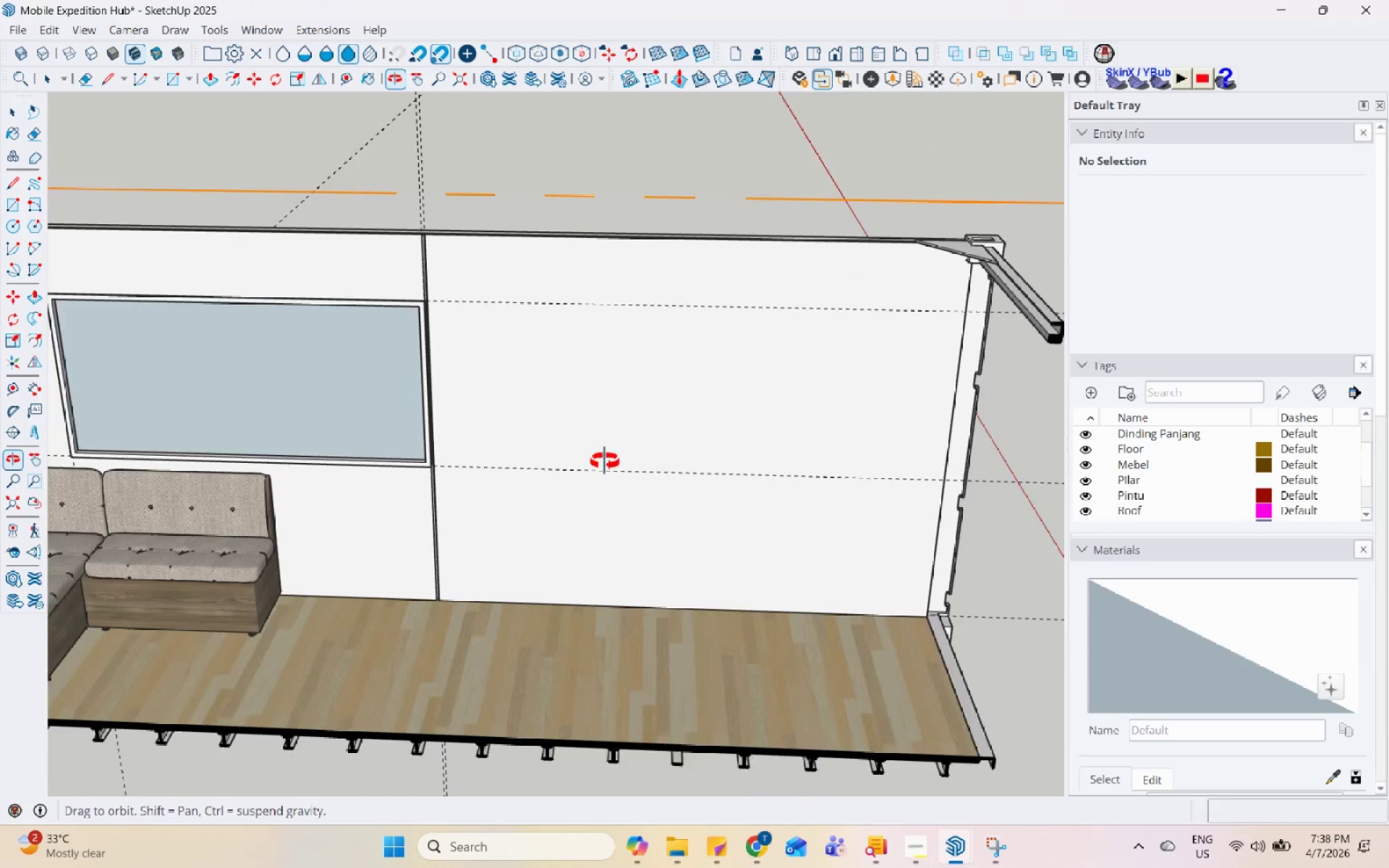 
double_click([539, 349])
 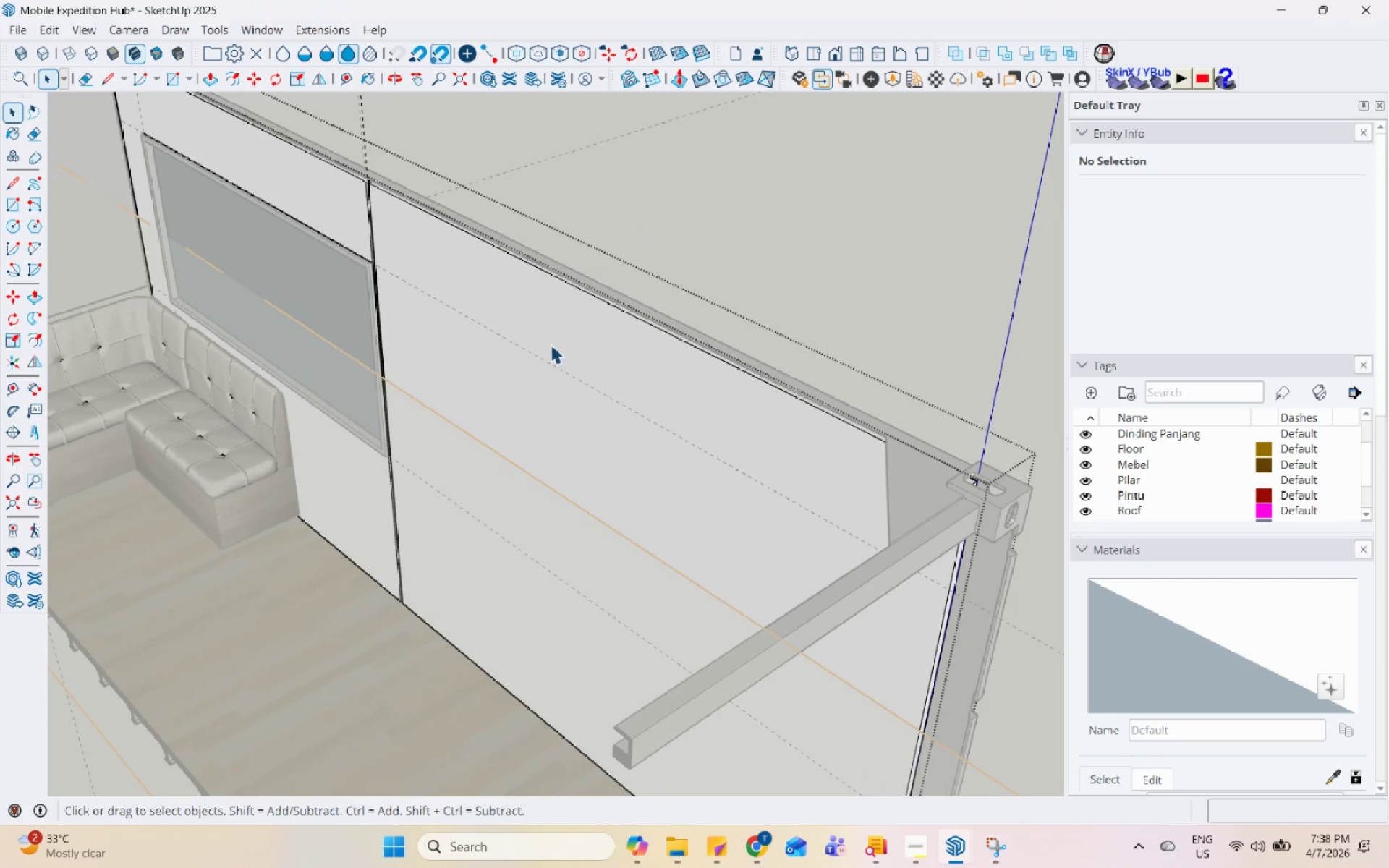 
triple_click([558, 341])
 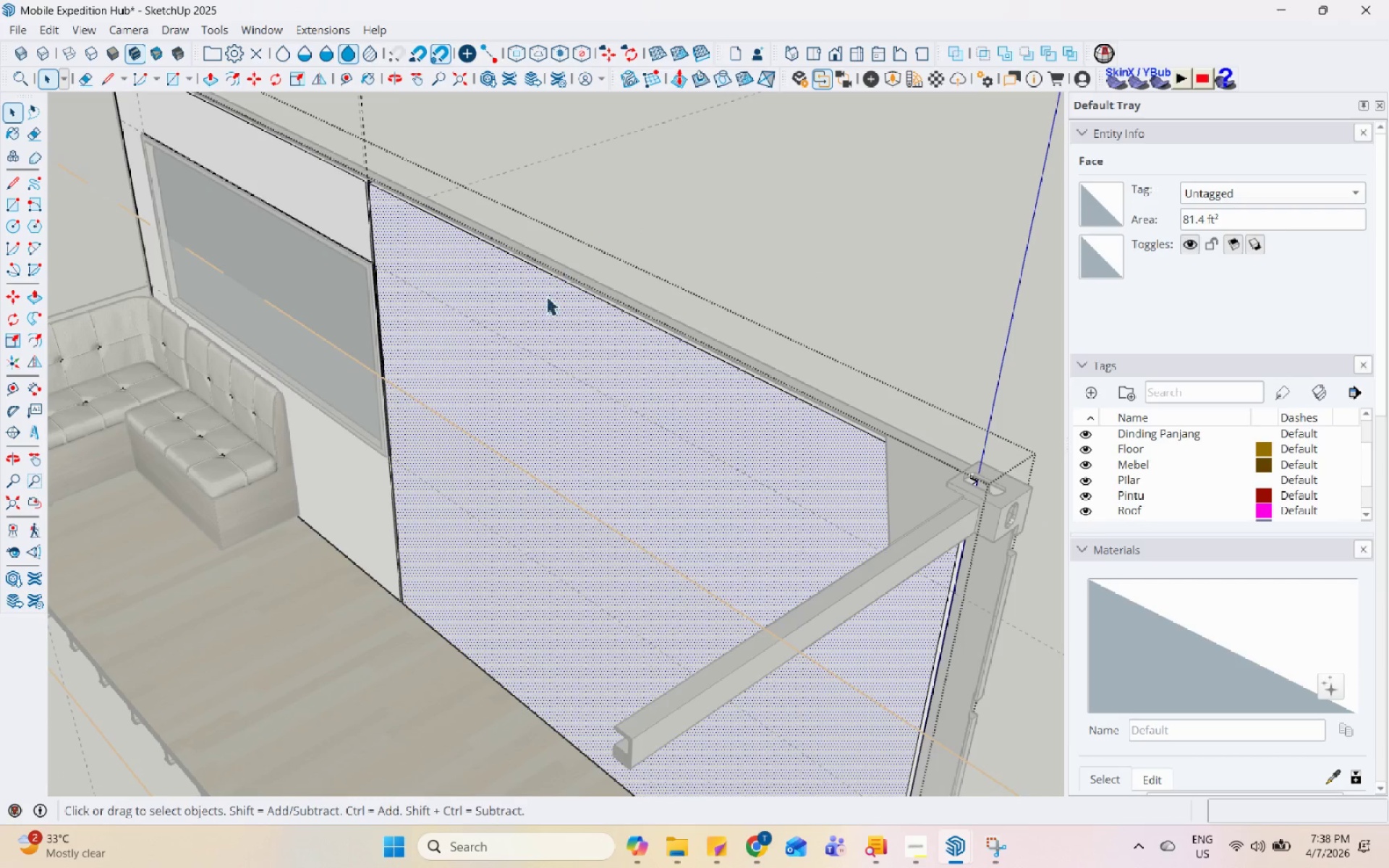 
scroll: coordinate [532, 351], scroll_direction: up, amount: 3.0
 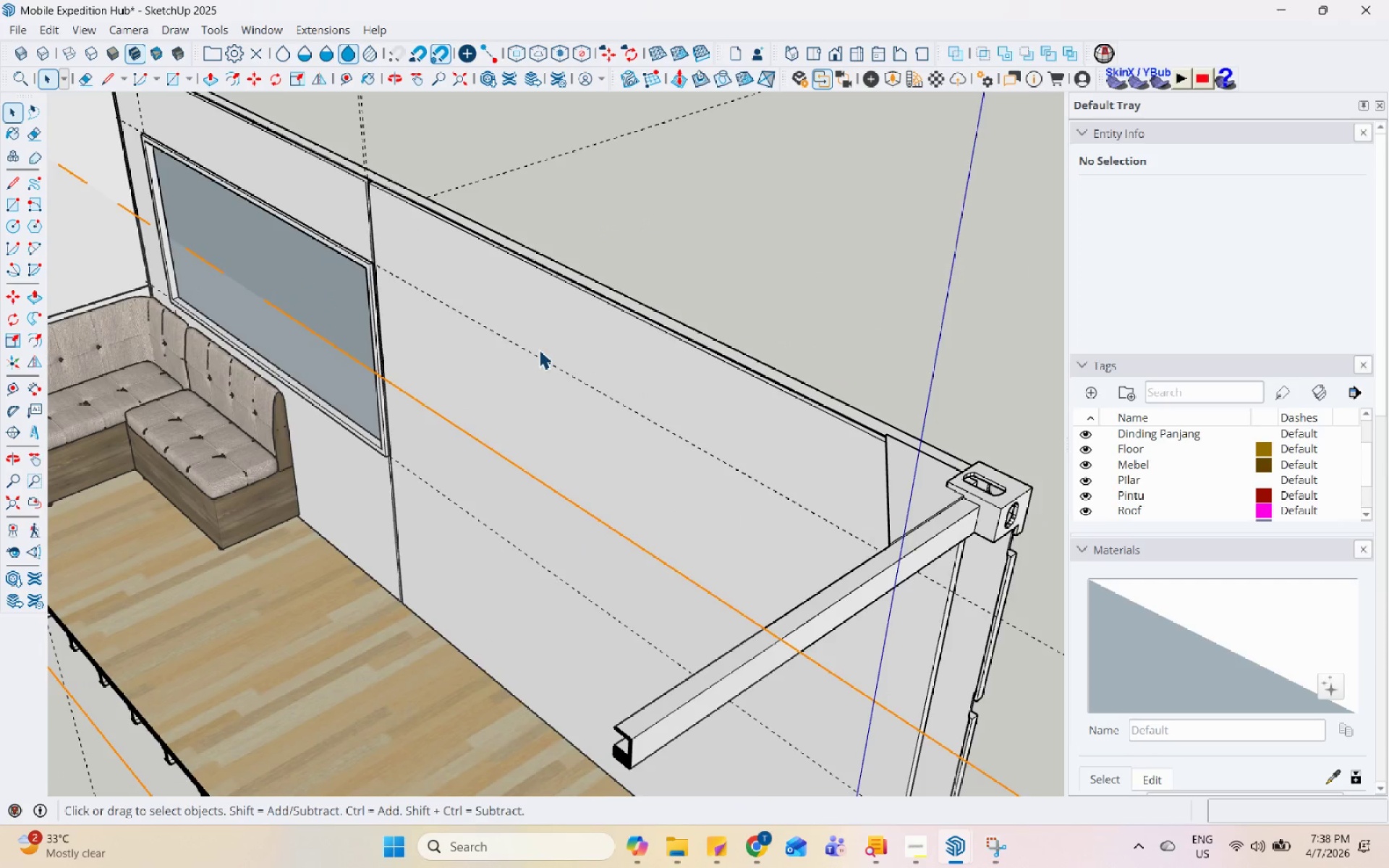 
key(Escape)
 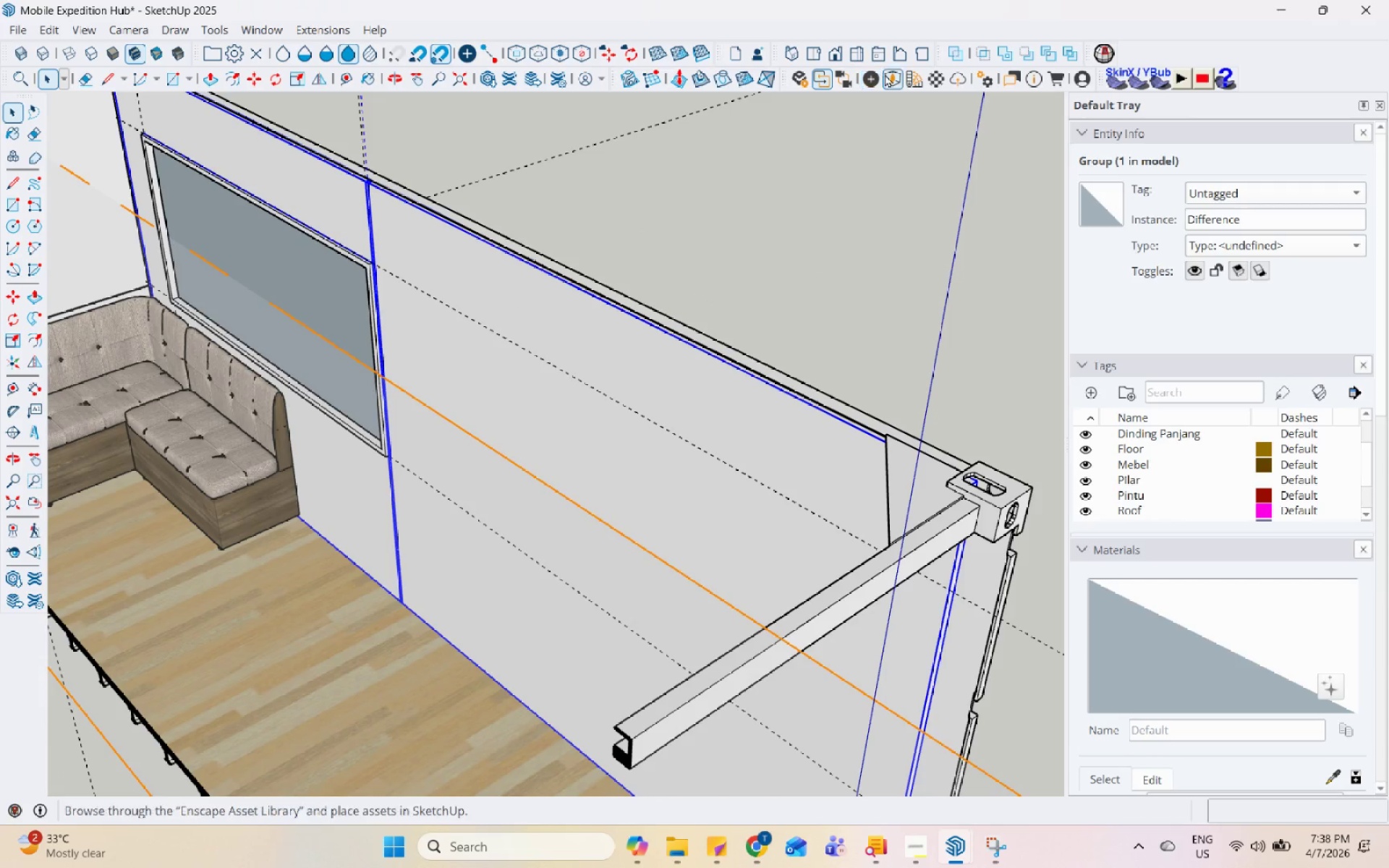 
left_click([906, 77])
 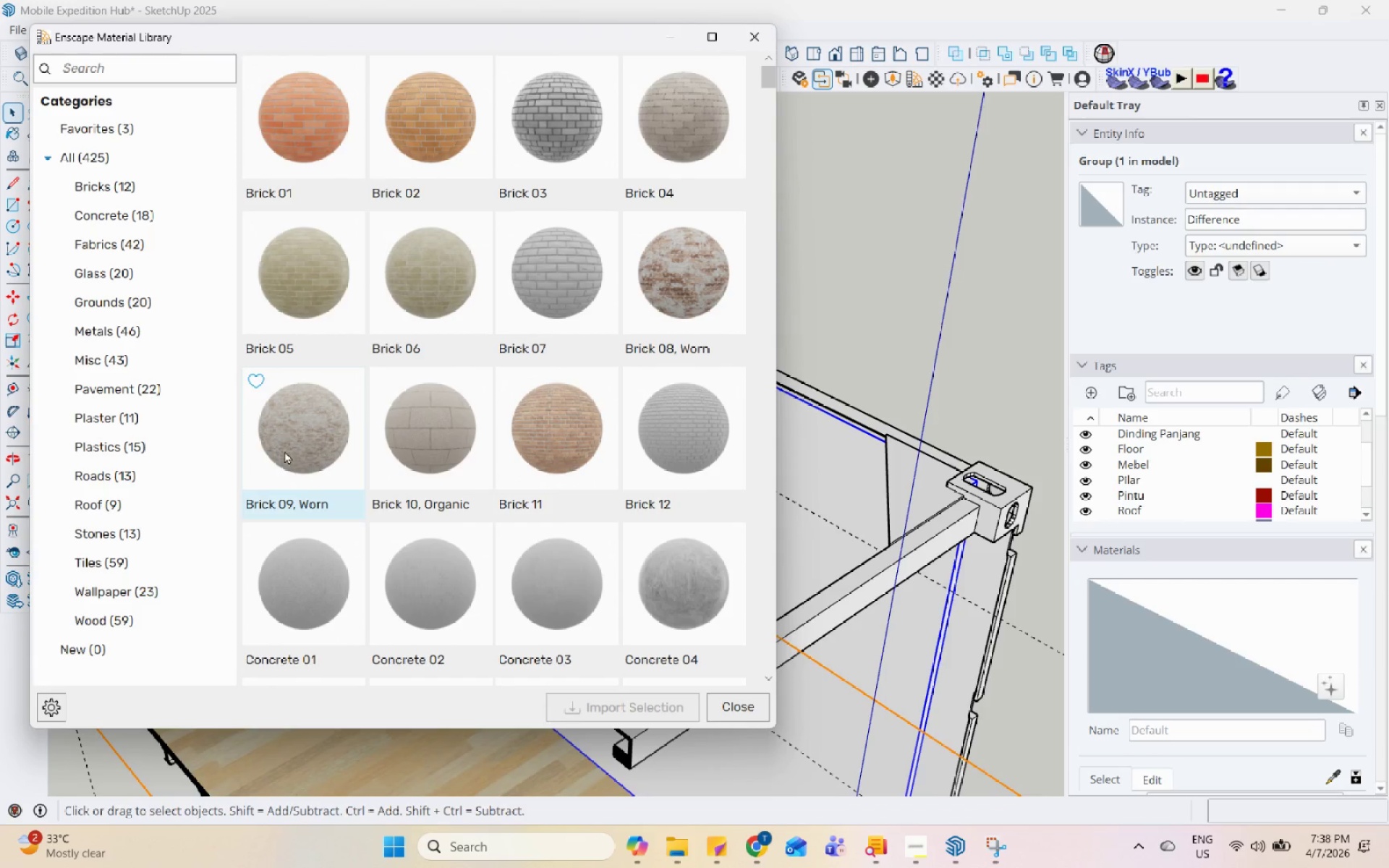 
left_click([94, 621])
 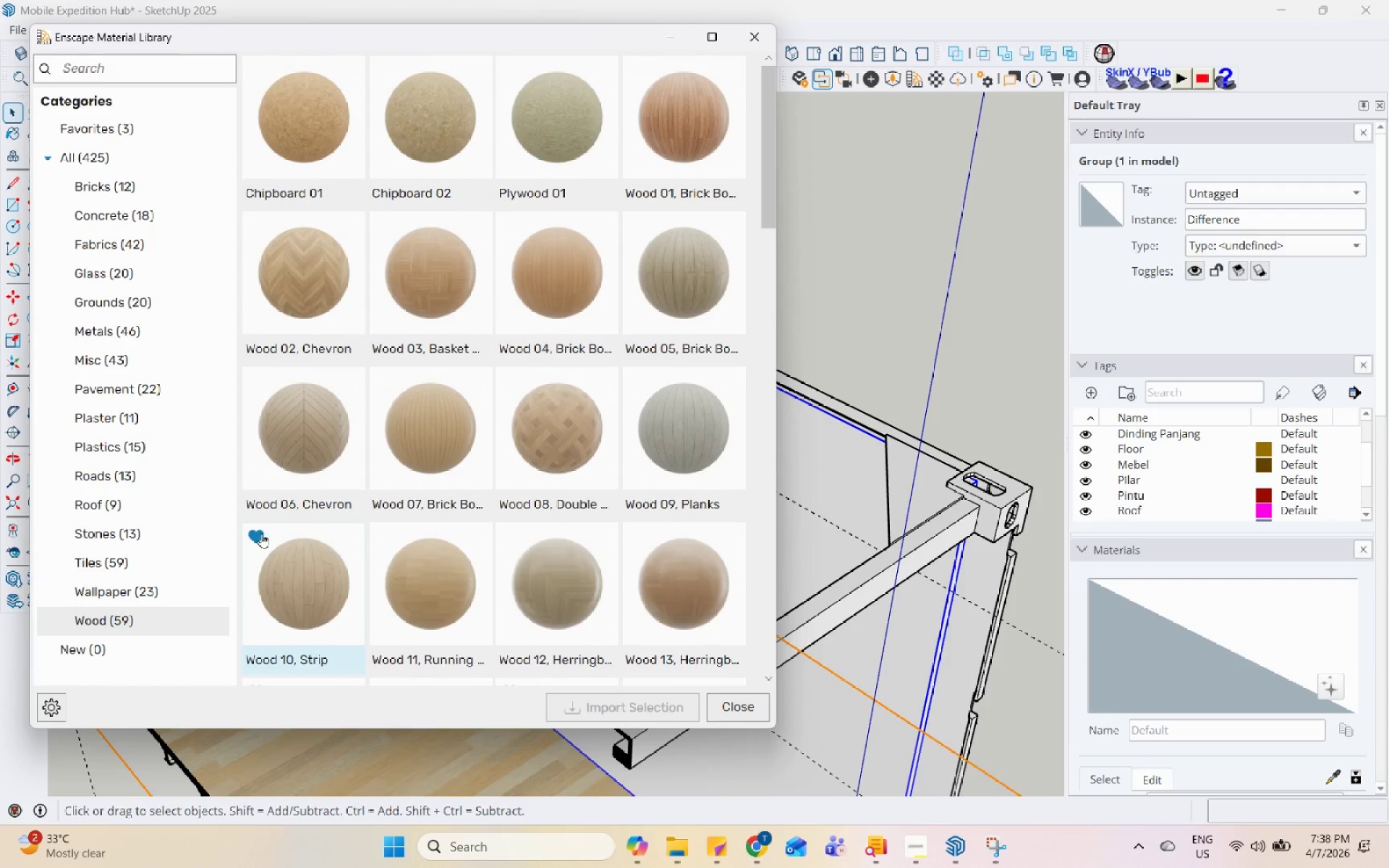 
scroll: coordinate [454, 492], scroll_direction: down, amount: 3.0
 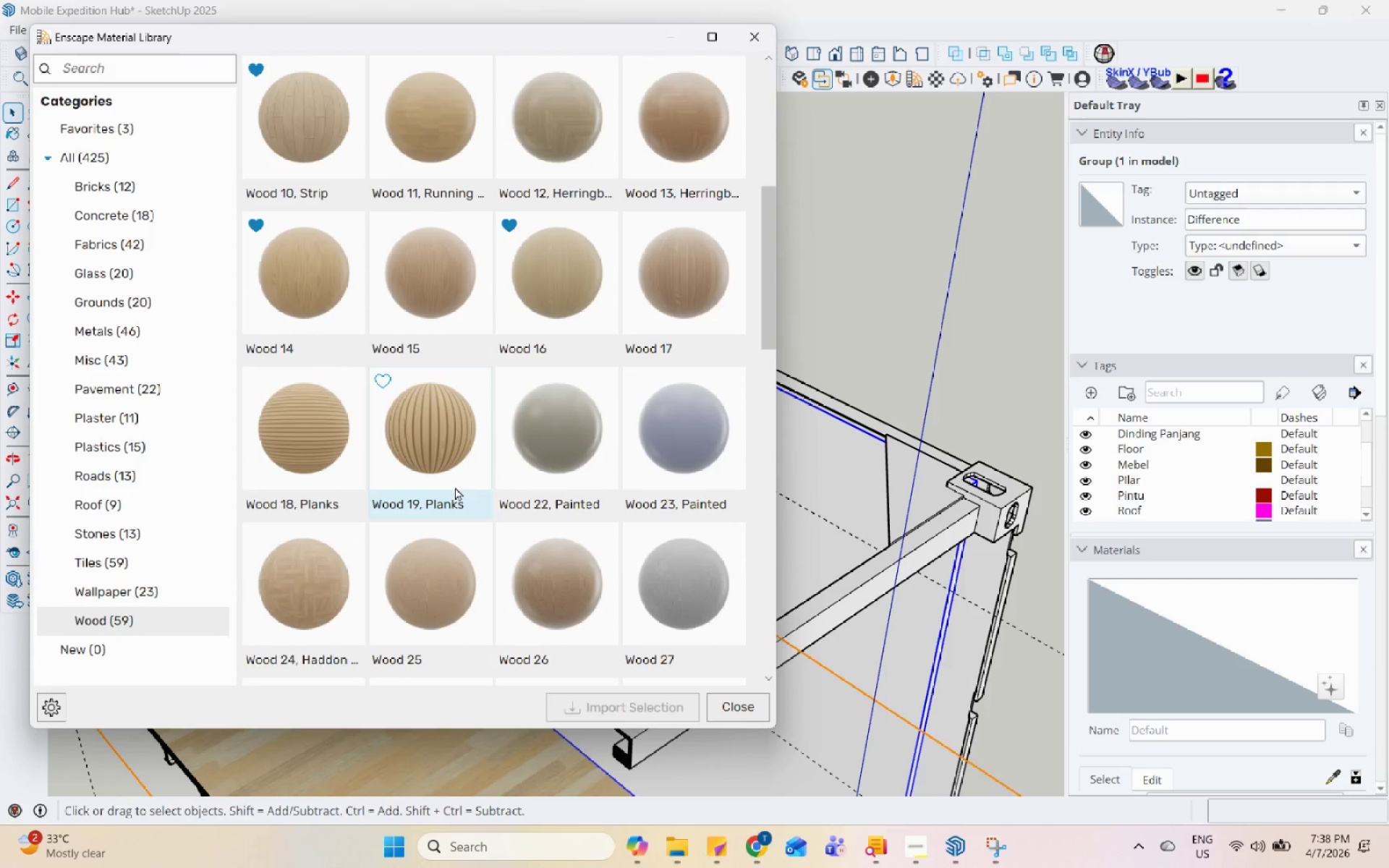 
left_click([458, 480])
 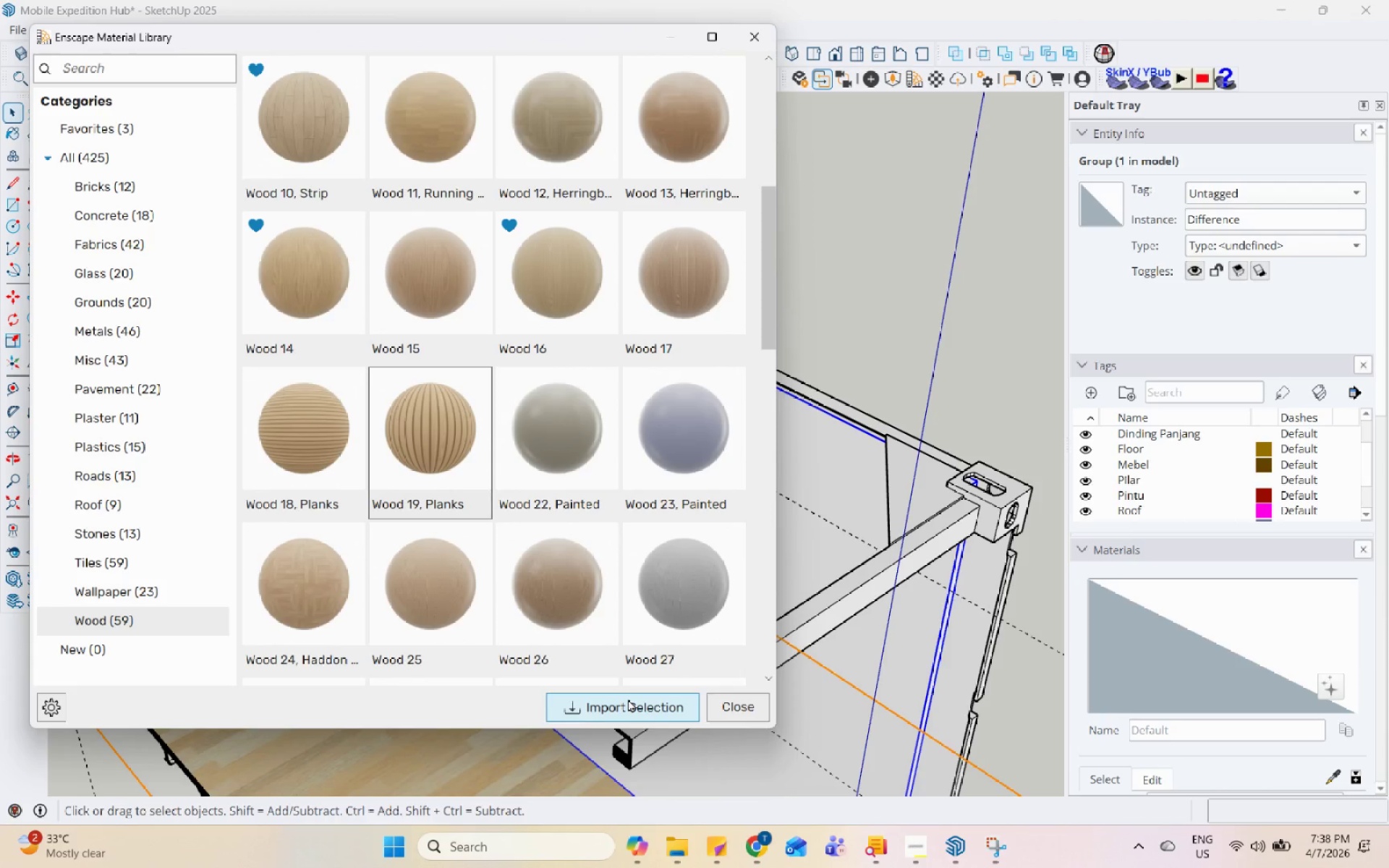 
left_click([628, 699])
 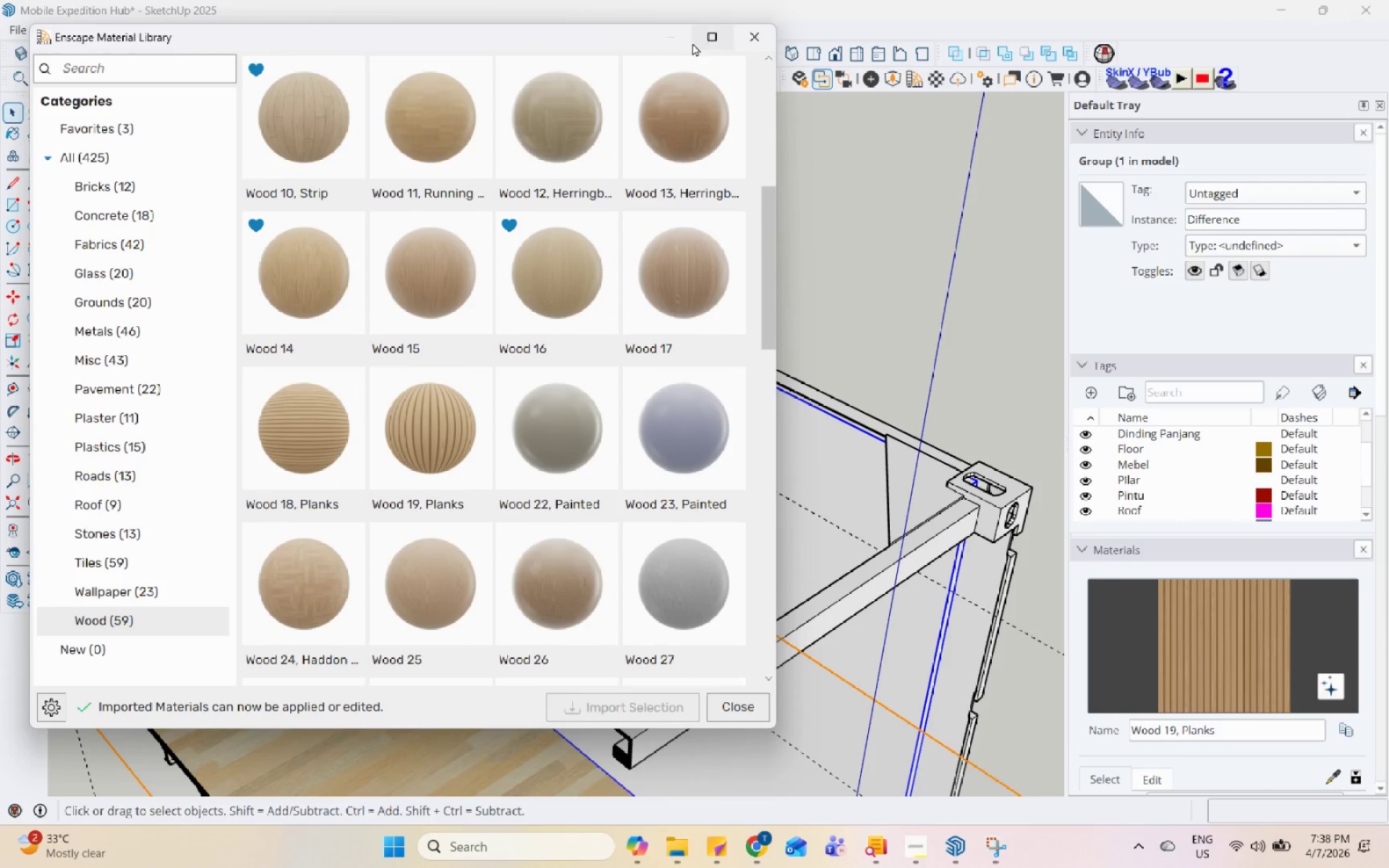 
left_click([666, 40])
 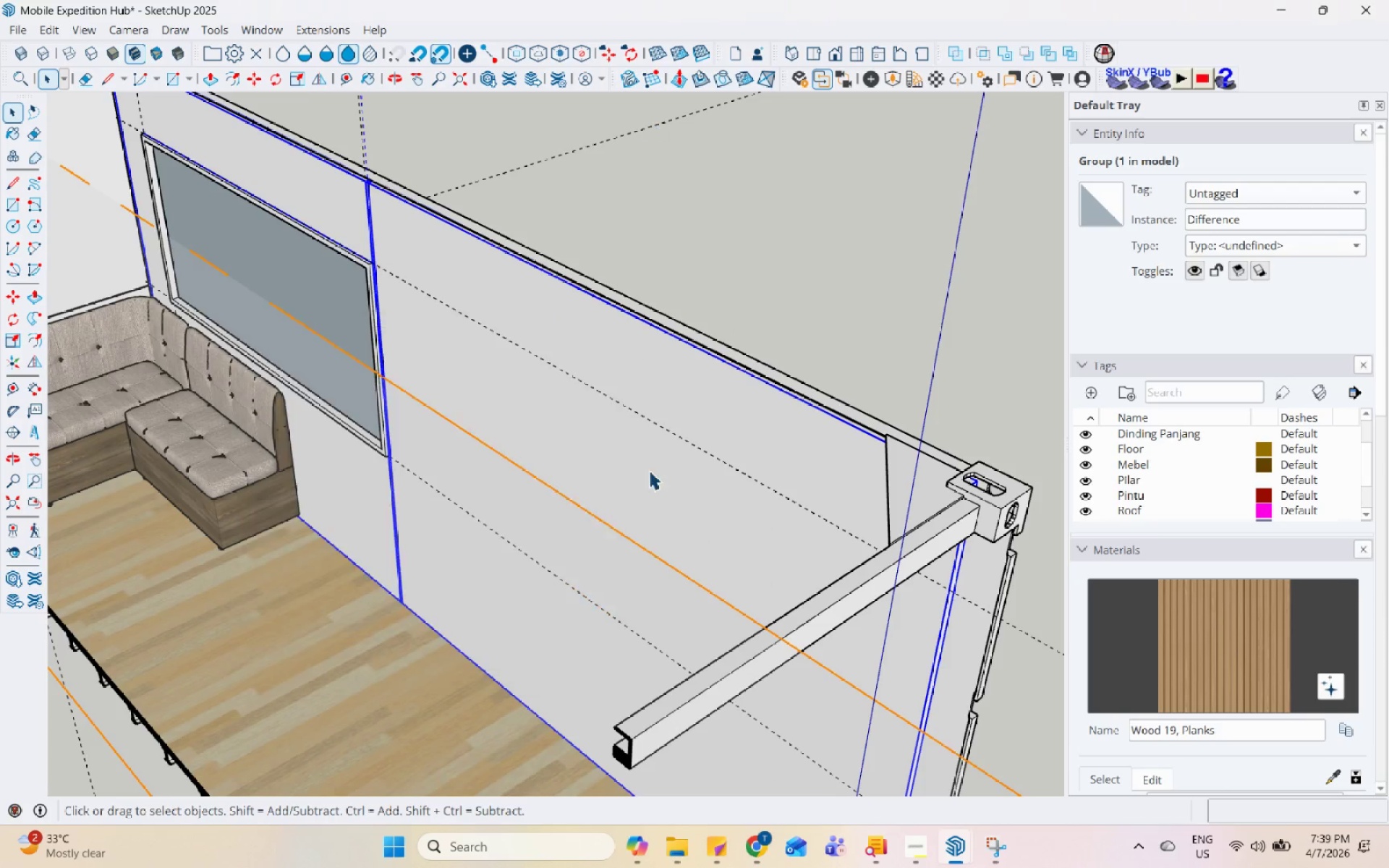 
double_click([697, 385])
 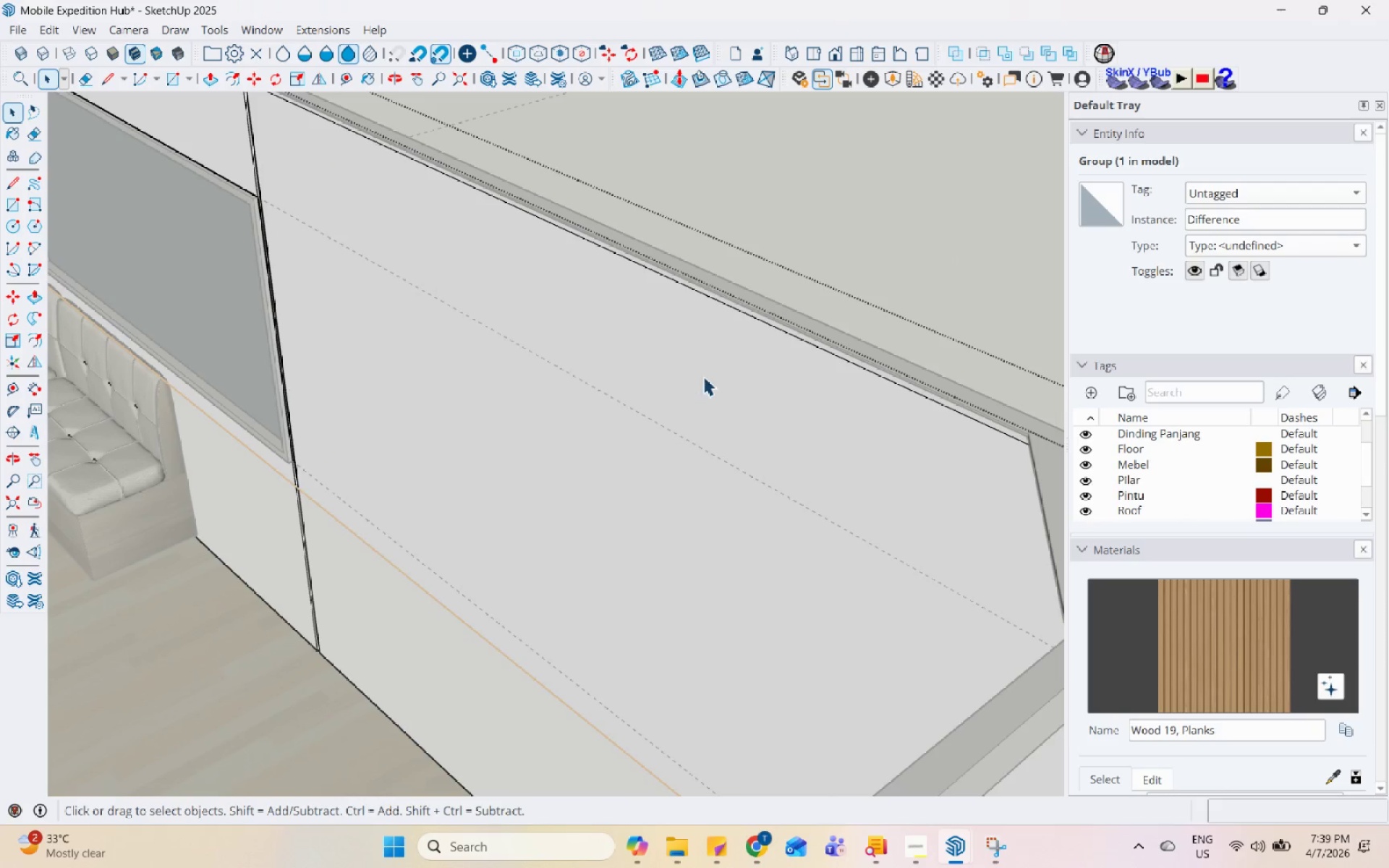 
scroll: coordinate [679, 437], scroll_direction: up, amount: 4.0
 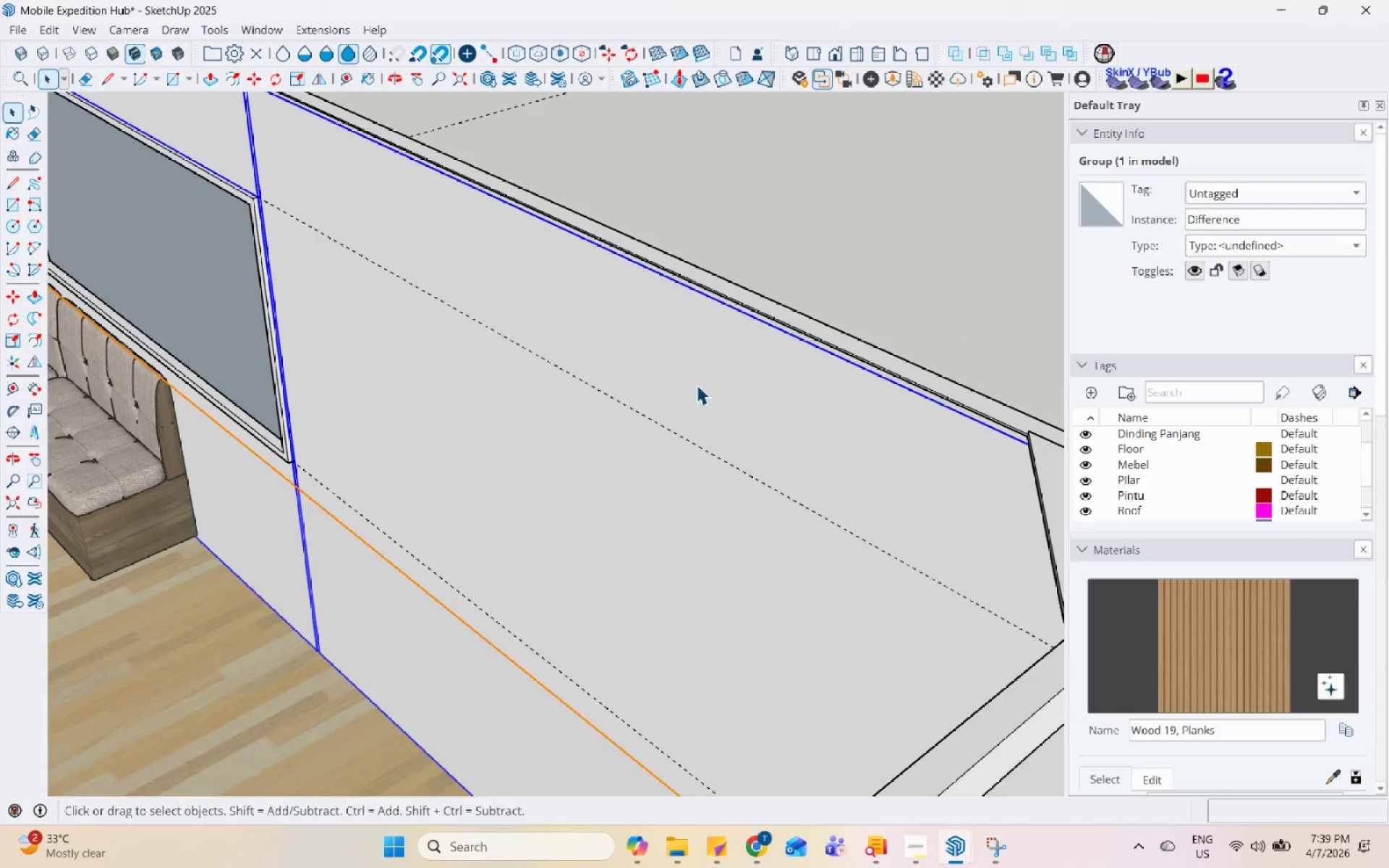 
triple_click([703, 375])
 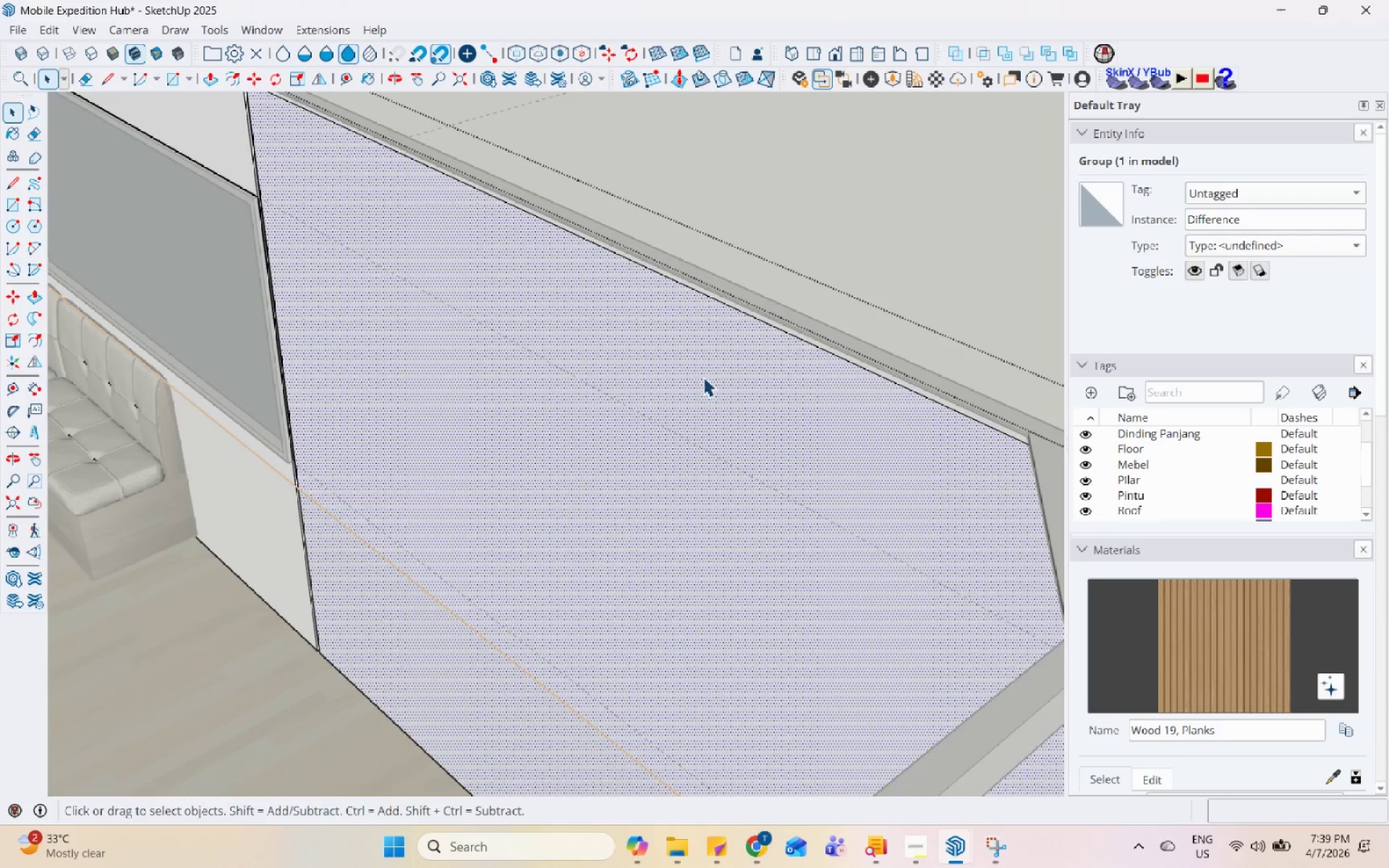 
scroll: coordinate [701, 398], scroll_direction: down, amount: 4.0
 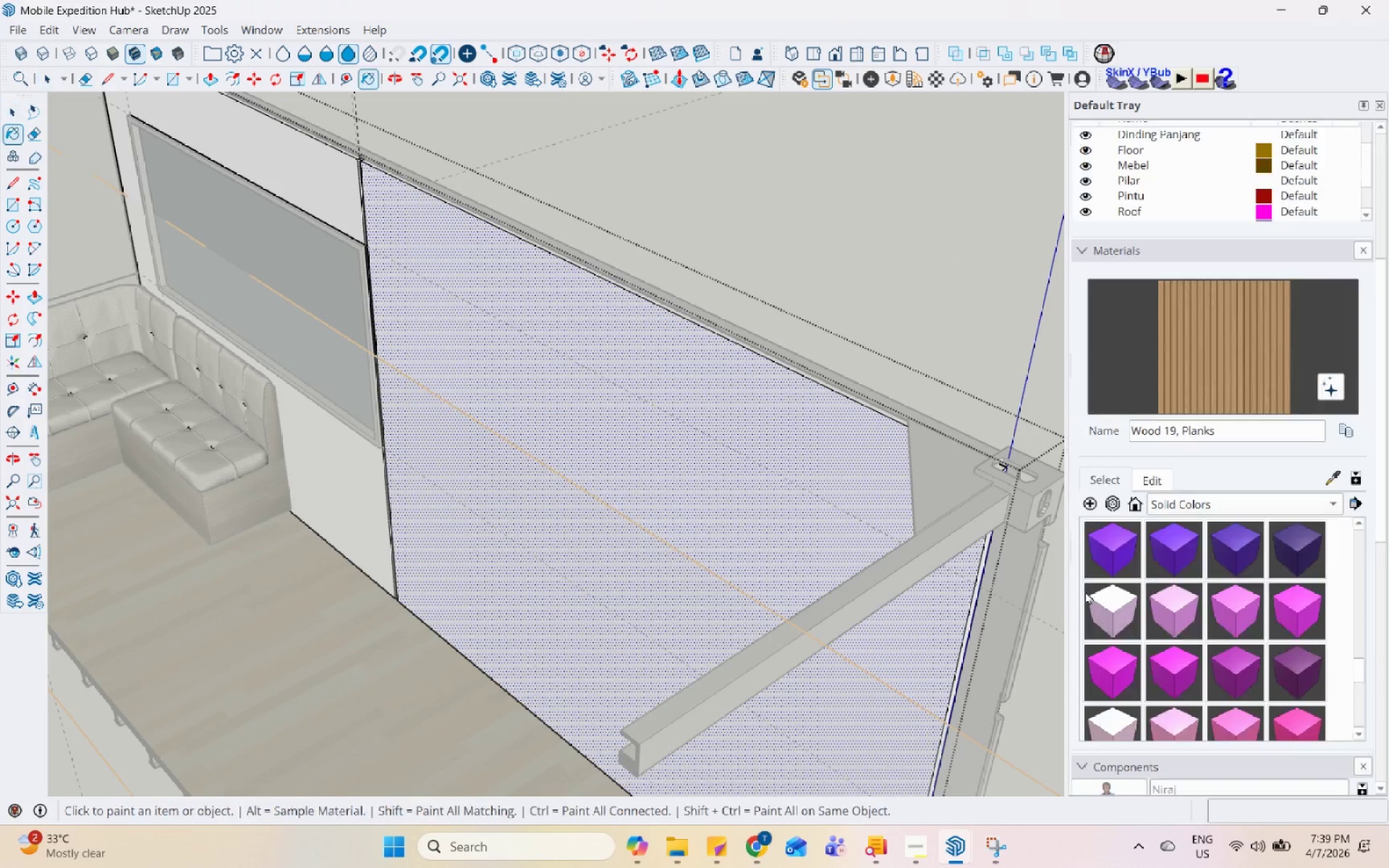 
double_click([598, 395])
 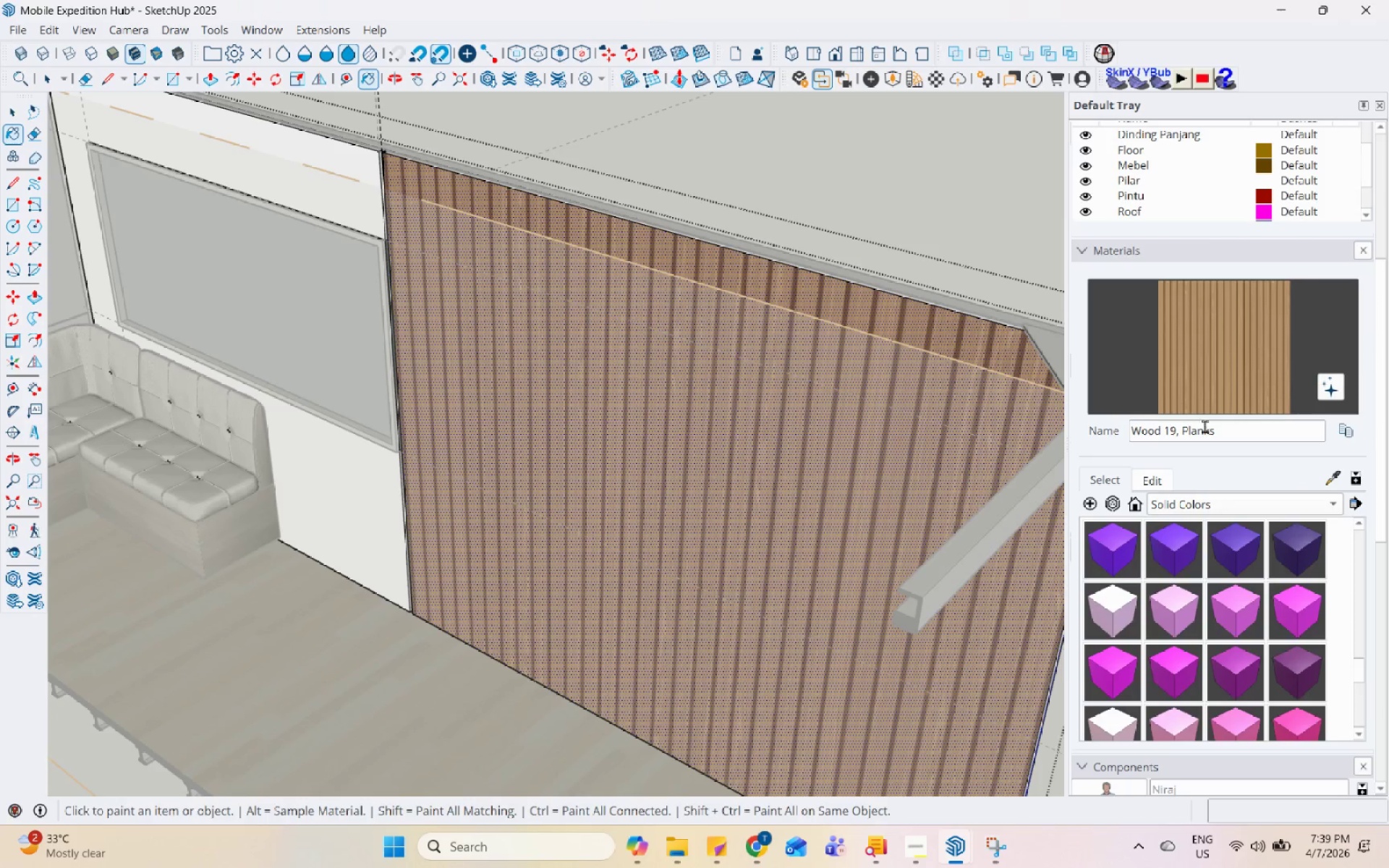 
key(Space)
 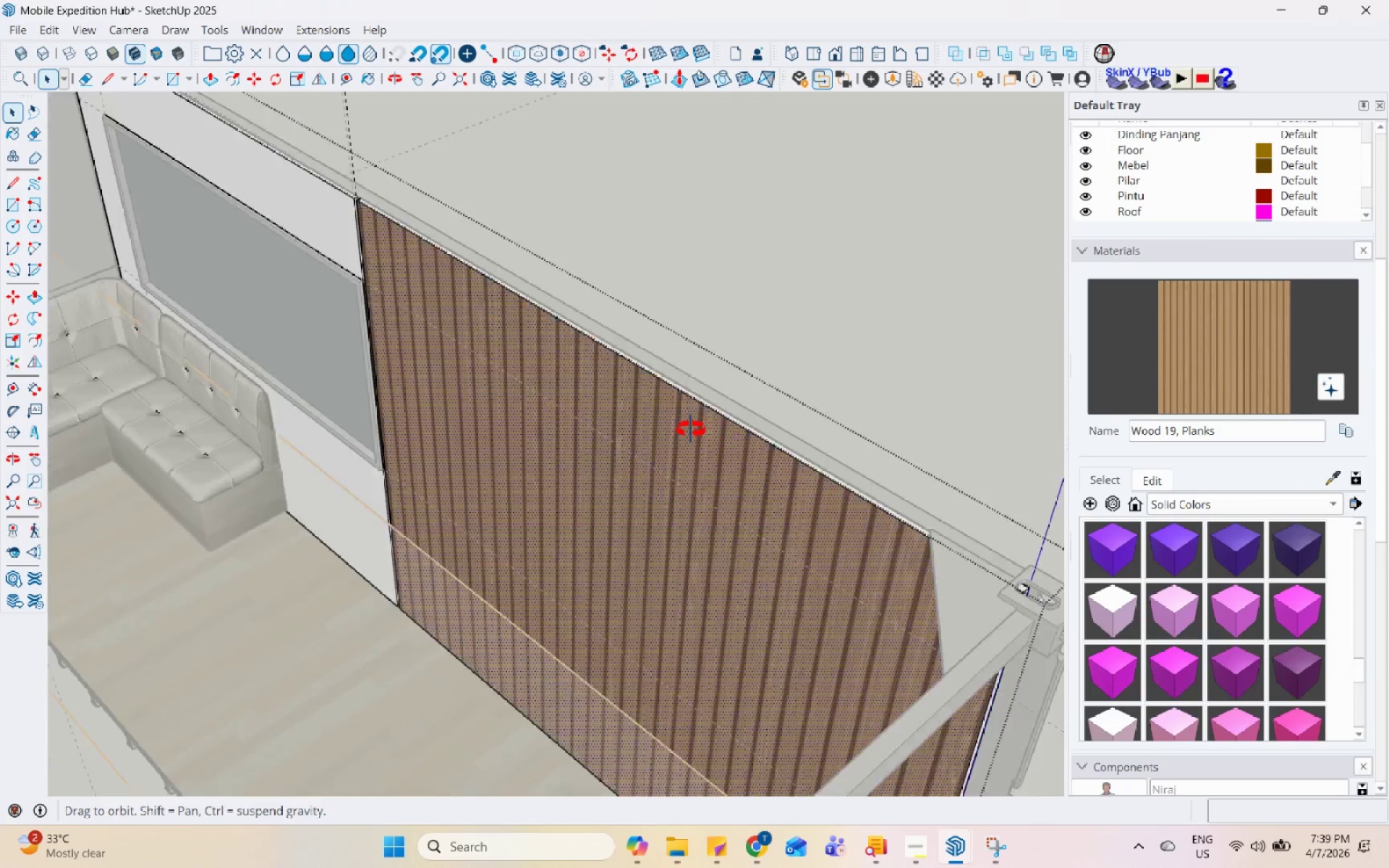 
scroll: coordinate [429, 593], scroll_direction: up, amount: 4.0
 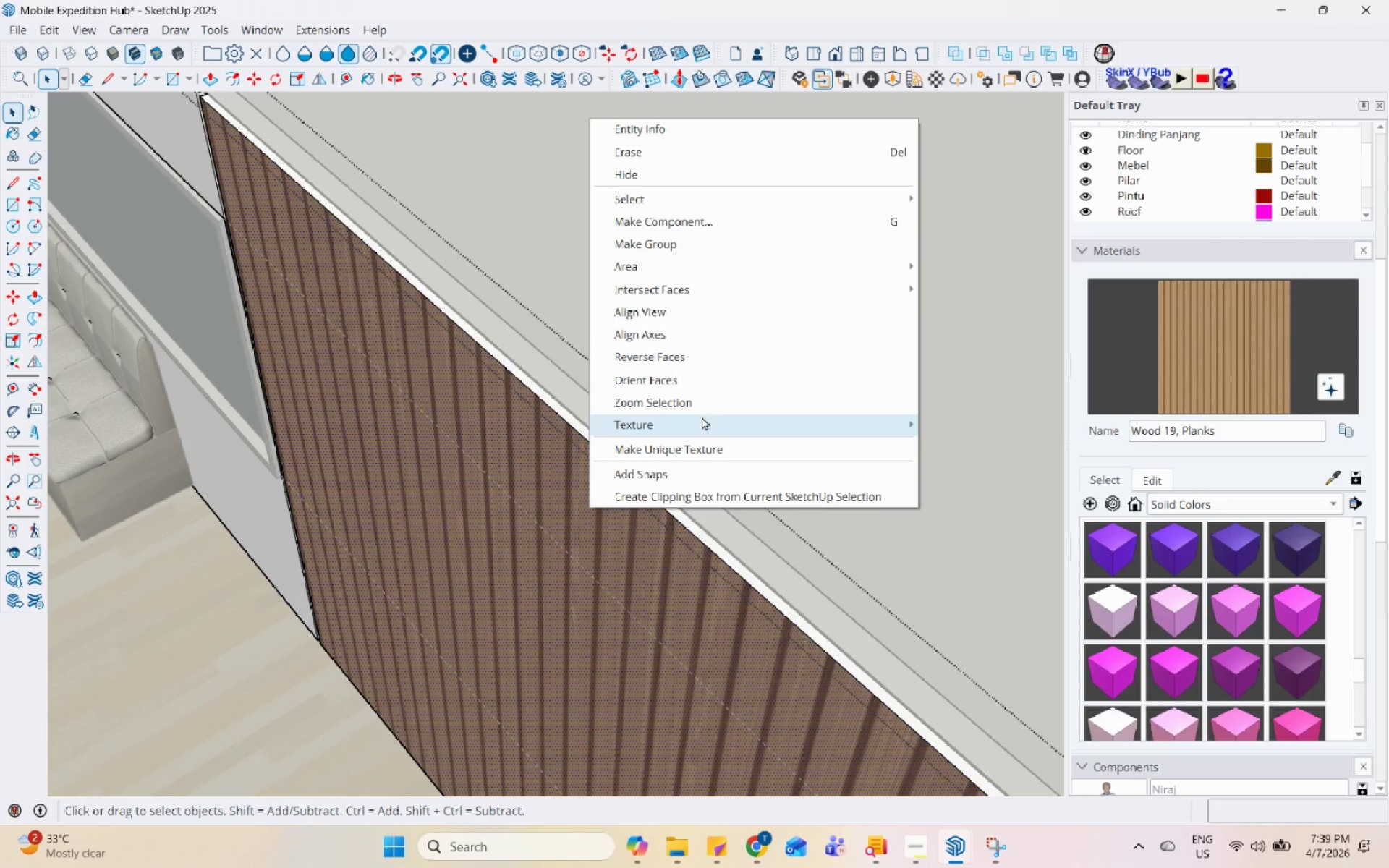 
left_click([946, 424])
 